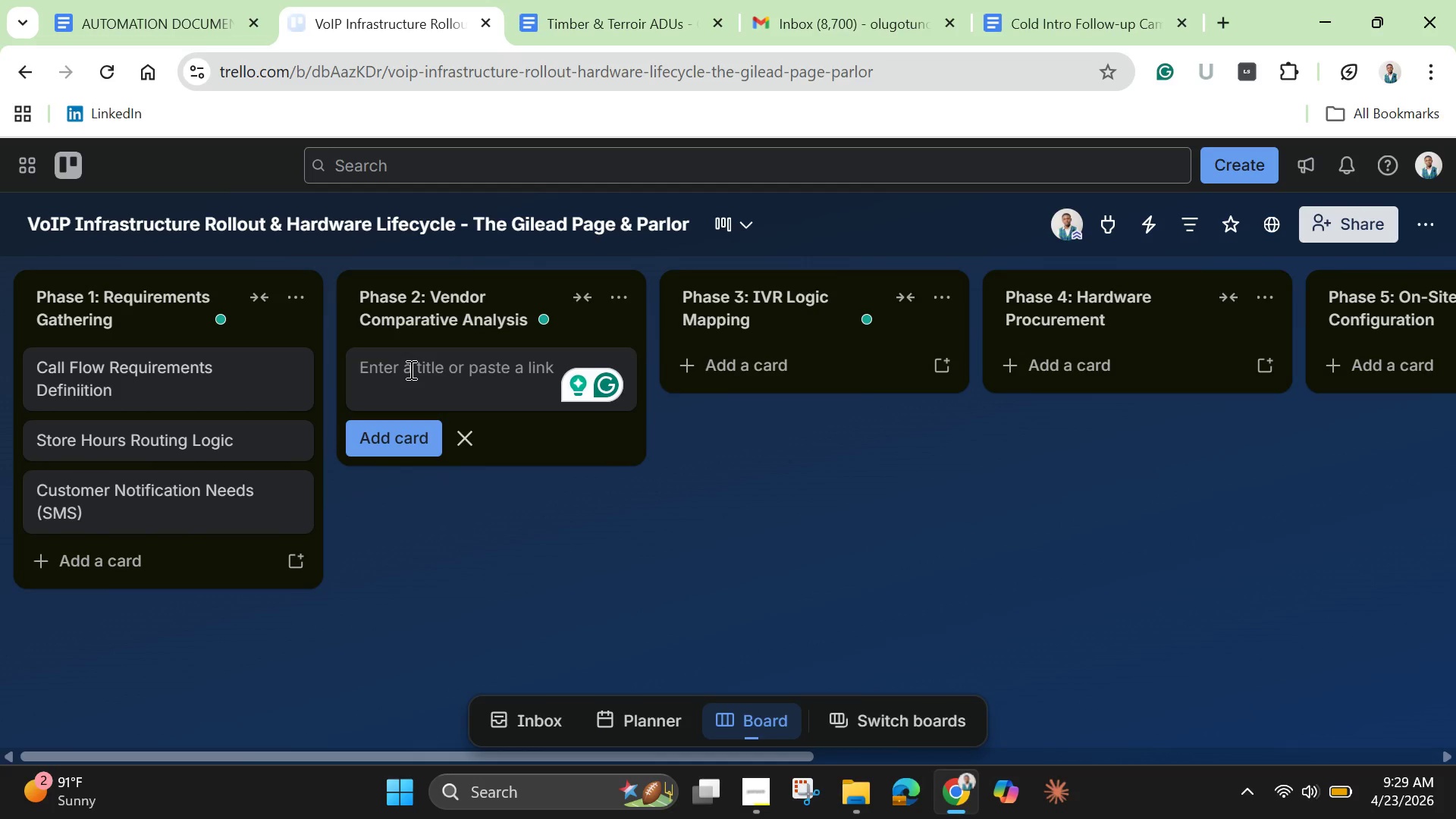 
wait(8.95)
 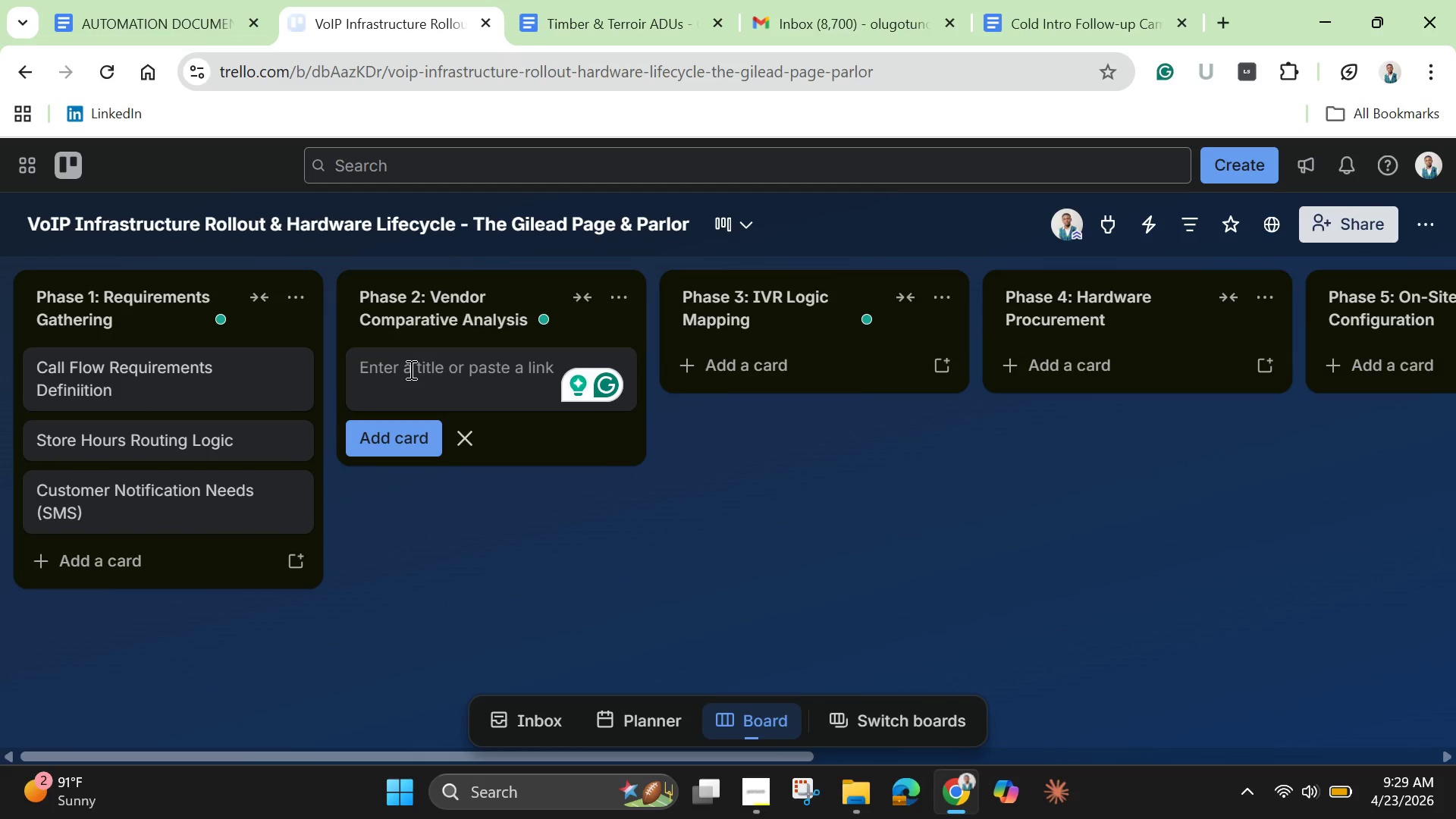 
type(Ring)
 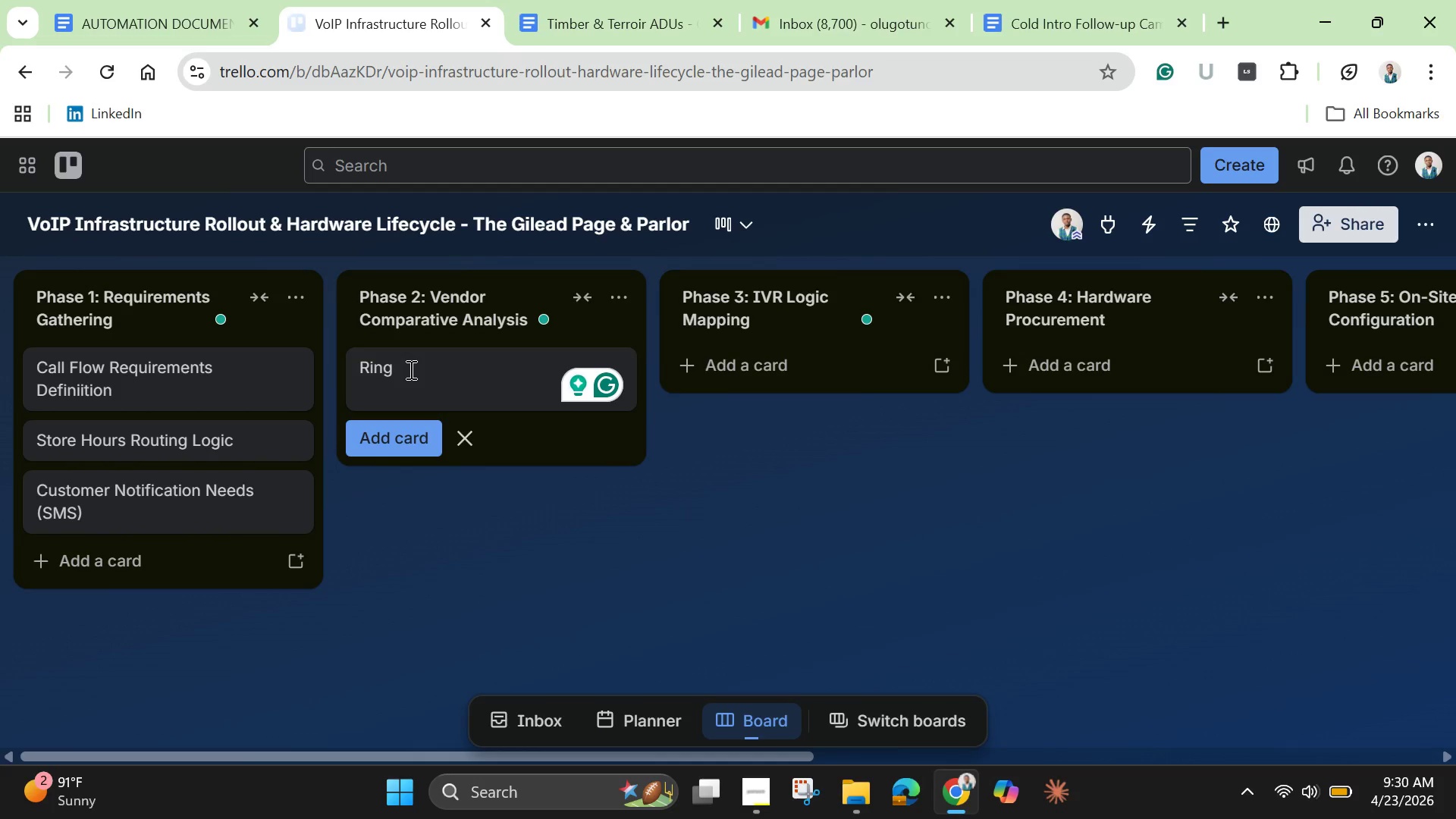 
type(Central Evaluation)
 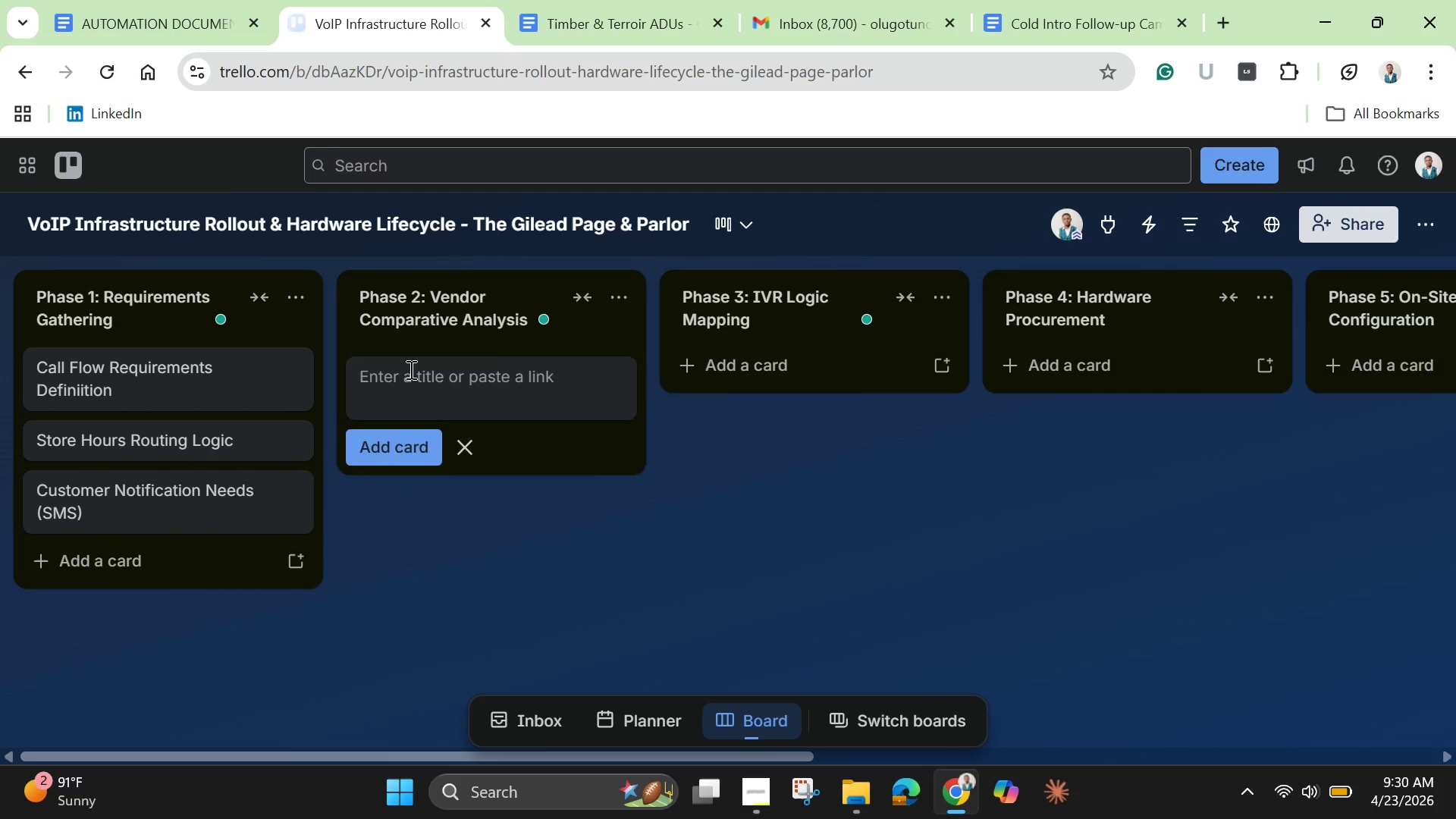 
 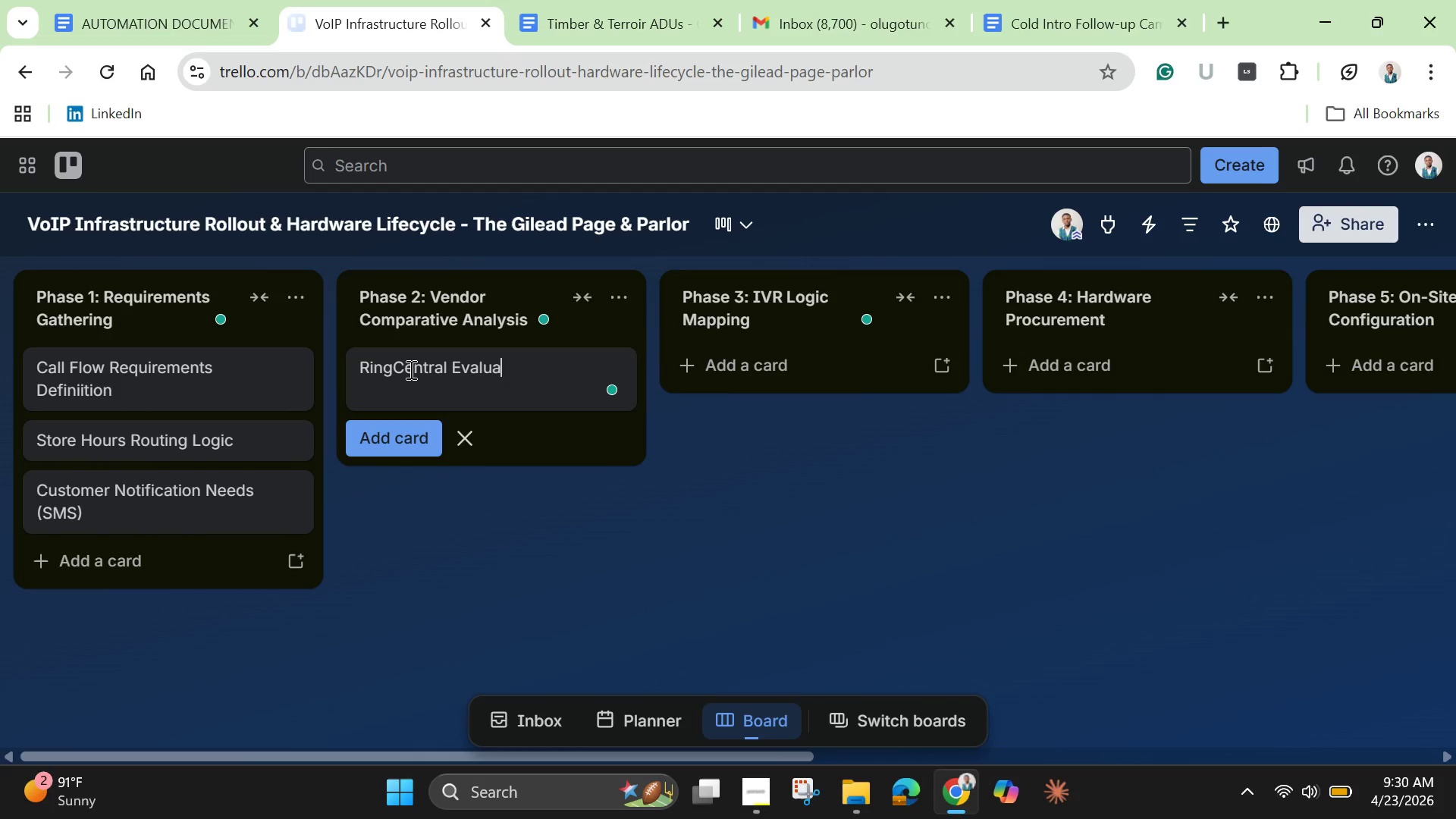 
key(Enter)
 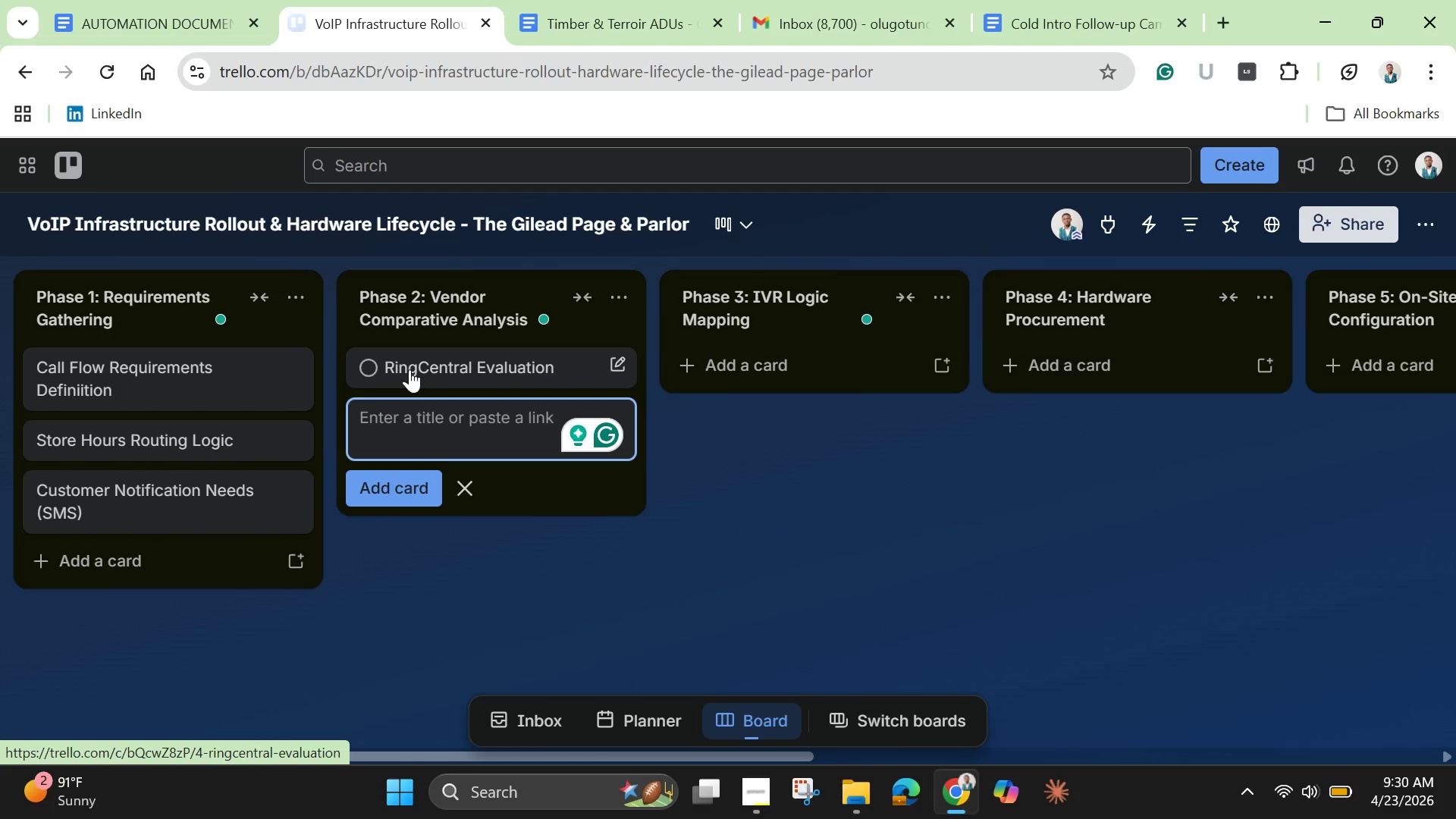 
type(Dialpad Evaluation)
 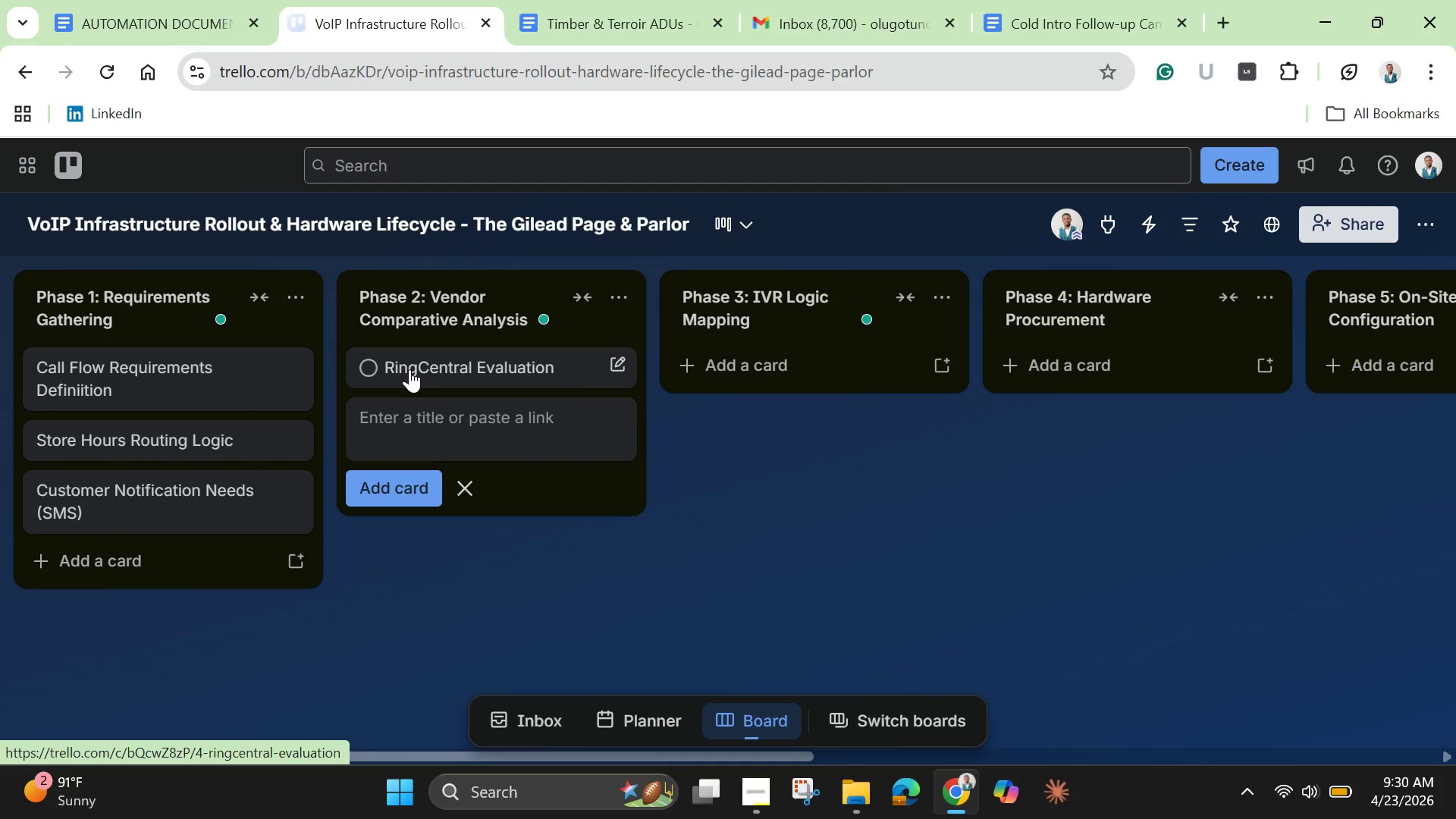 
 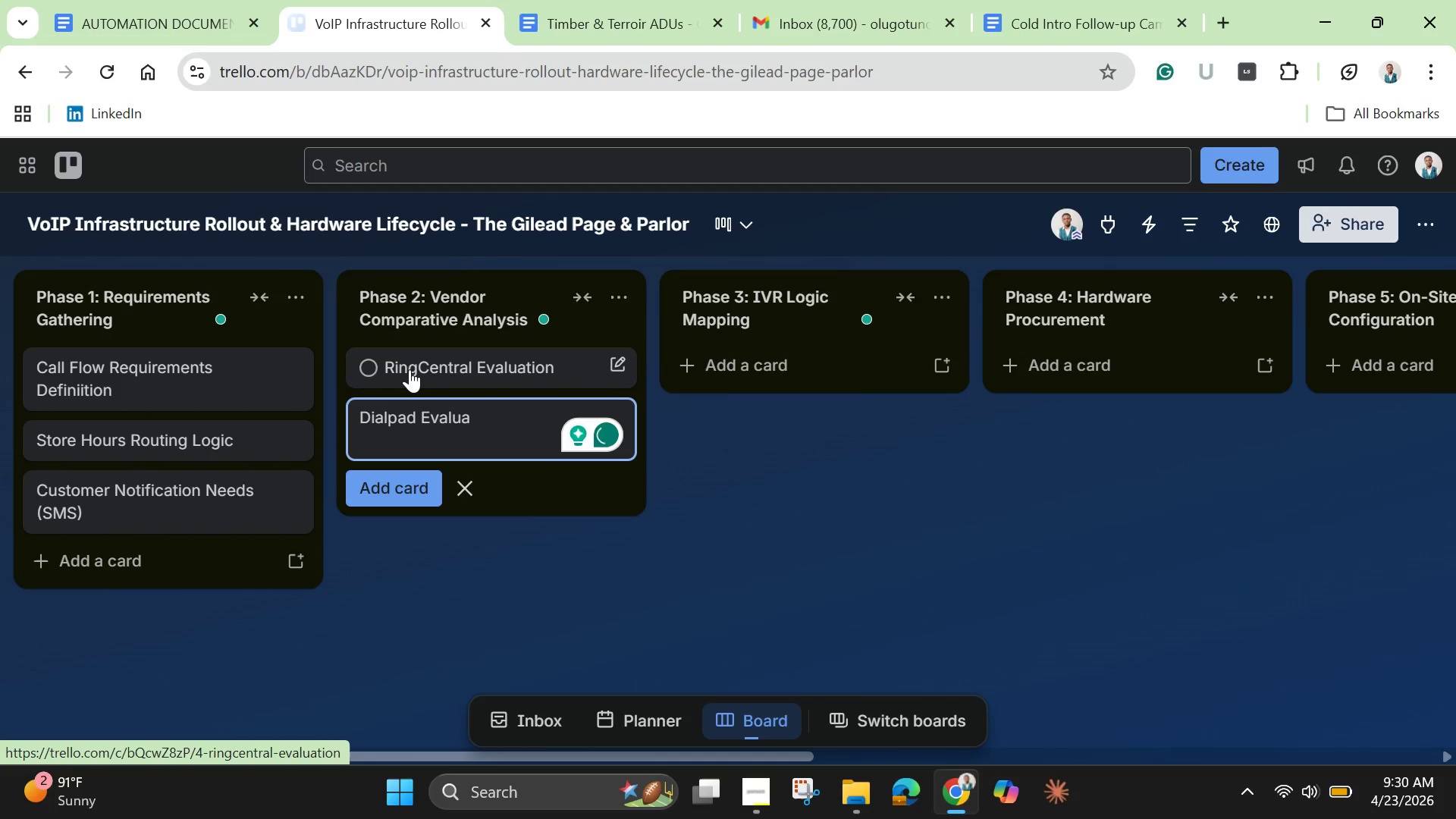 
key(Enter)
 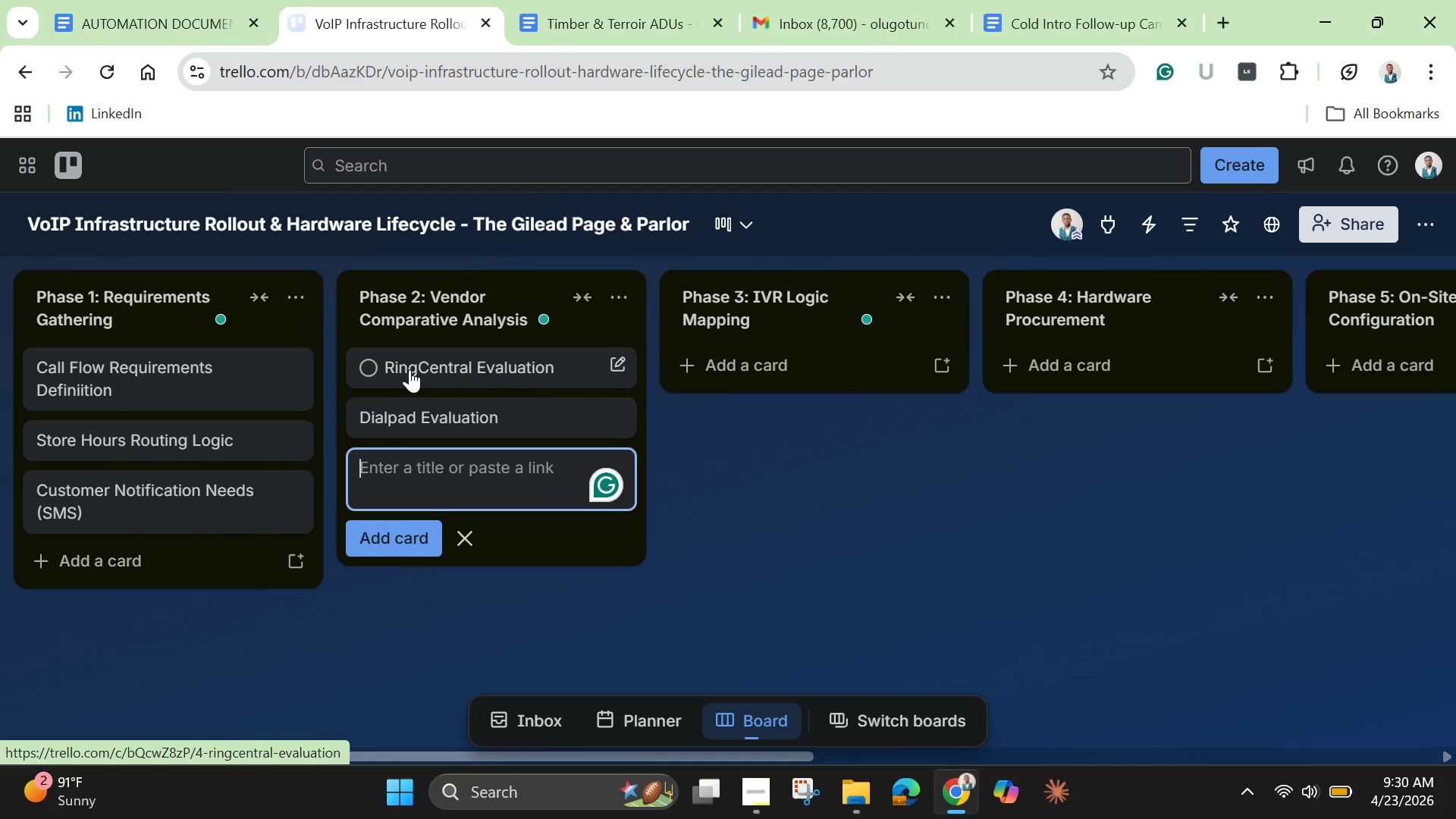 
type(Ooma Evaluation)
 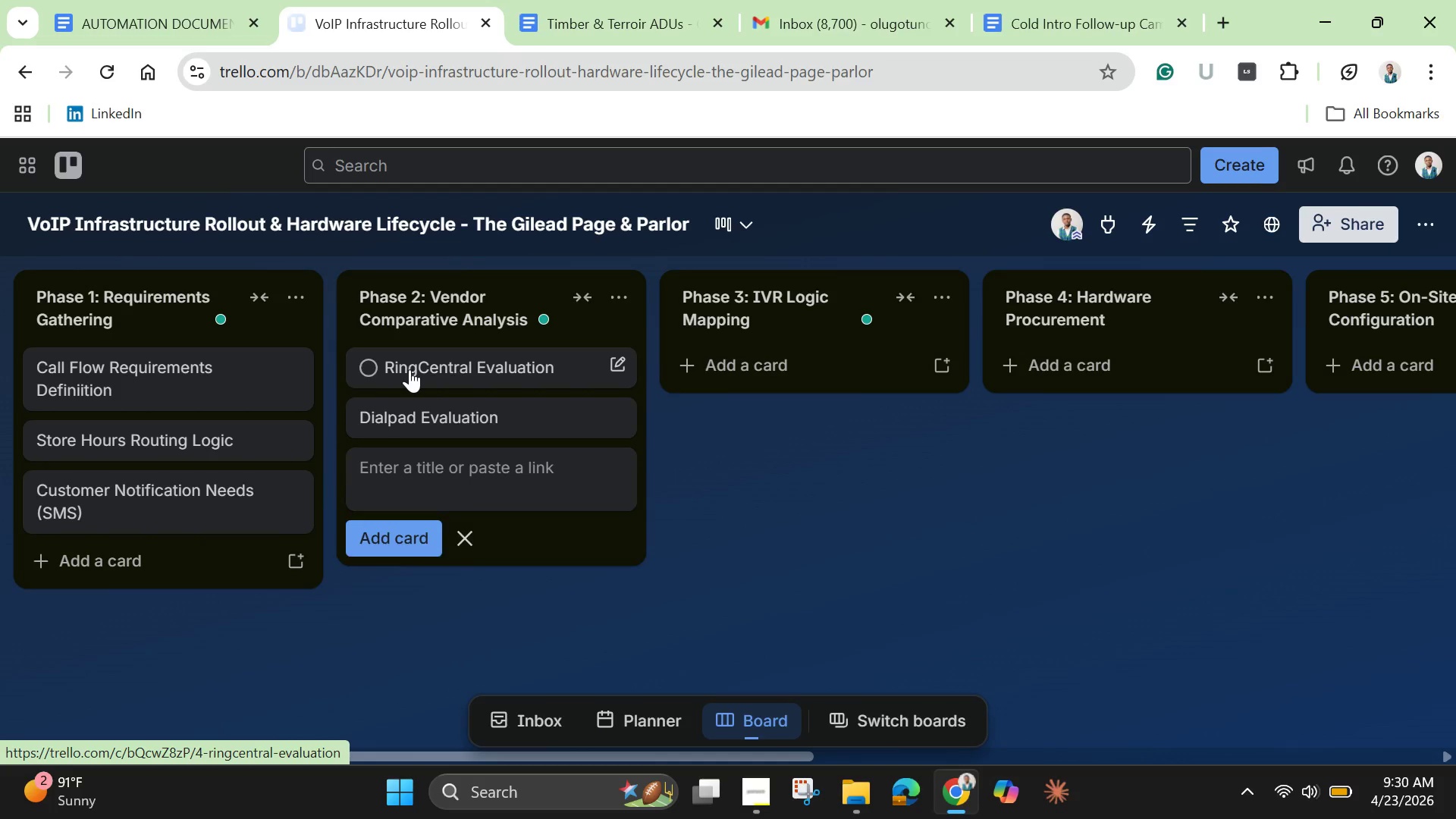 
 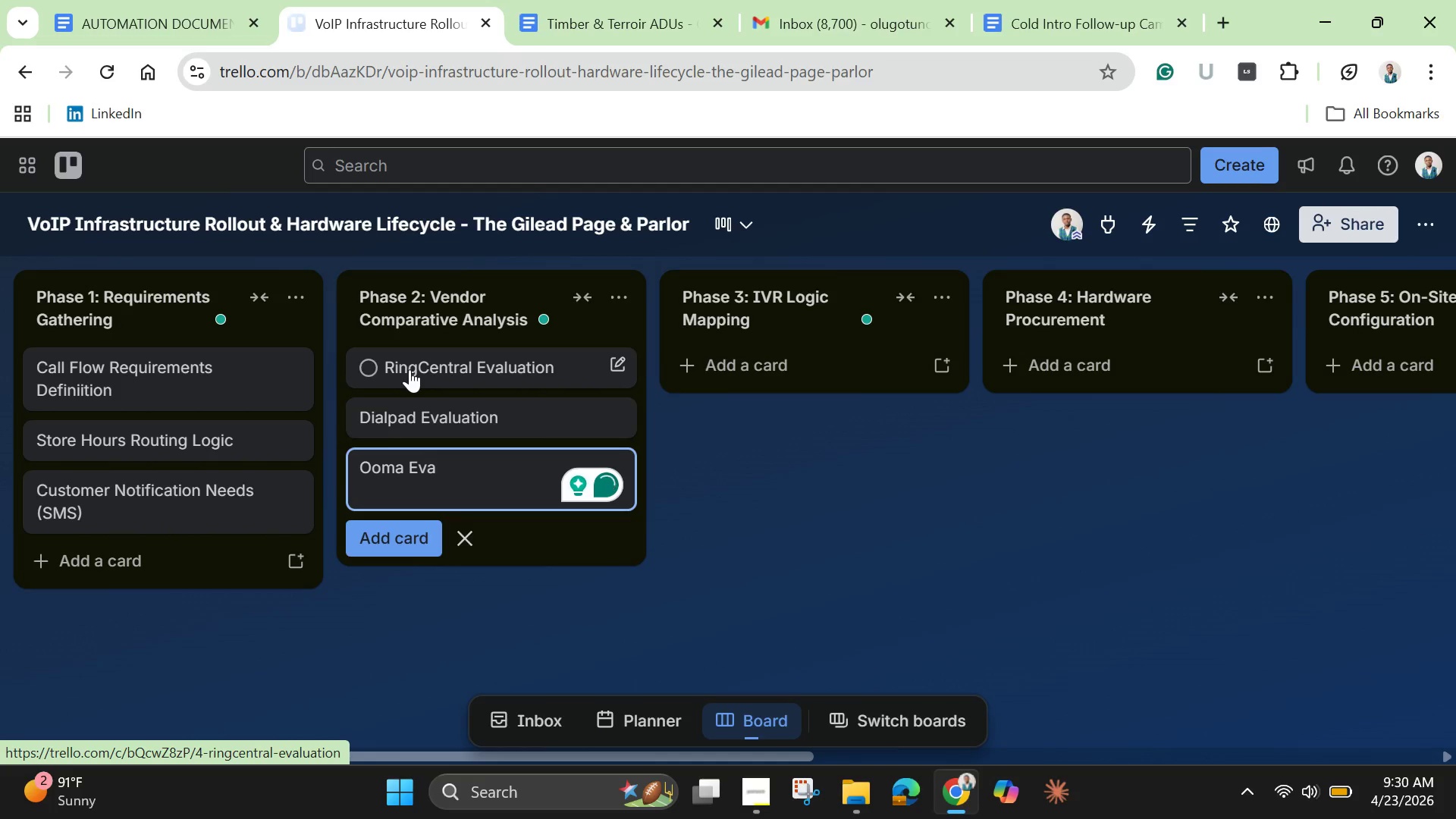 
key(Enter)
 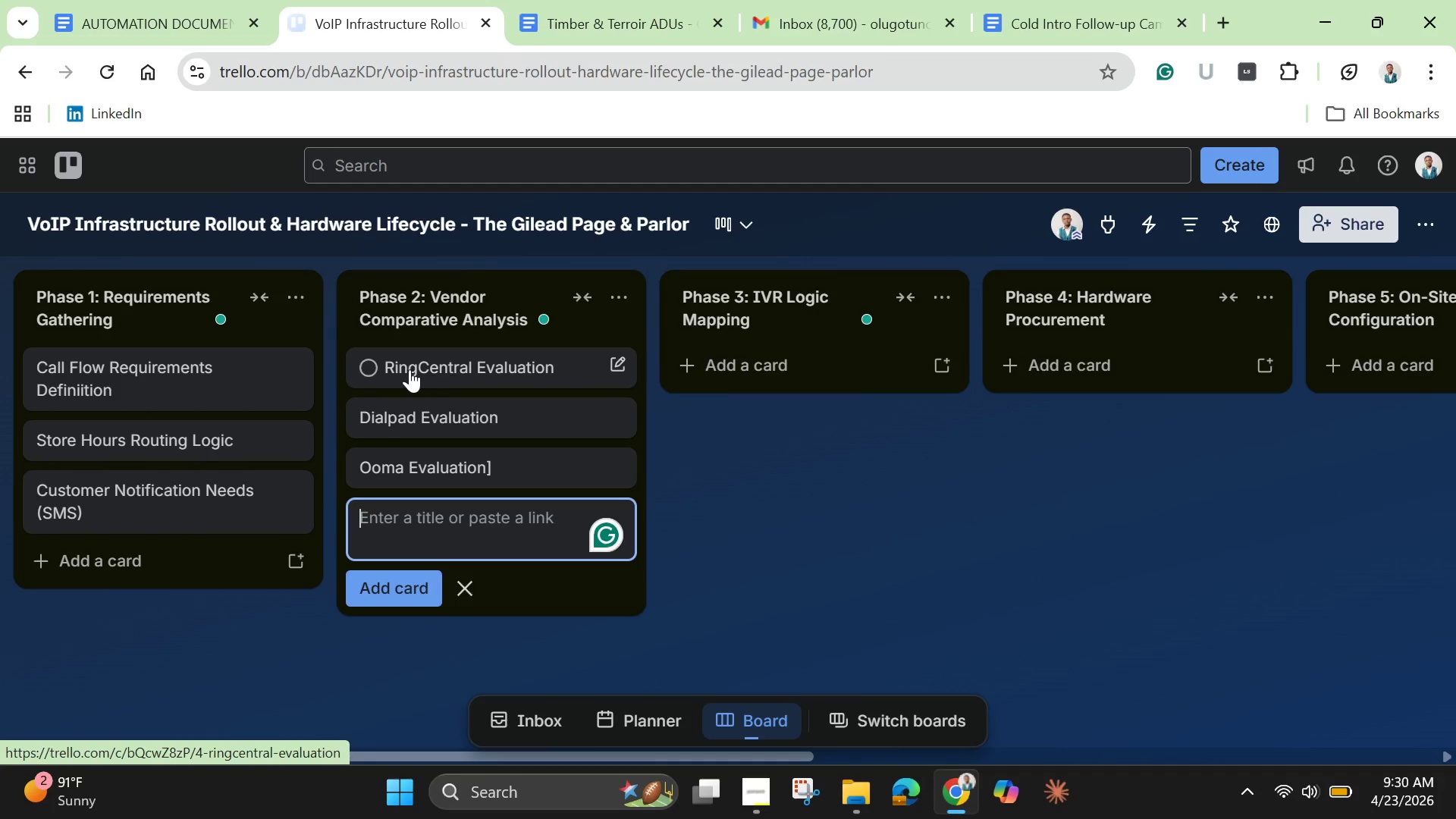 
key(BracketRight)
 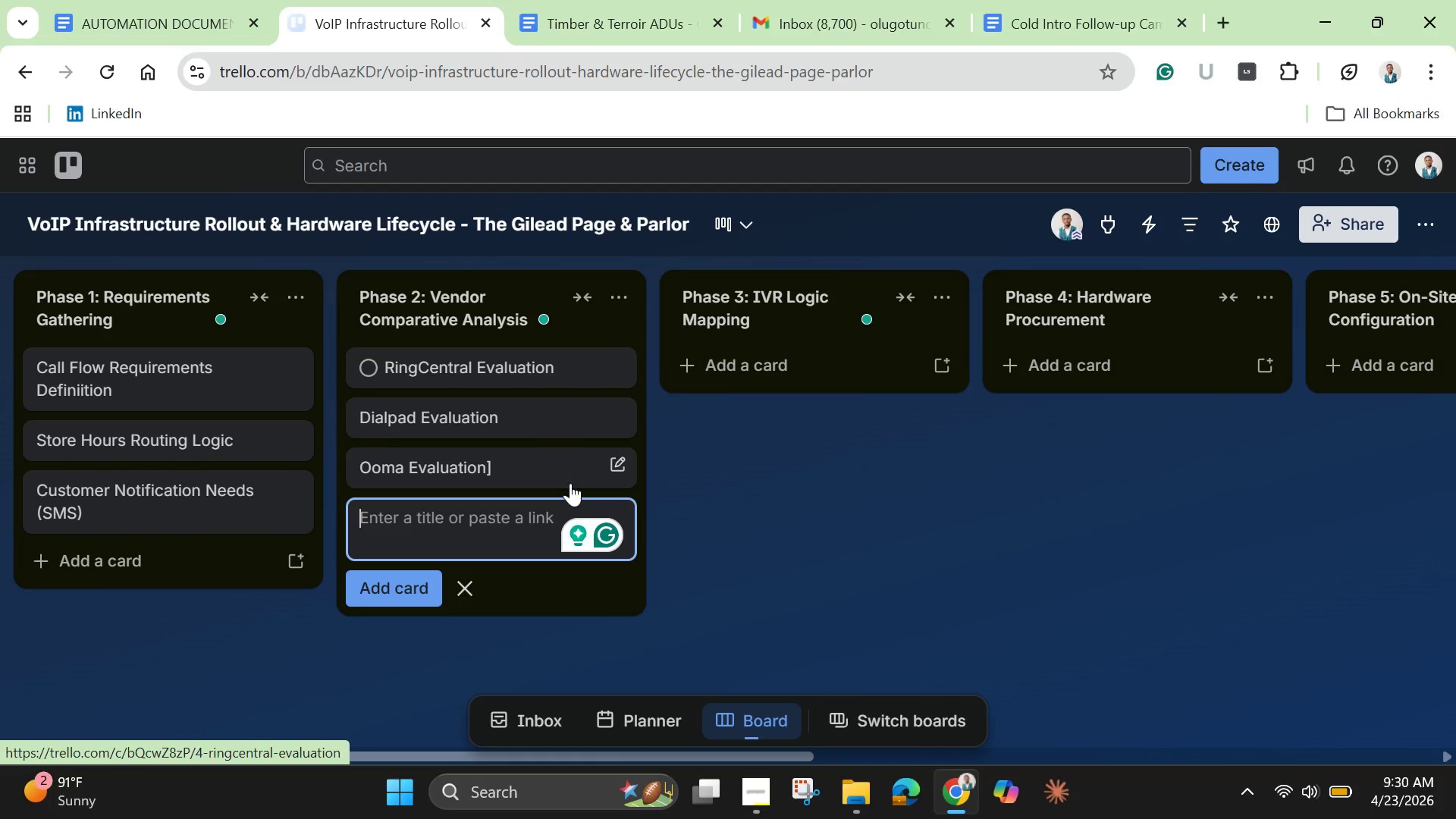 
double_click([579, 467])
 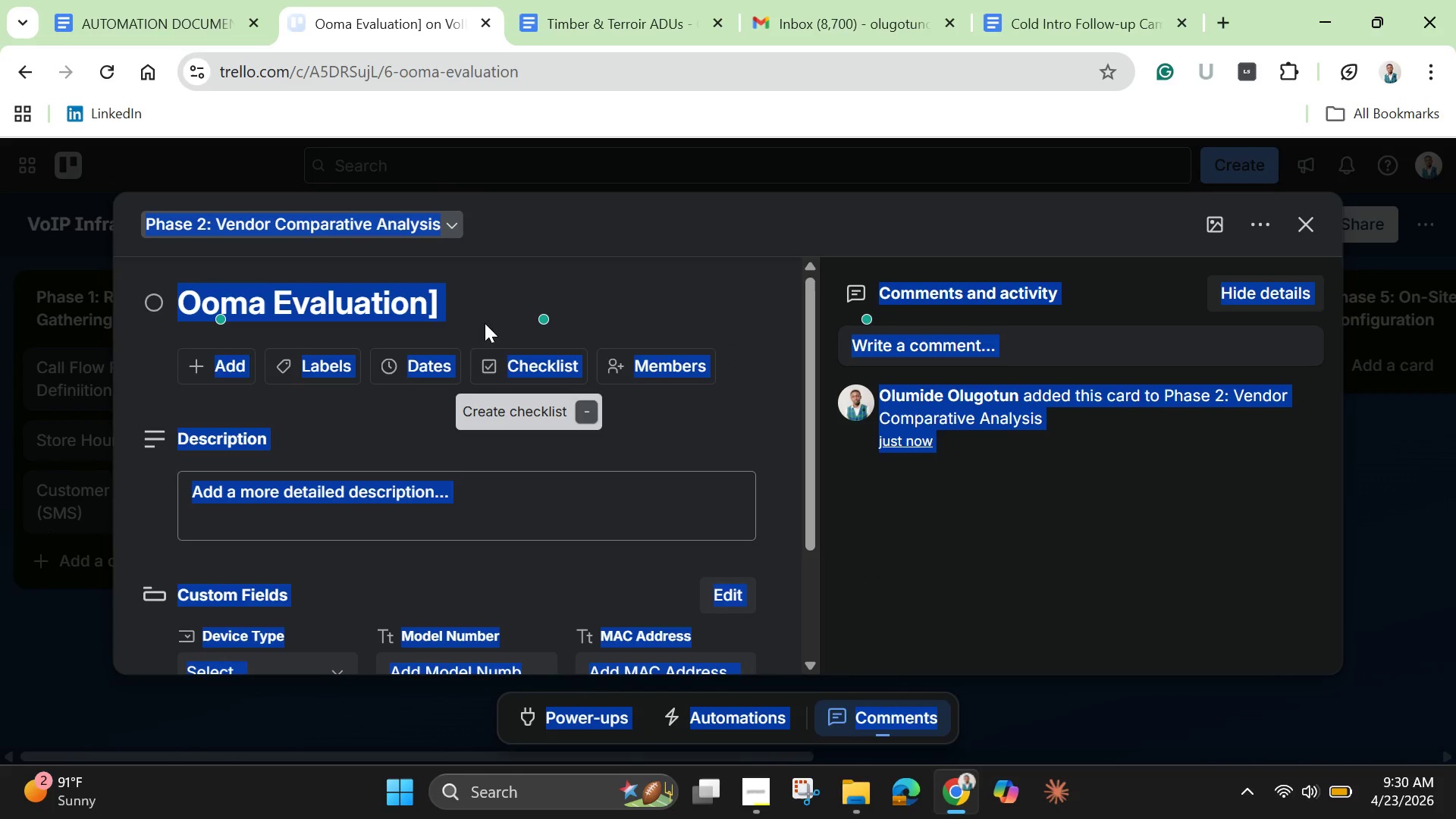 
left_click([472, 304])
 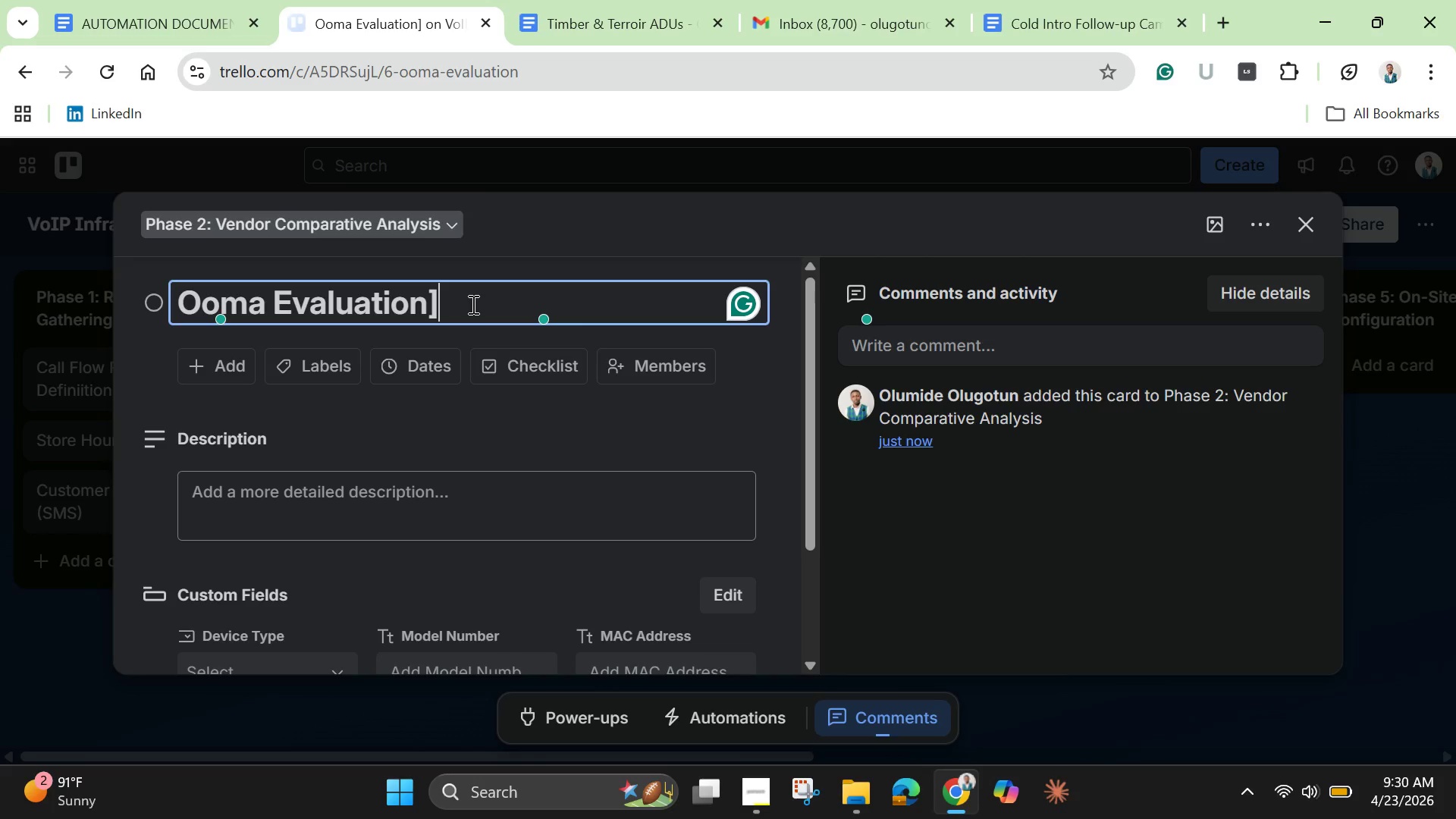 
key(Backspace)
 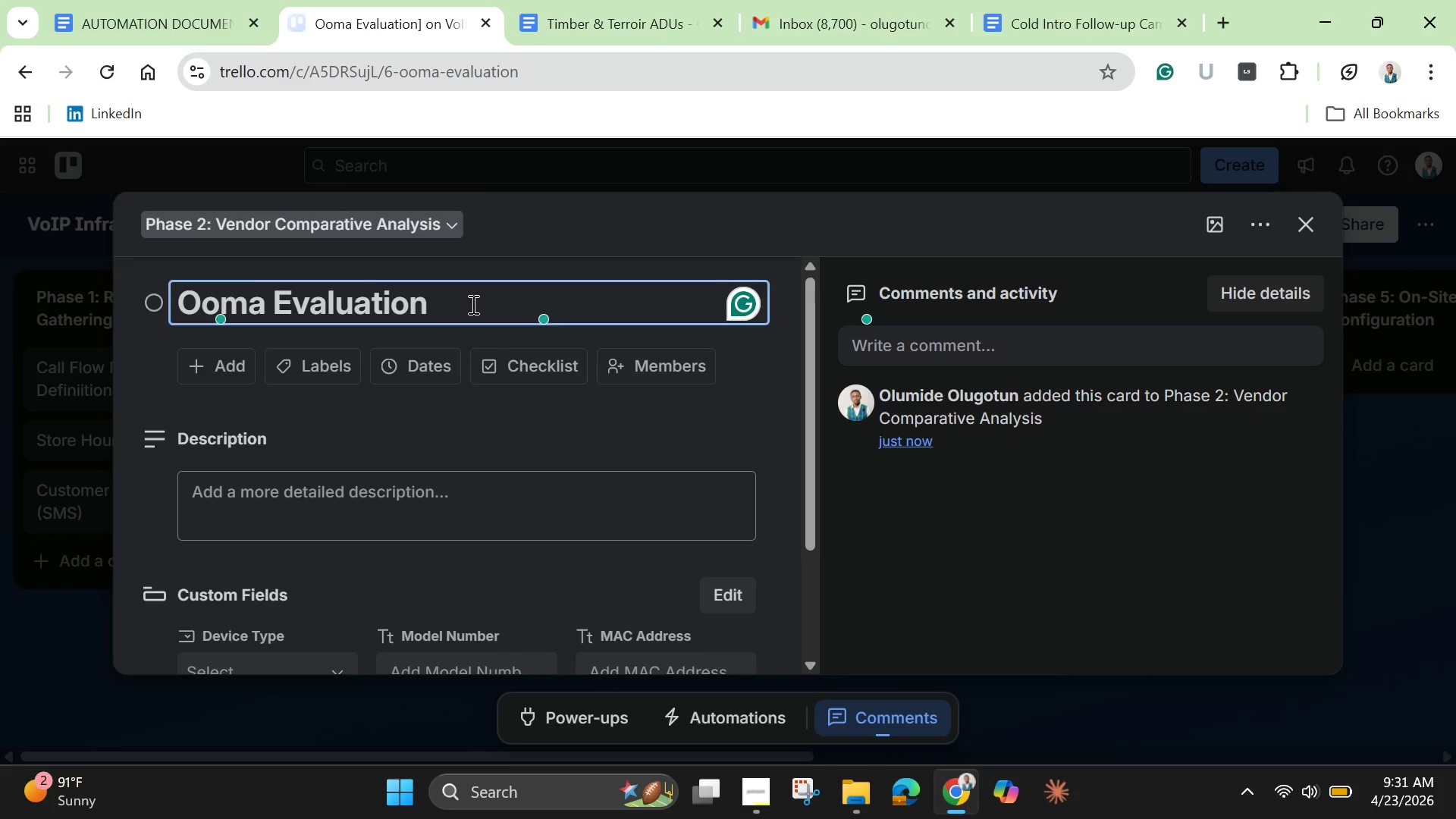 
key(Enter)
 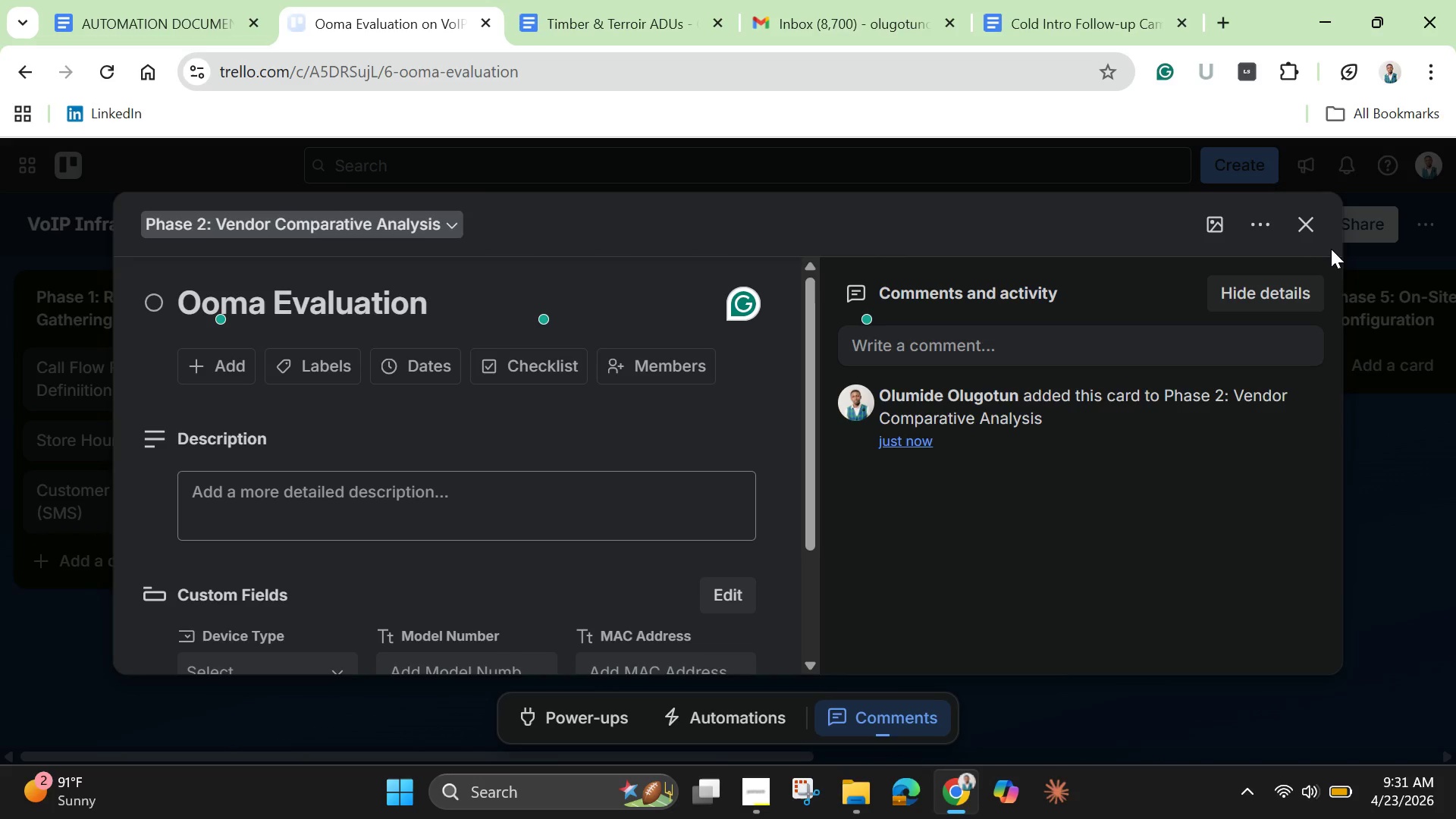 
left_click([1307, 218])
 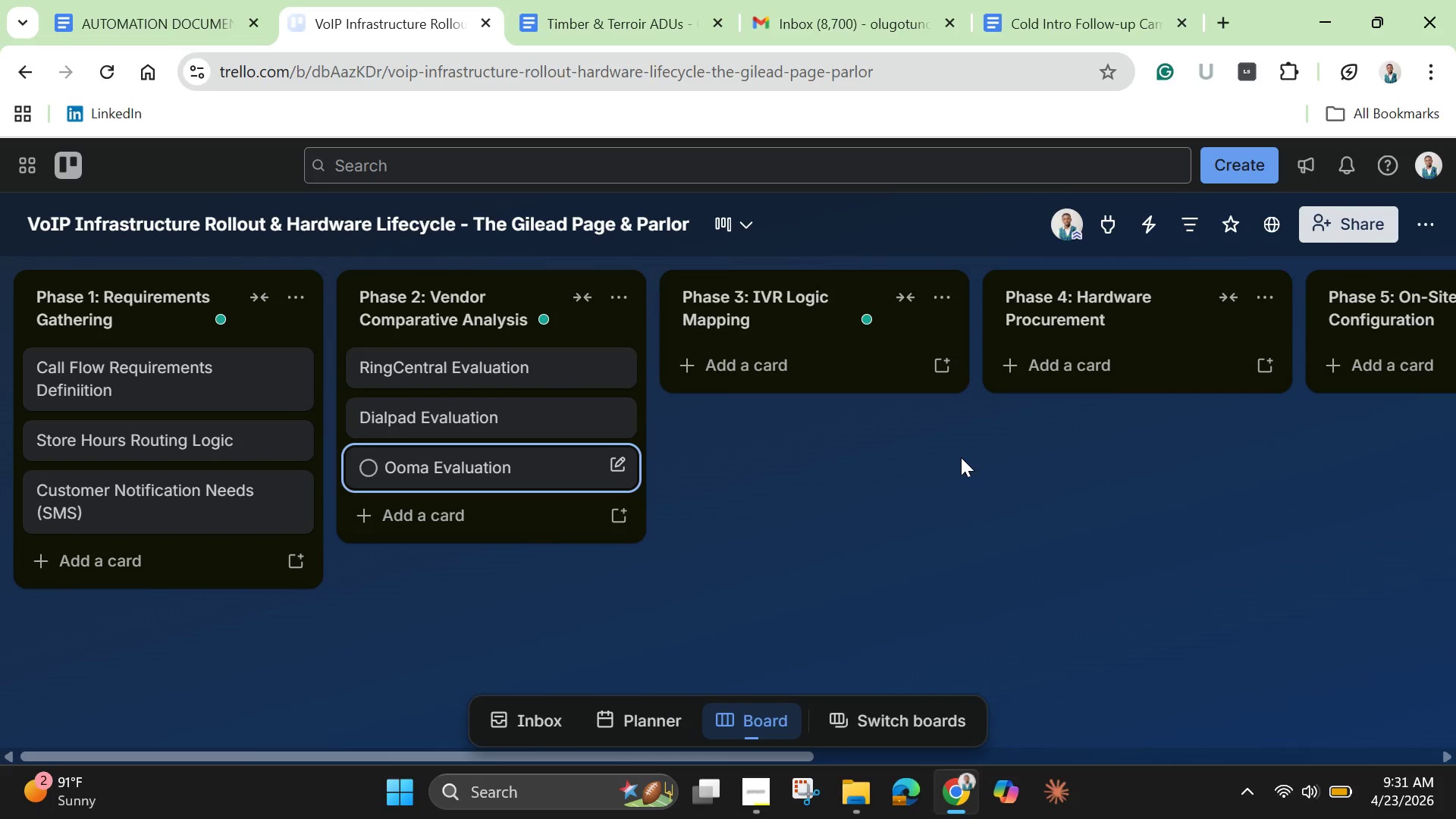 
wait(8.59)
 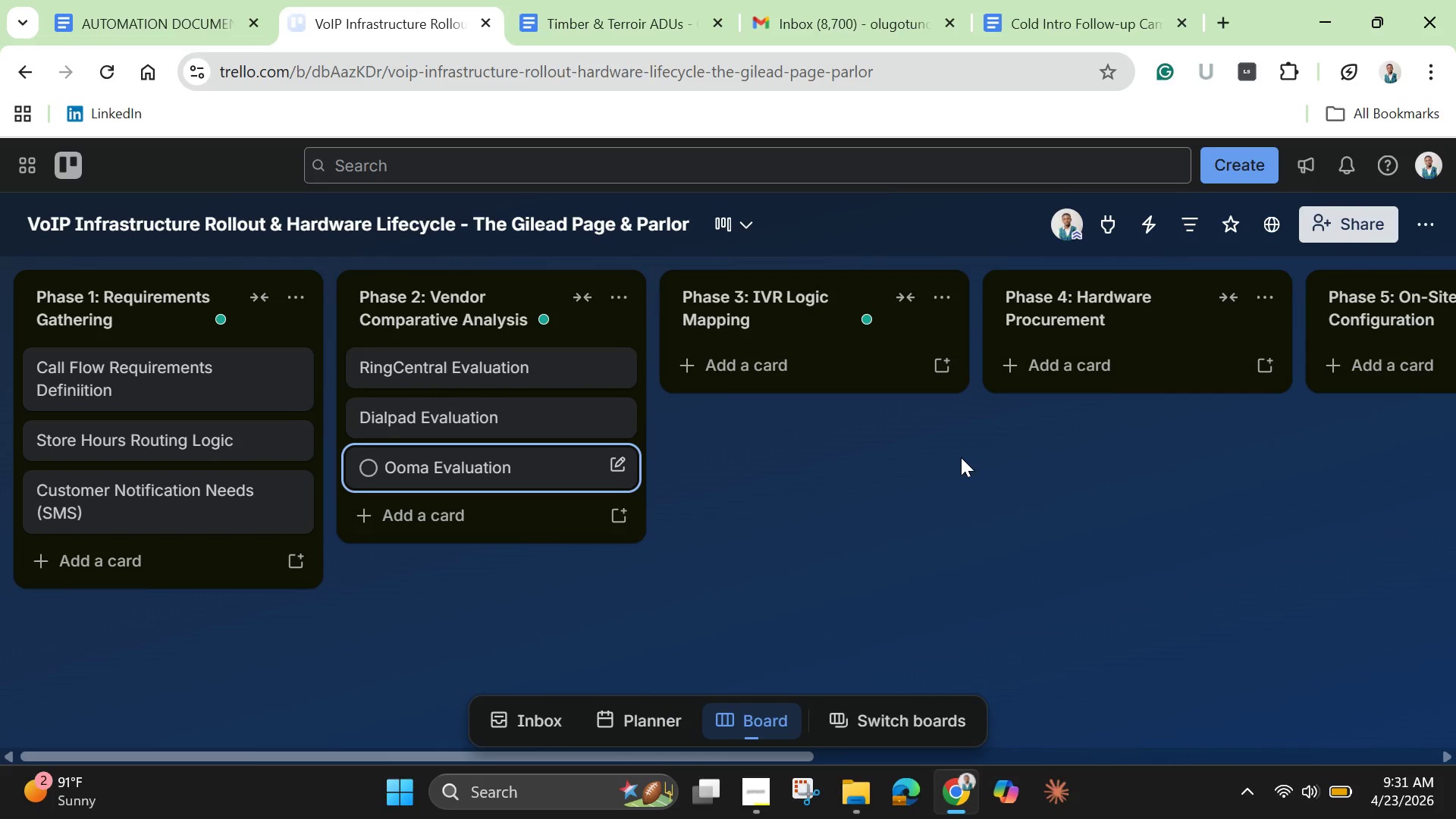 
left_click([789, 361])
 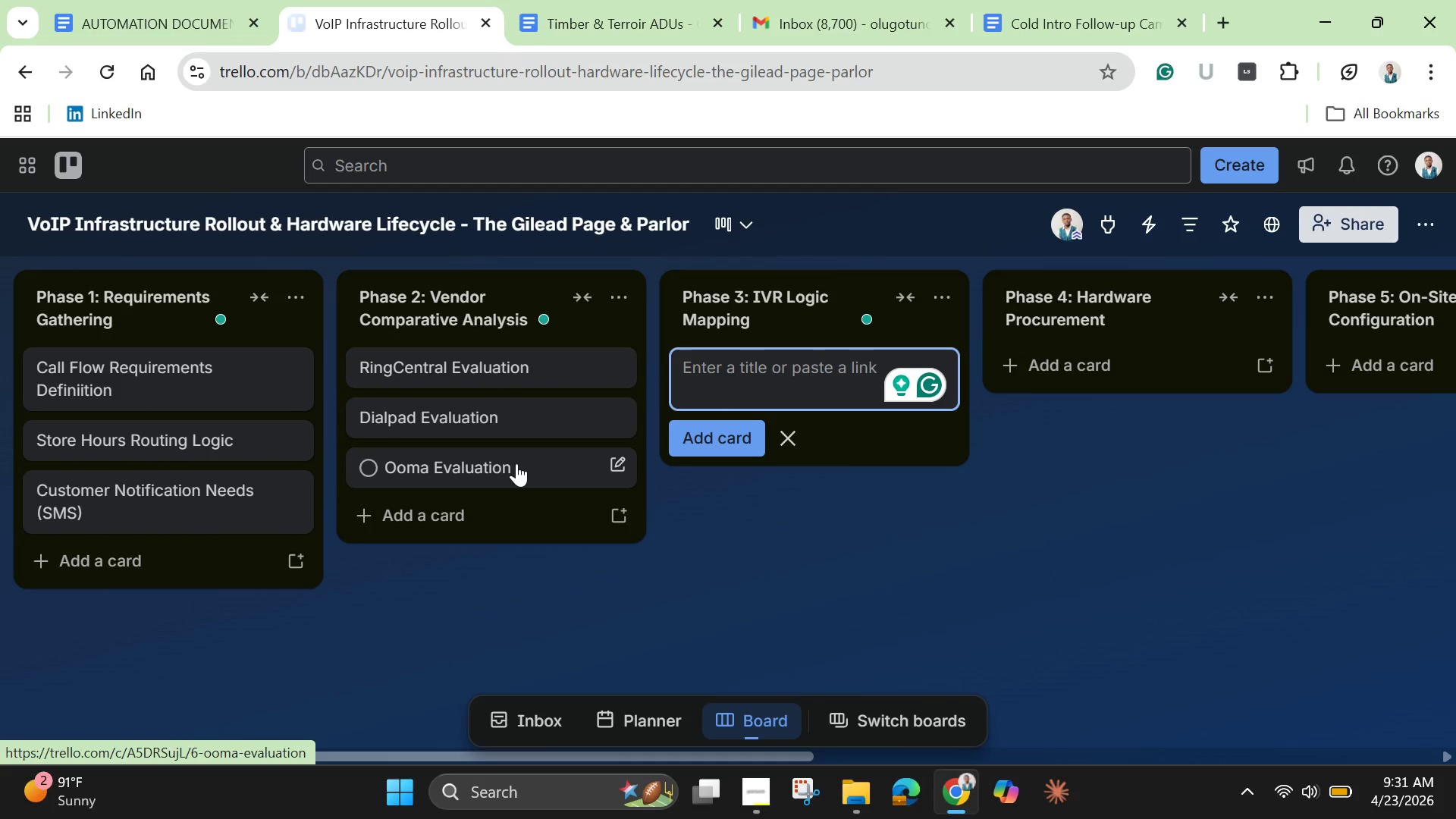 
wait(18.08)
 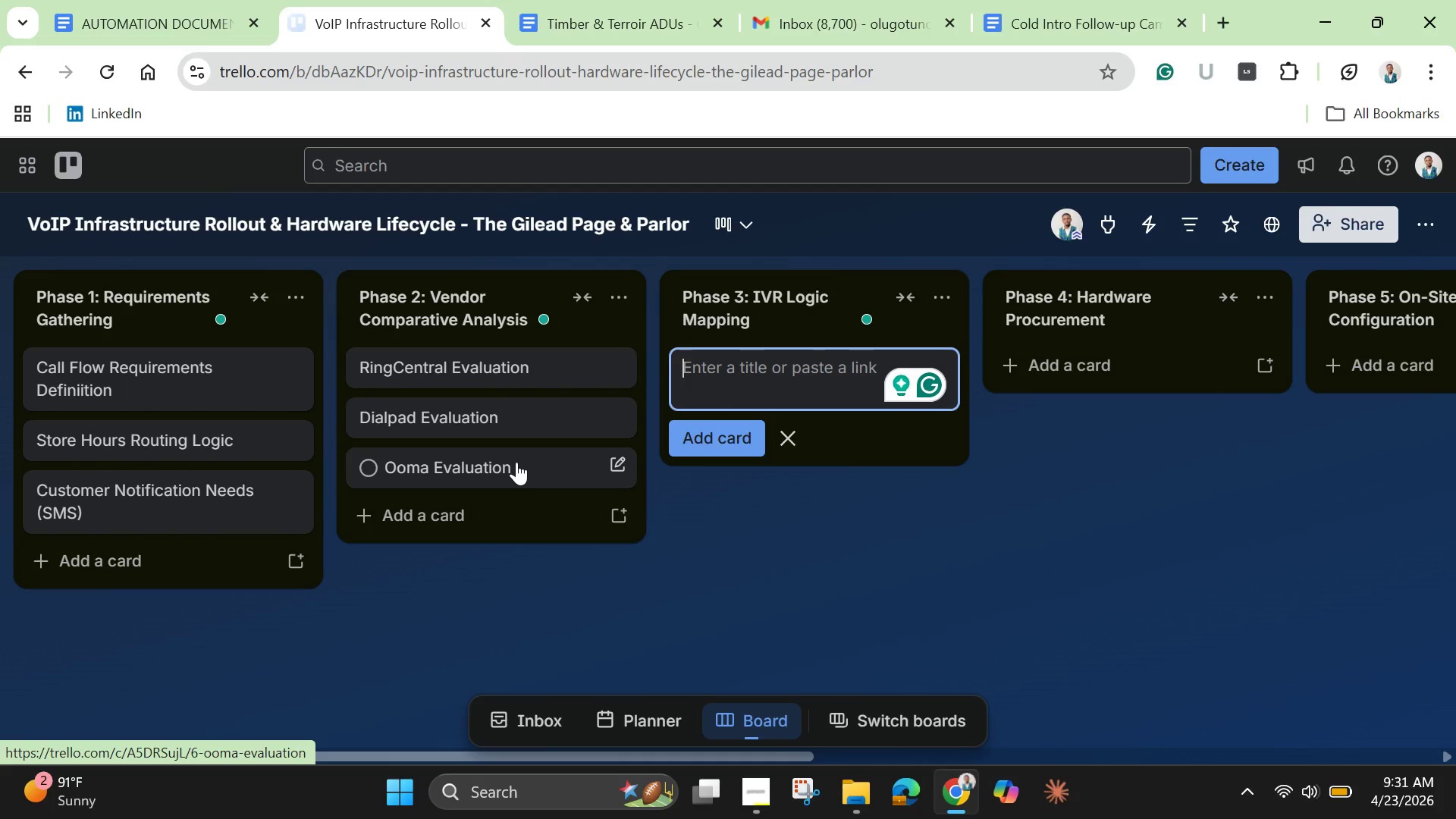 
type(IVR Root Menu (Main )
 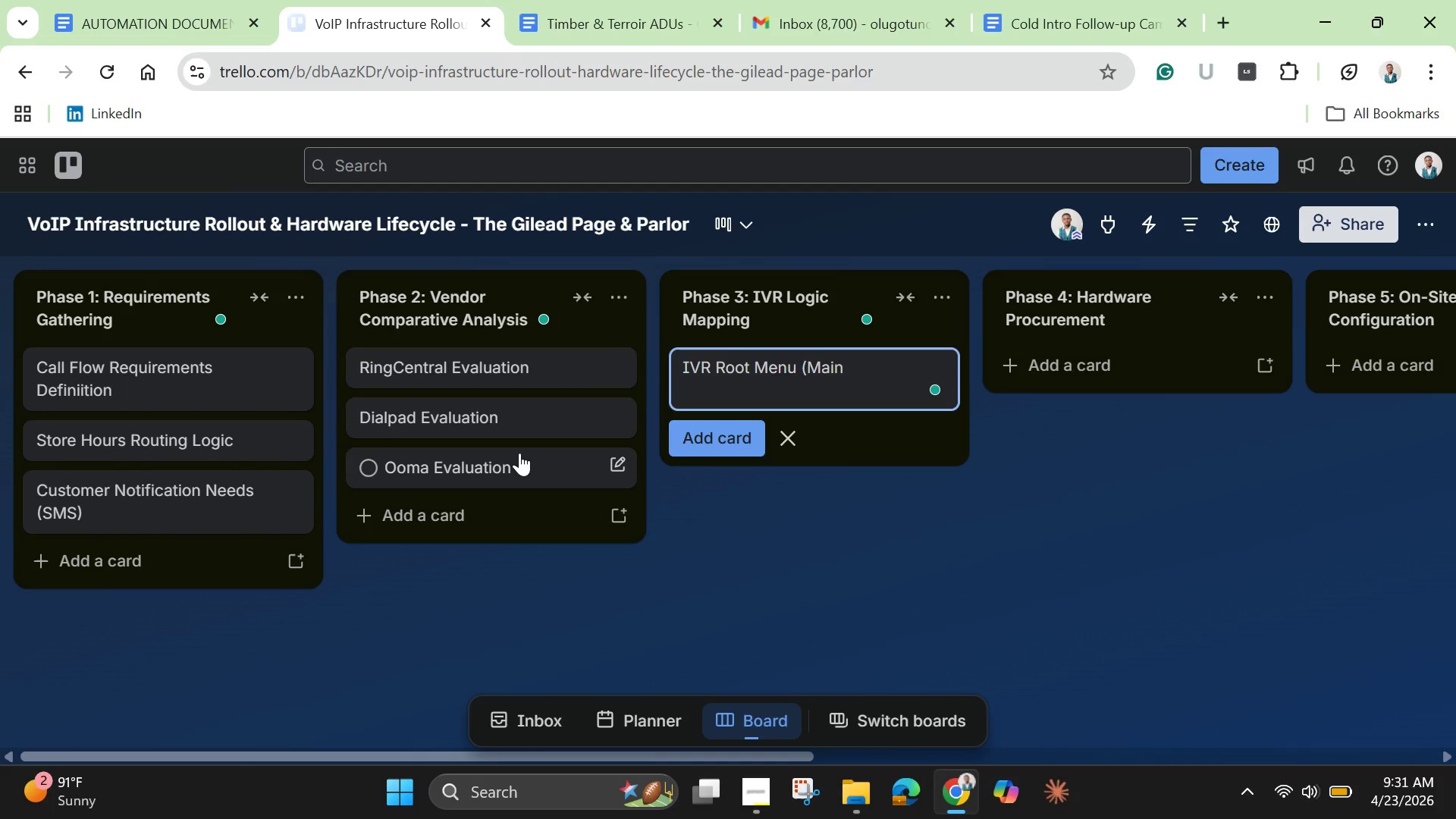 
wait(6.5)
 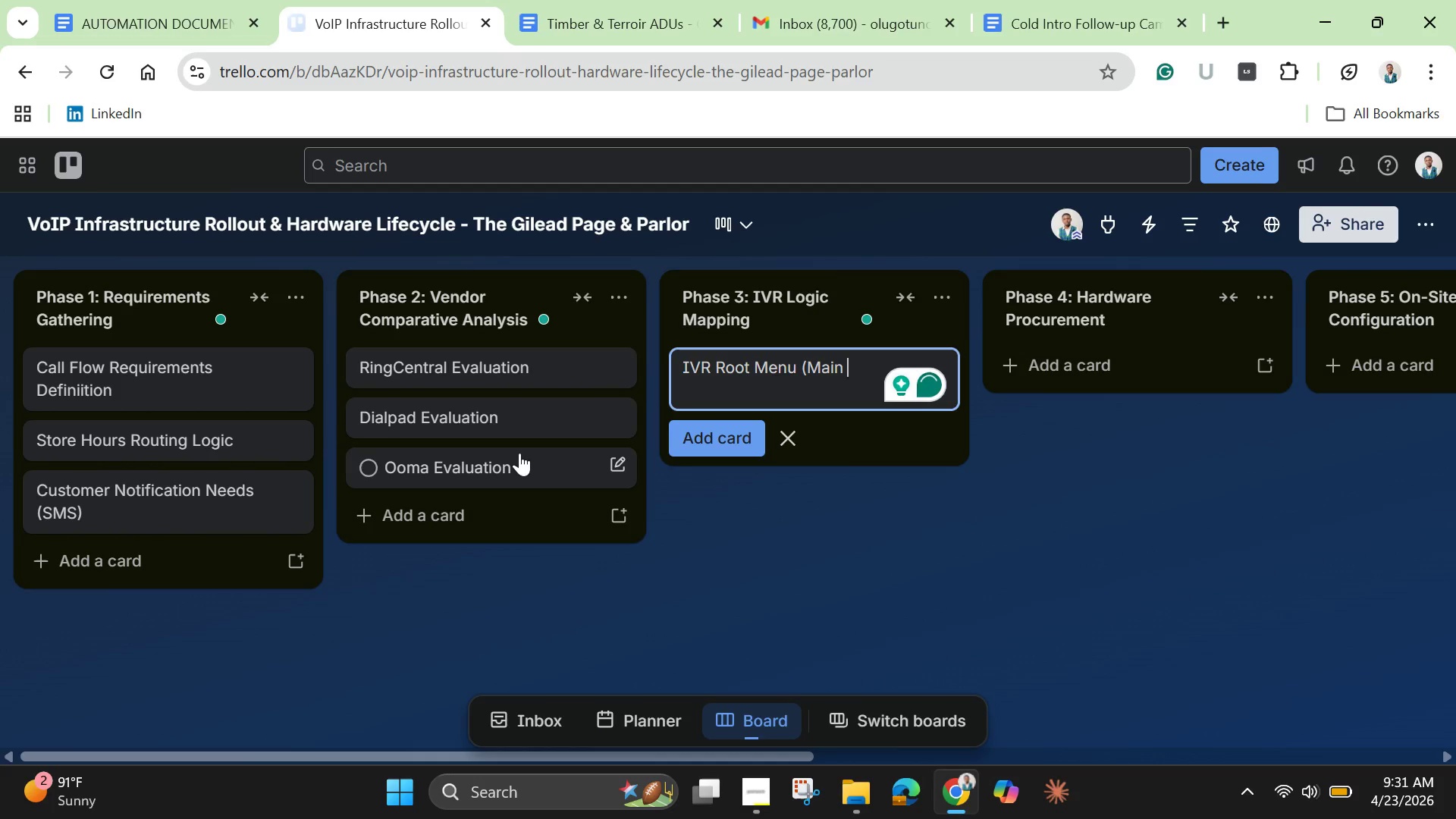 
type(Greetings))
 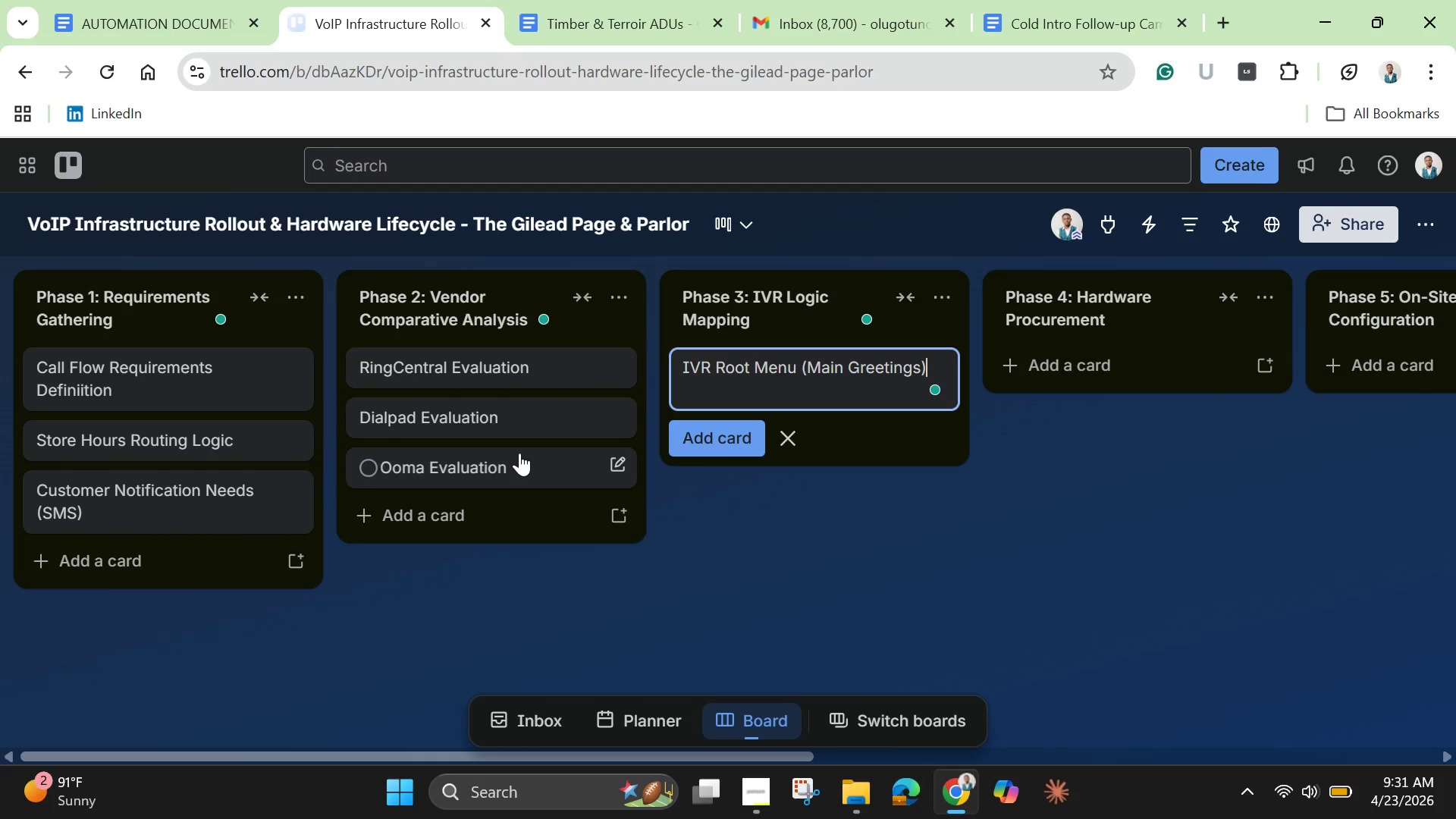 
 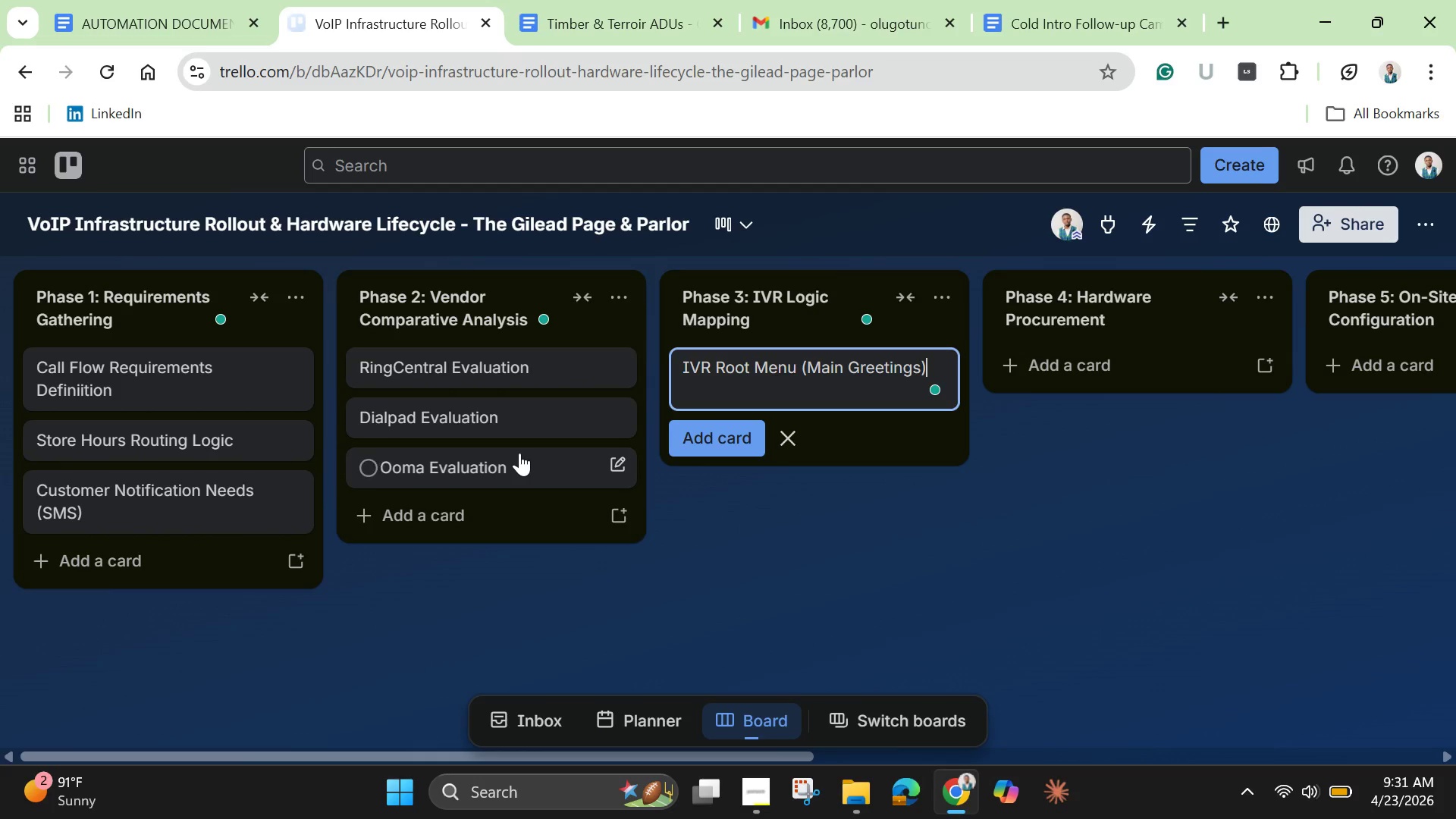 
key(Enter)
 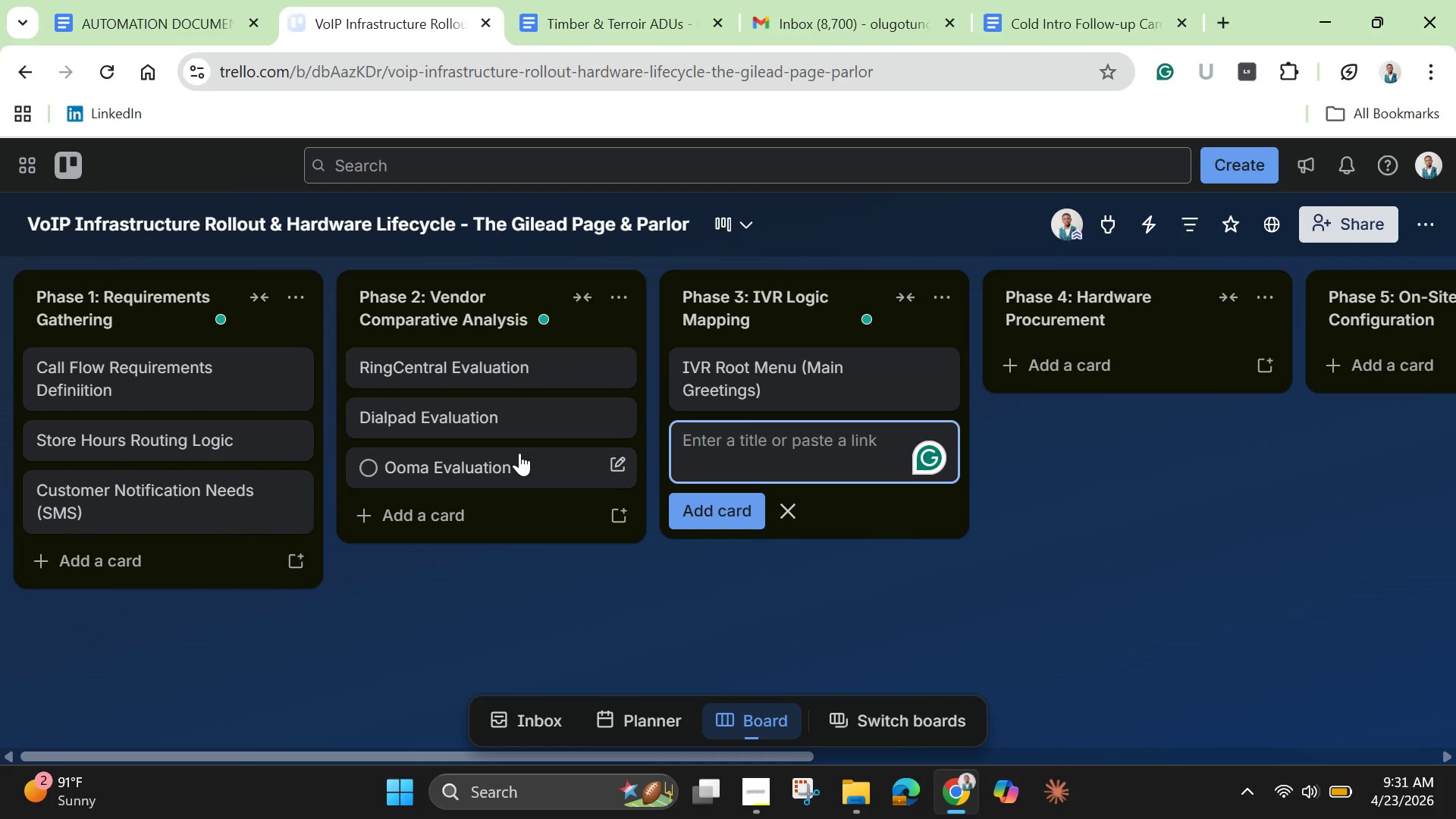 
type(Press 1 - Store Hours])
key(Backspace)
 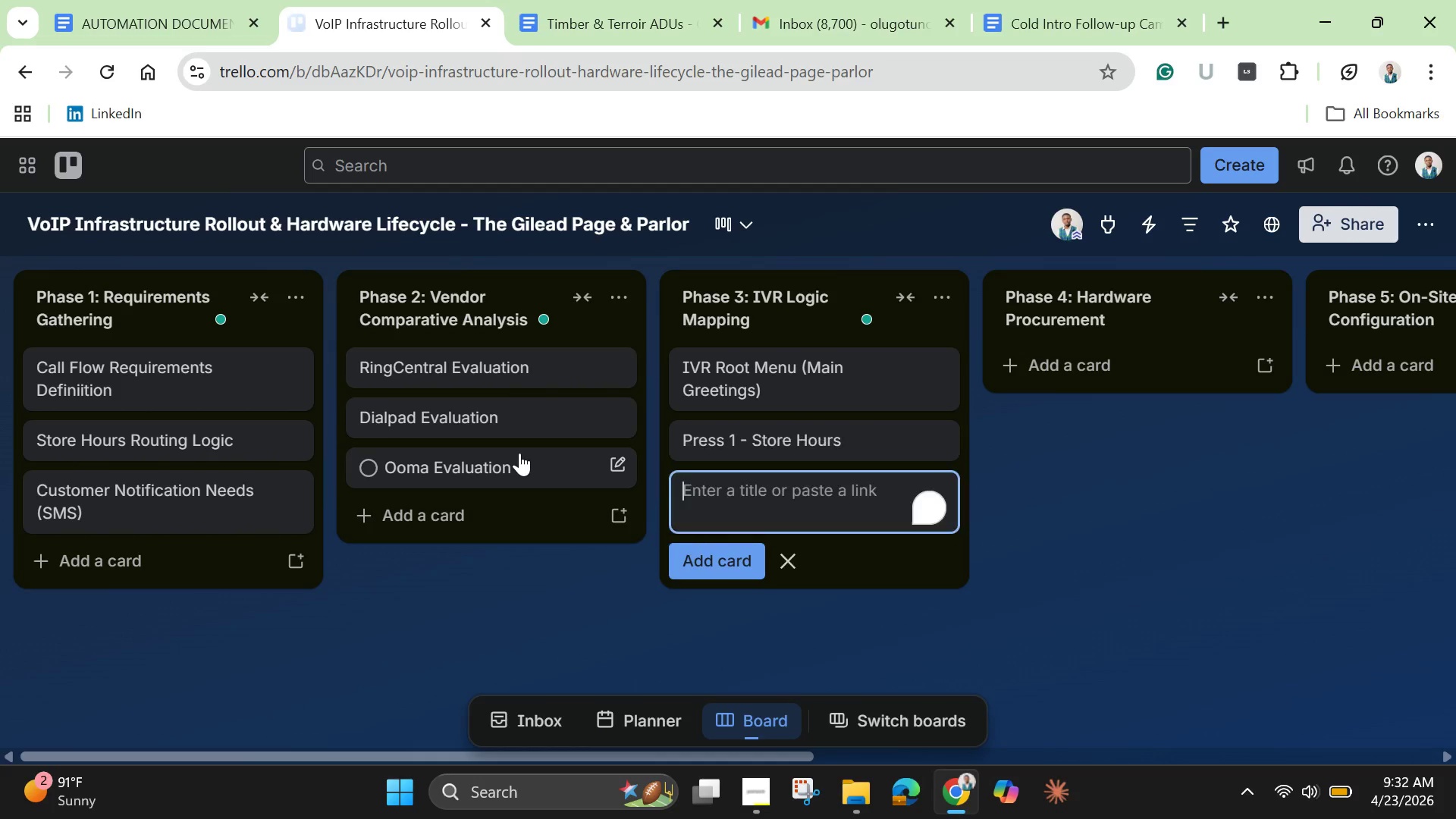 
 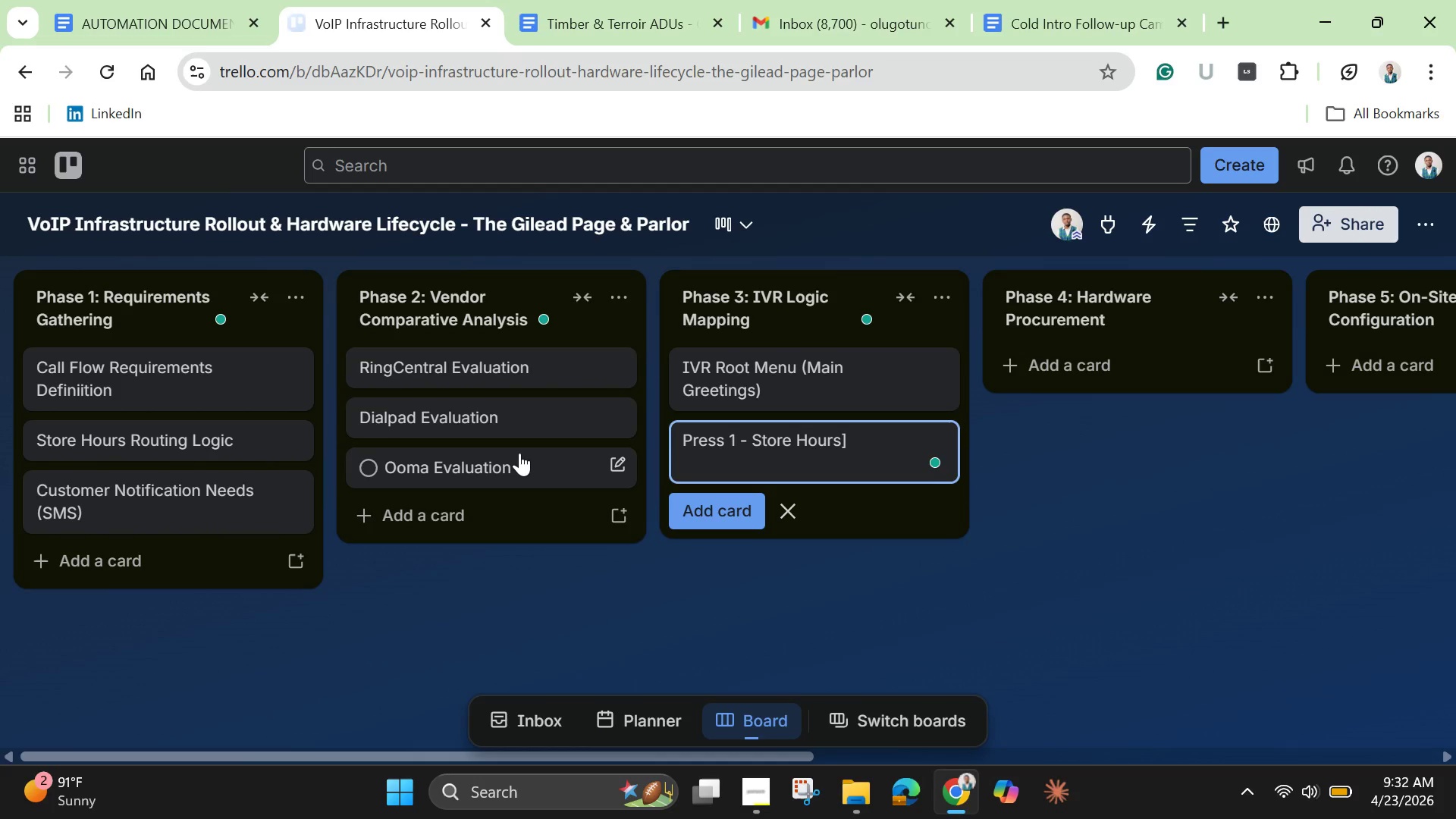 
key(Enter)
 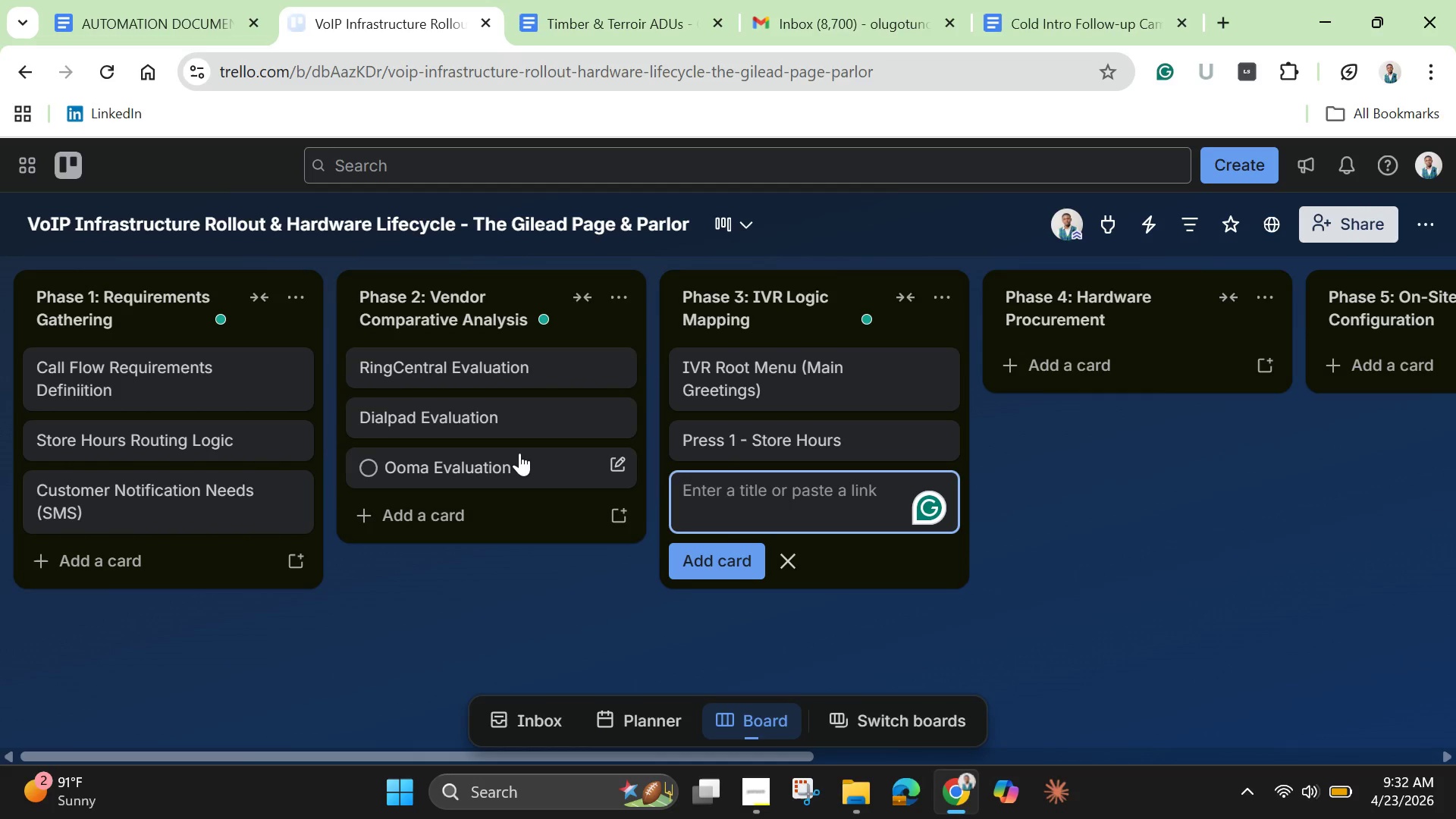 
type(Press 2 - )
 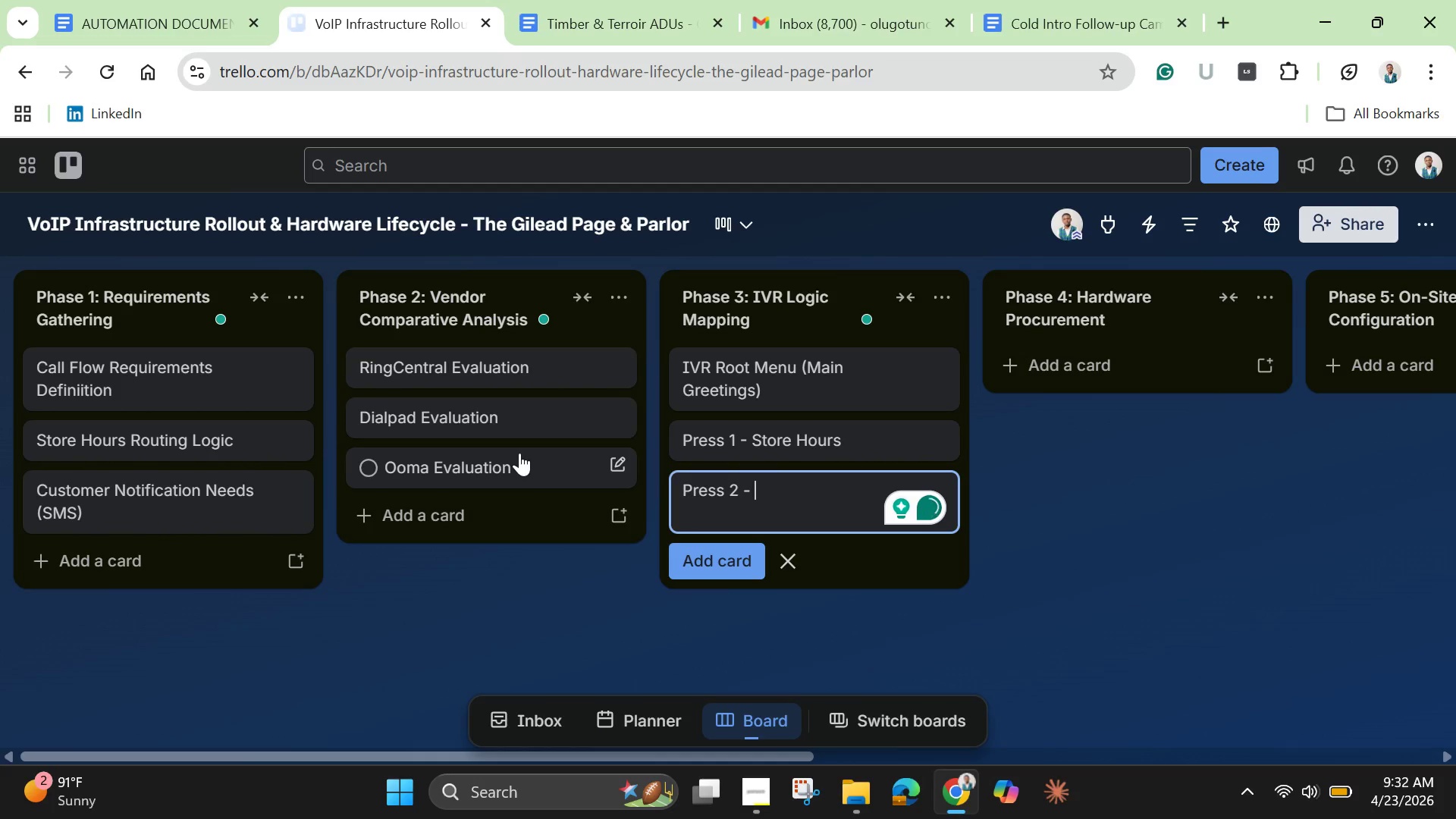 
key(Control+A)
 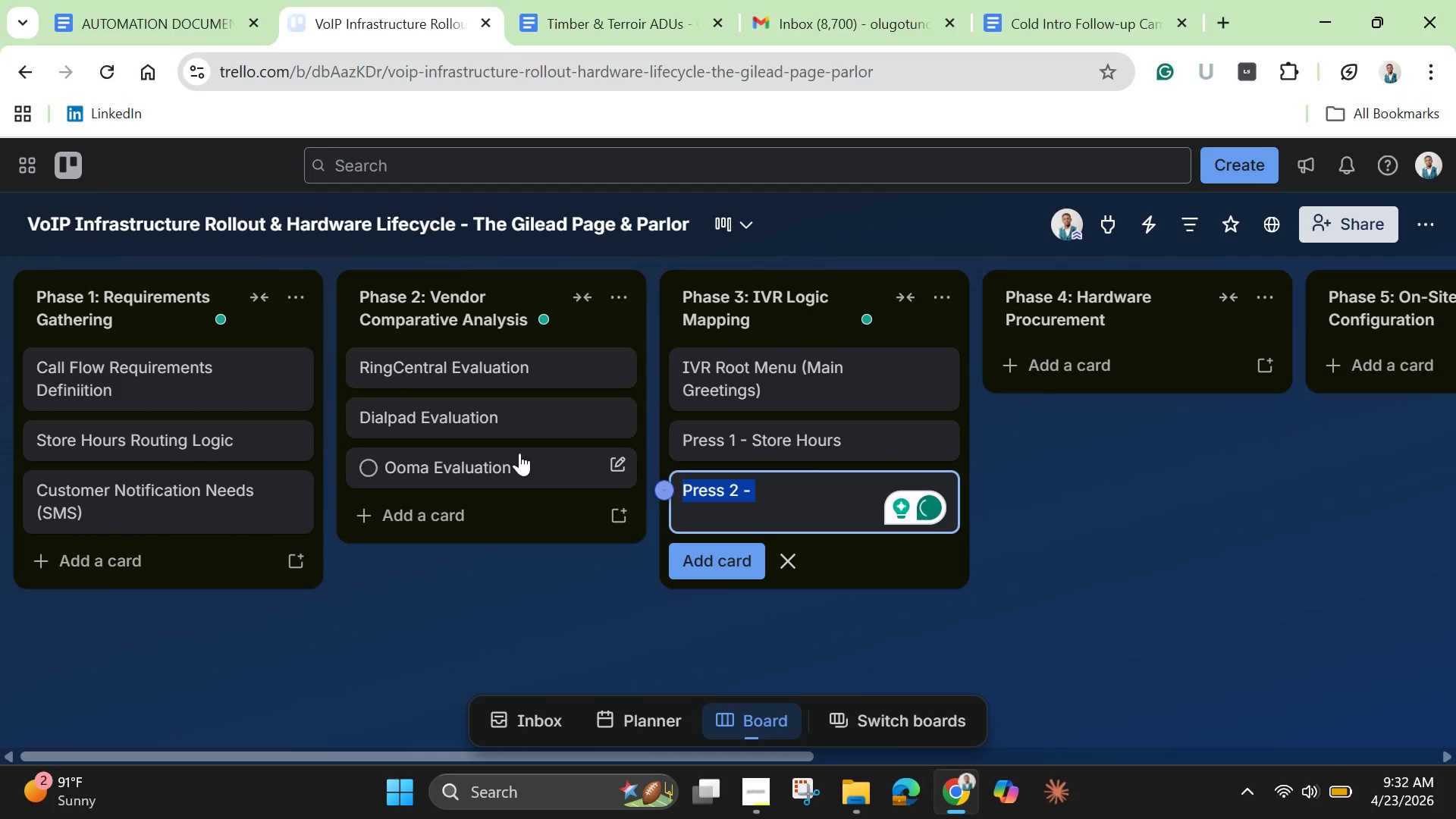 
key(Control+C)
 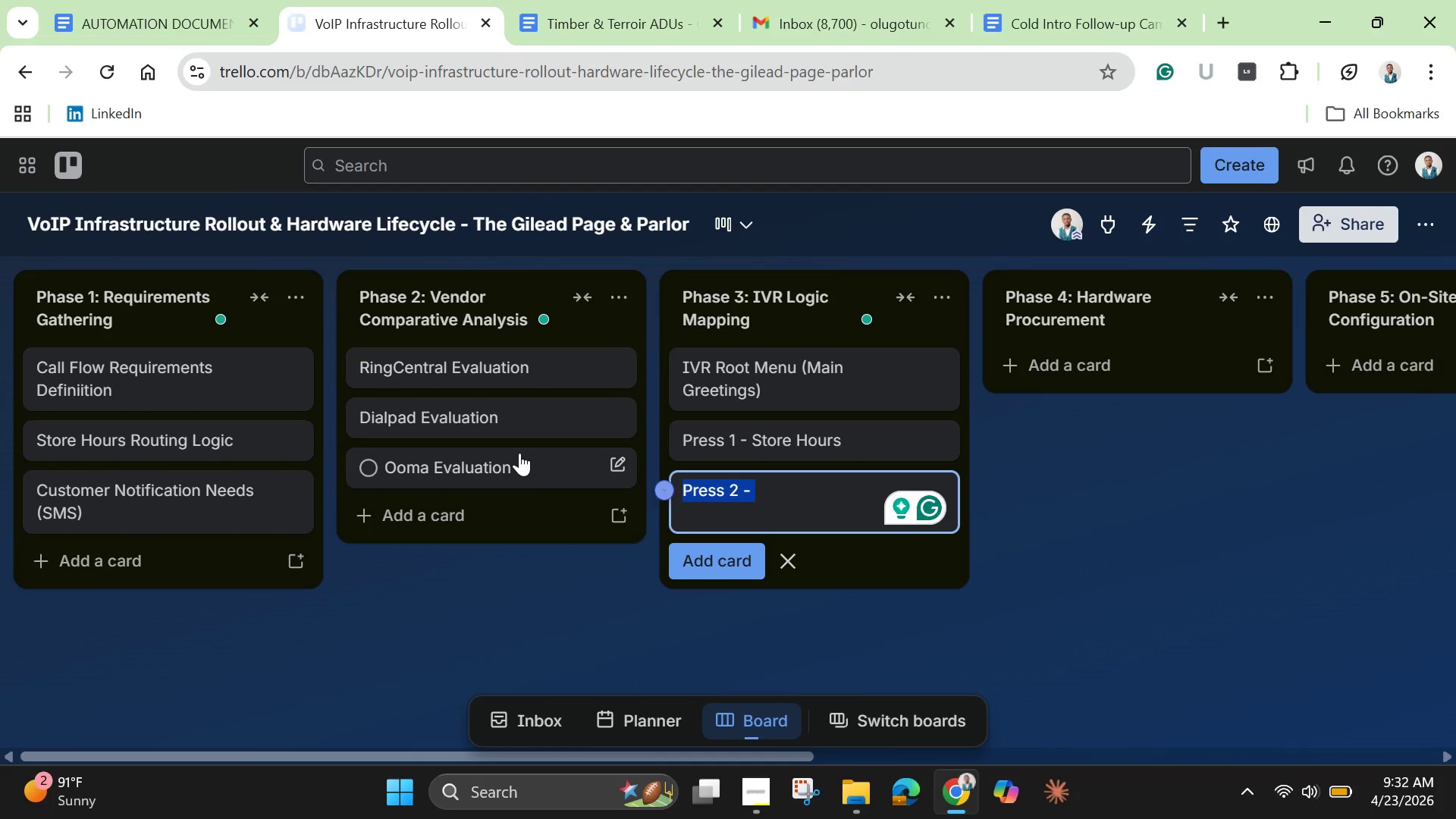 
key(ArrowRight)
 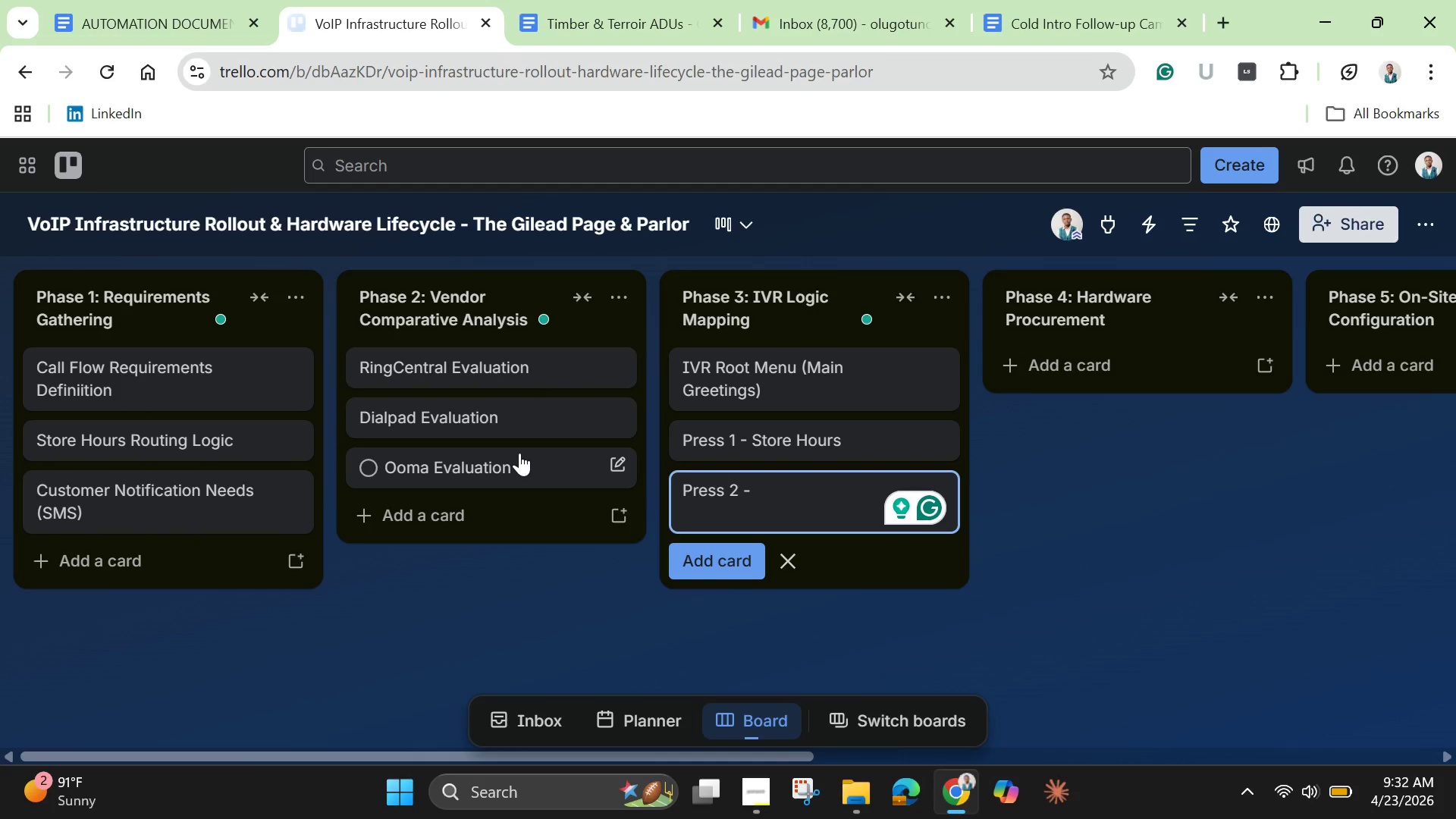 
type(Tea )
 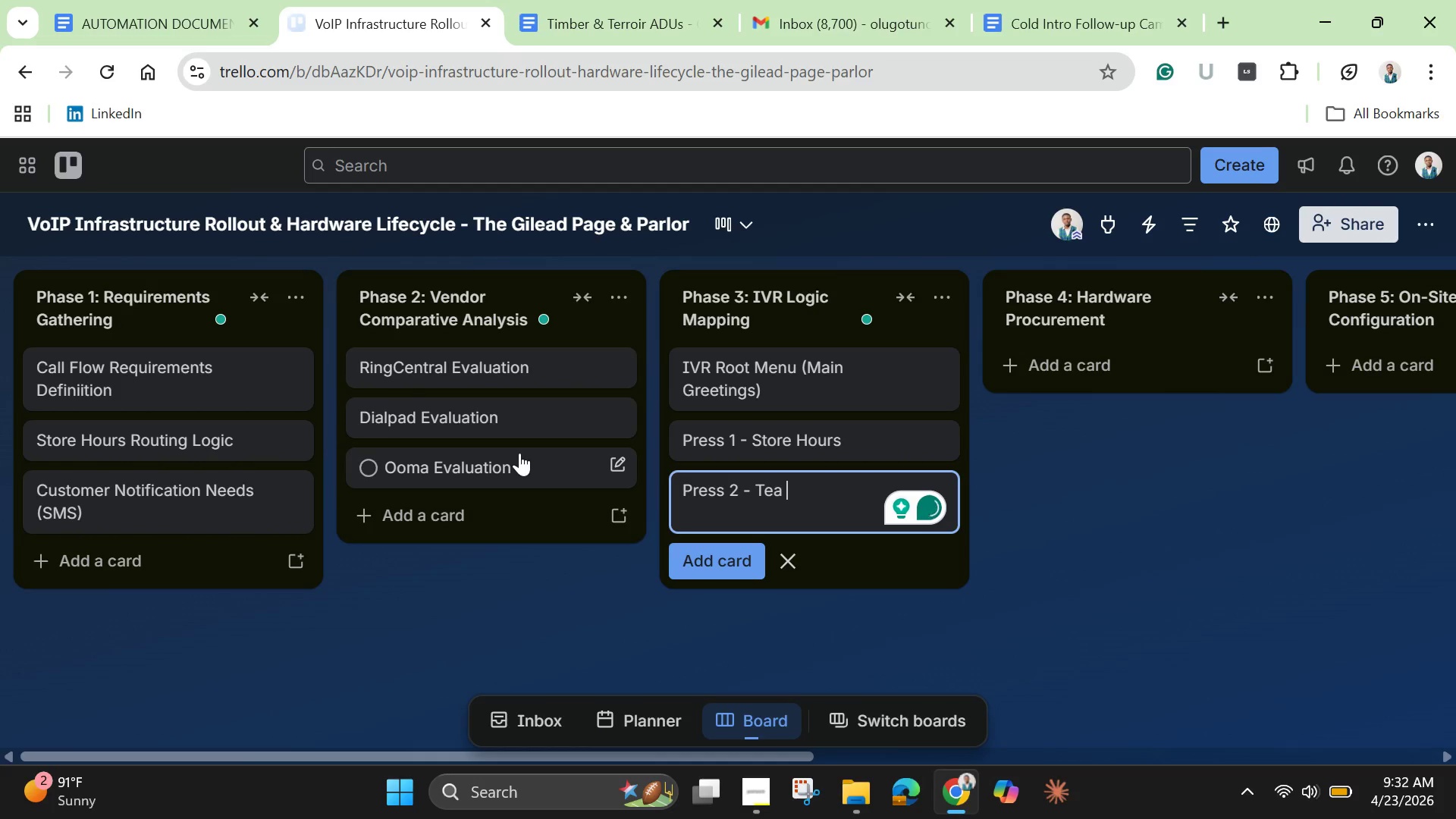 
type(Reservations)
 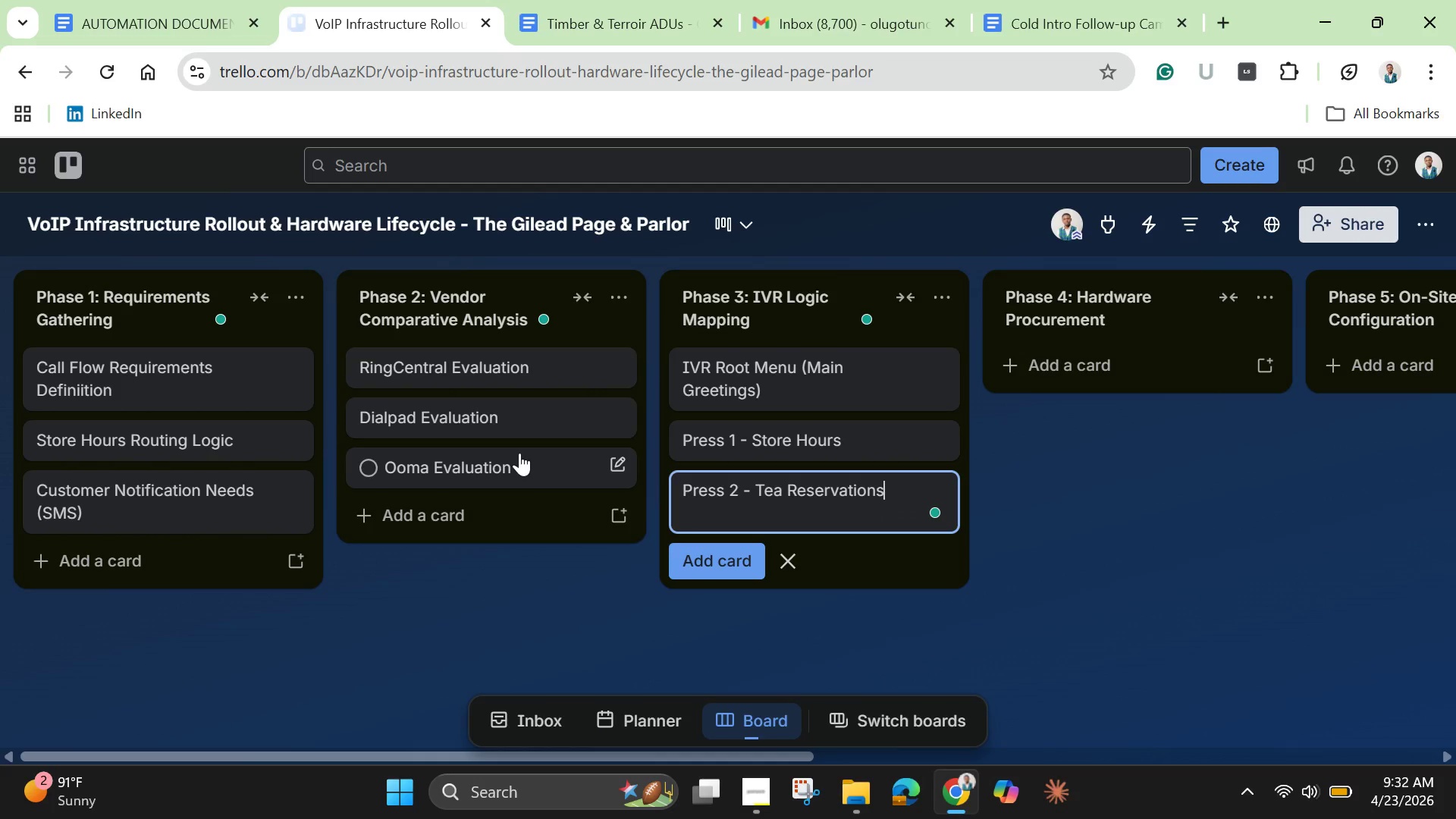 
key(Enter)
 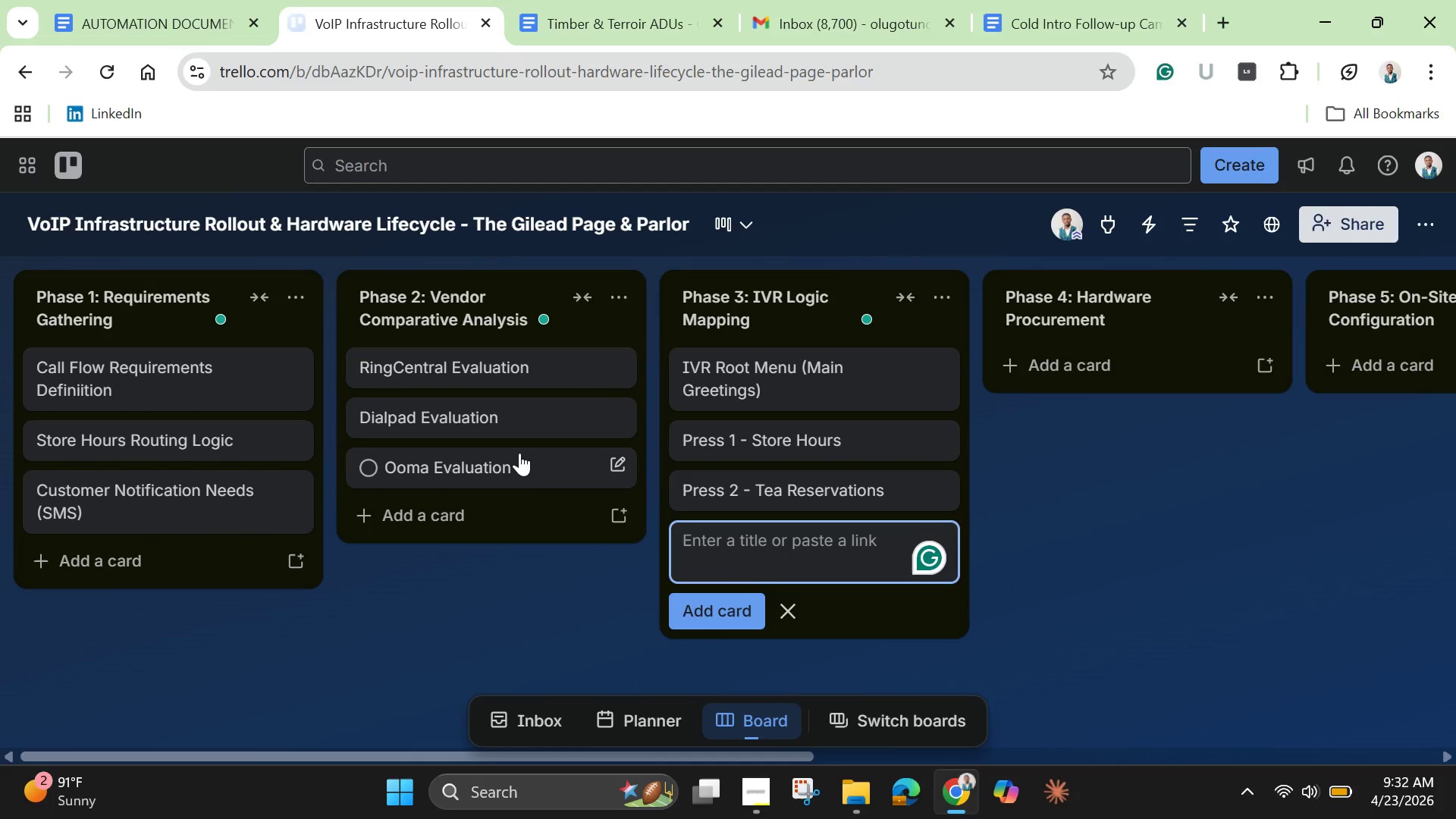 
wait(5.86)
 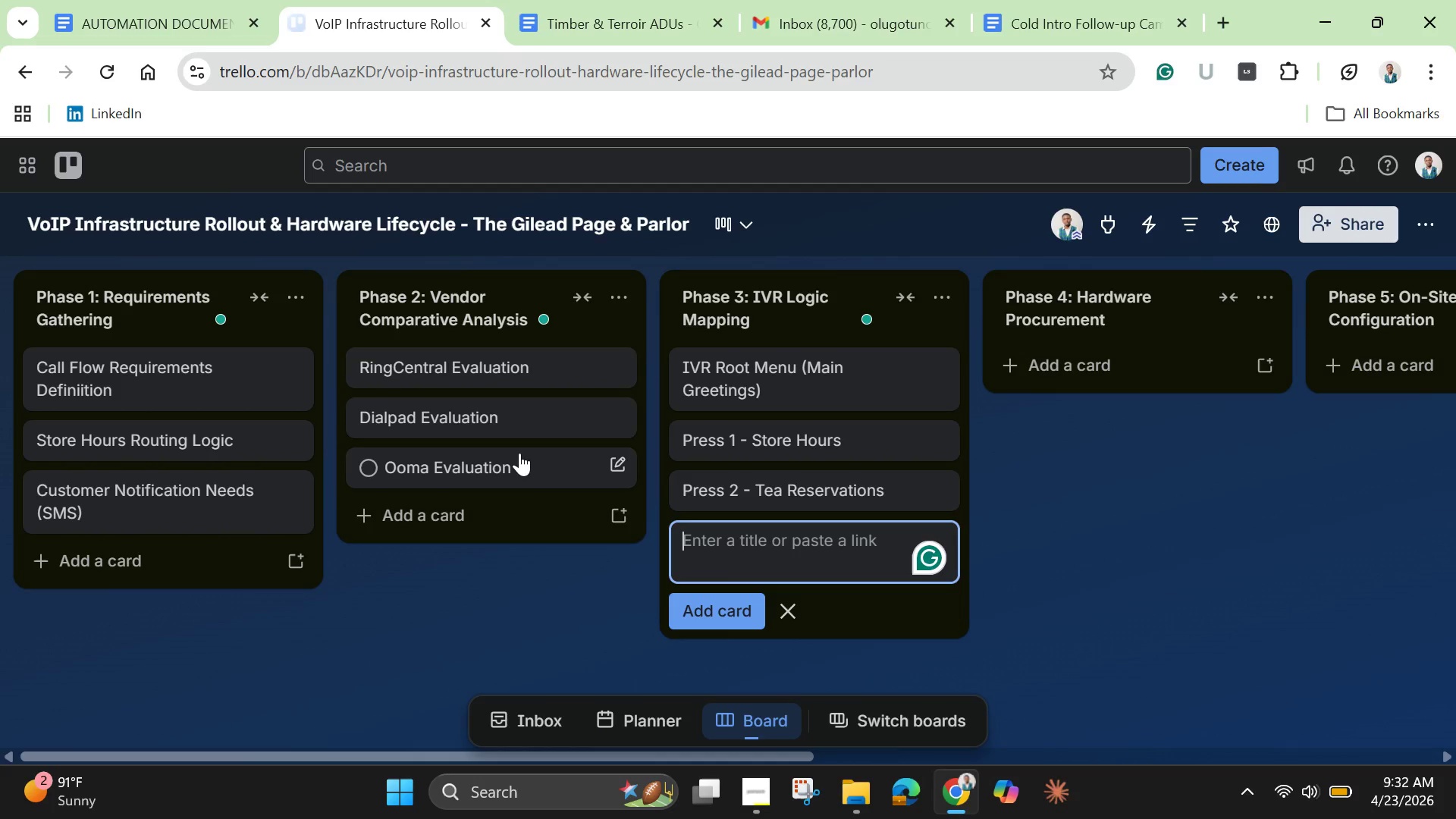 
key(Control+V)
 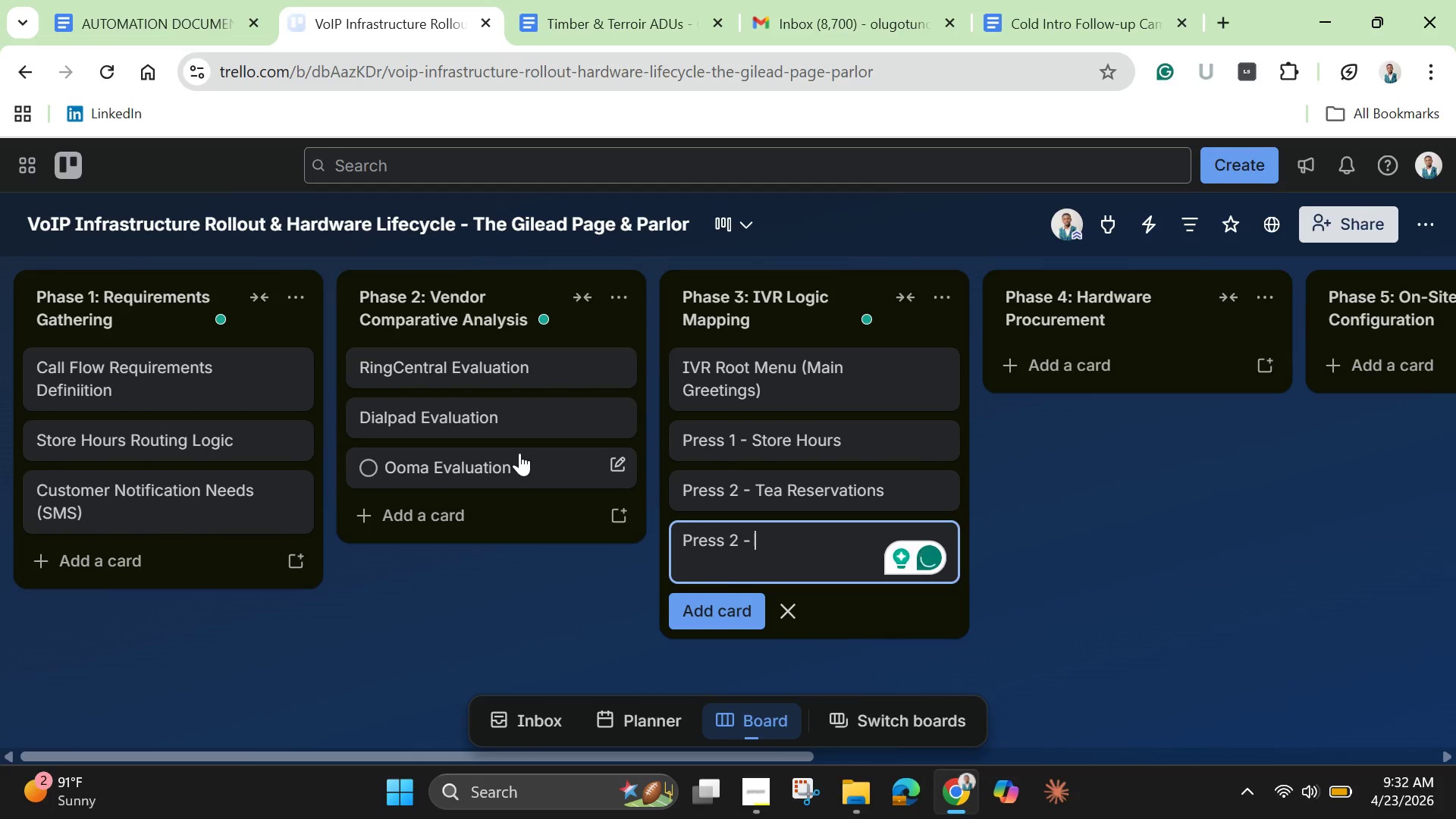 
key(ArrowLeft)
 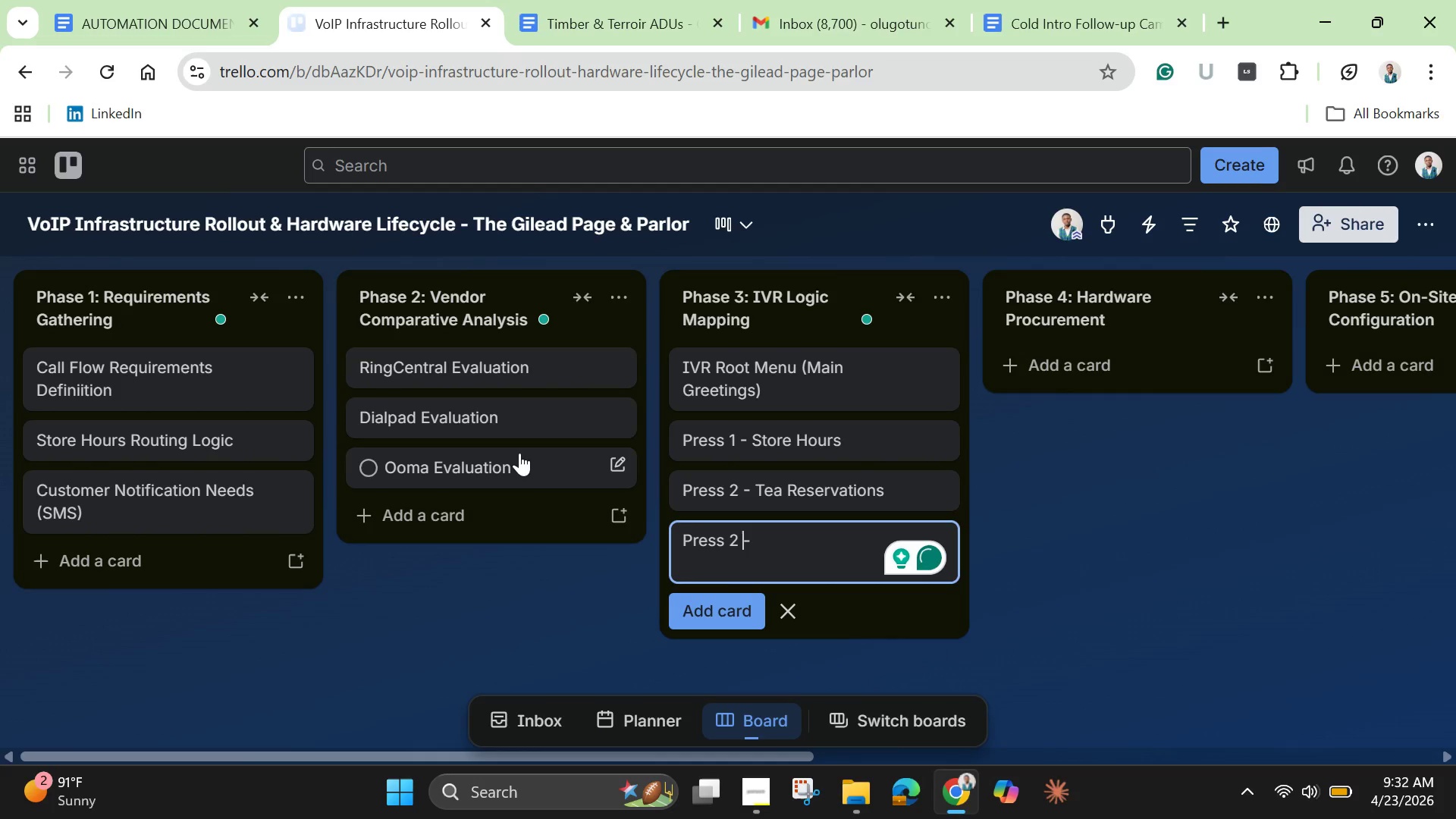 
hold_key(key=ArrowLeft, duration=0.31)
 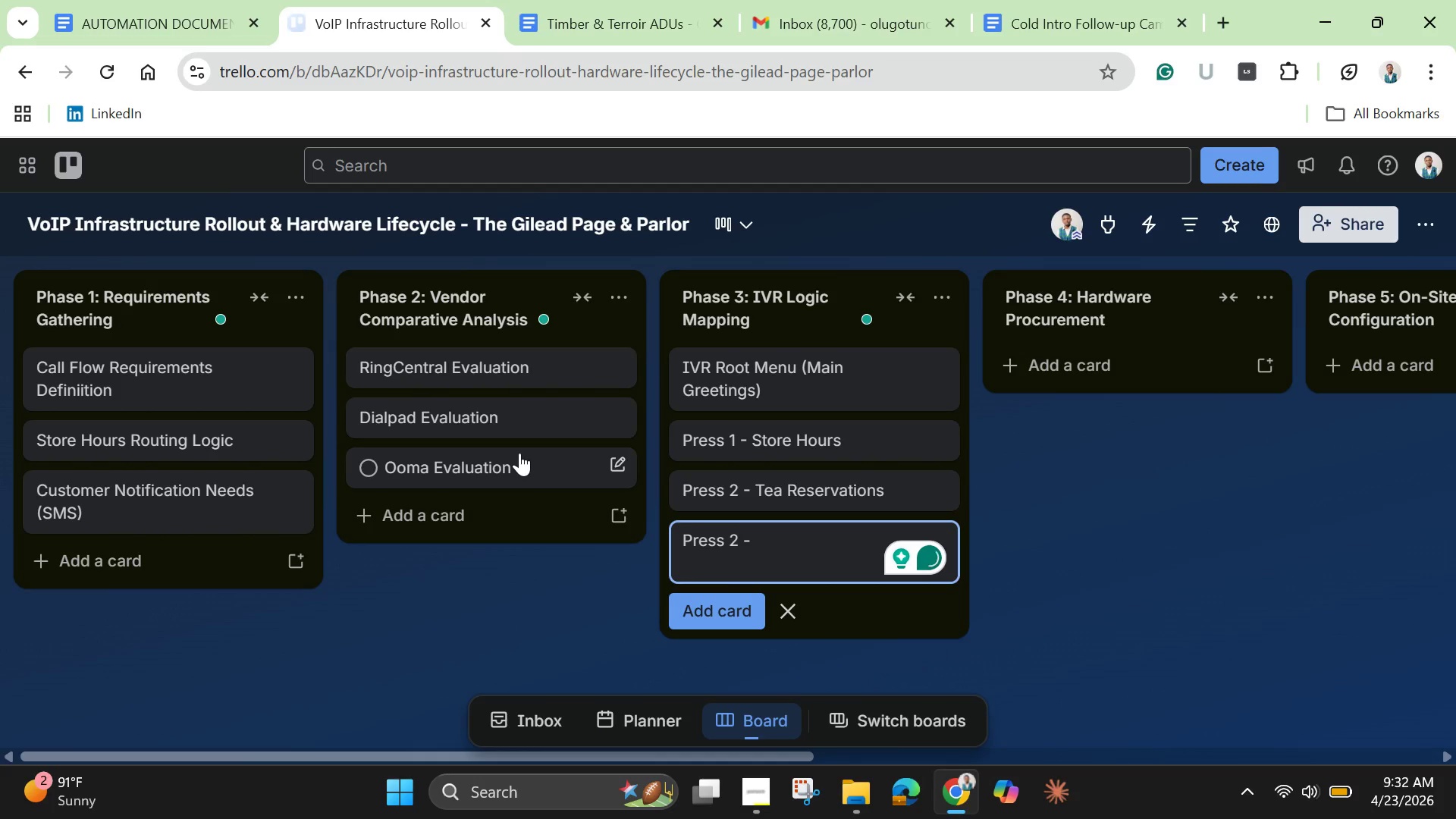 
key(ArrowLeft)
 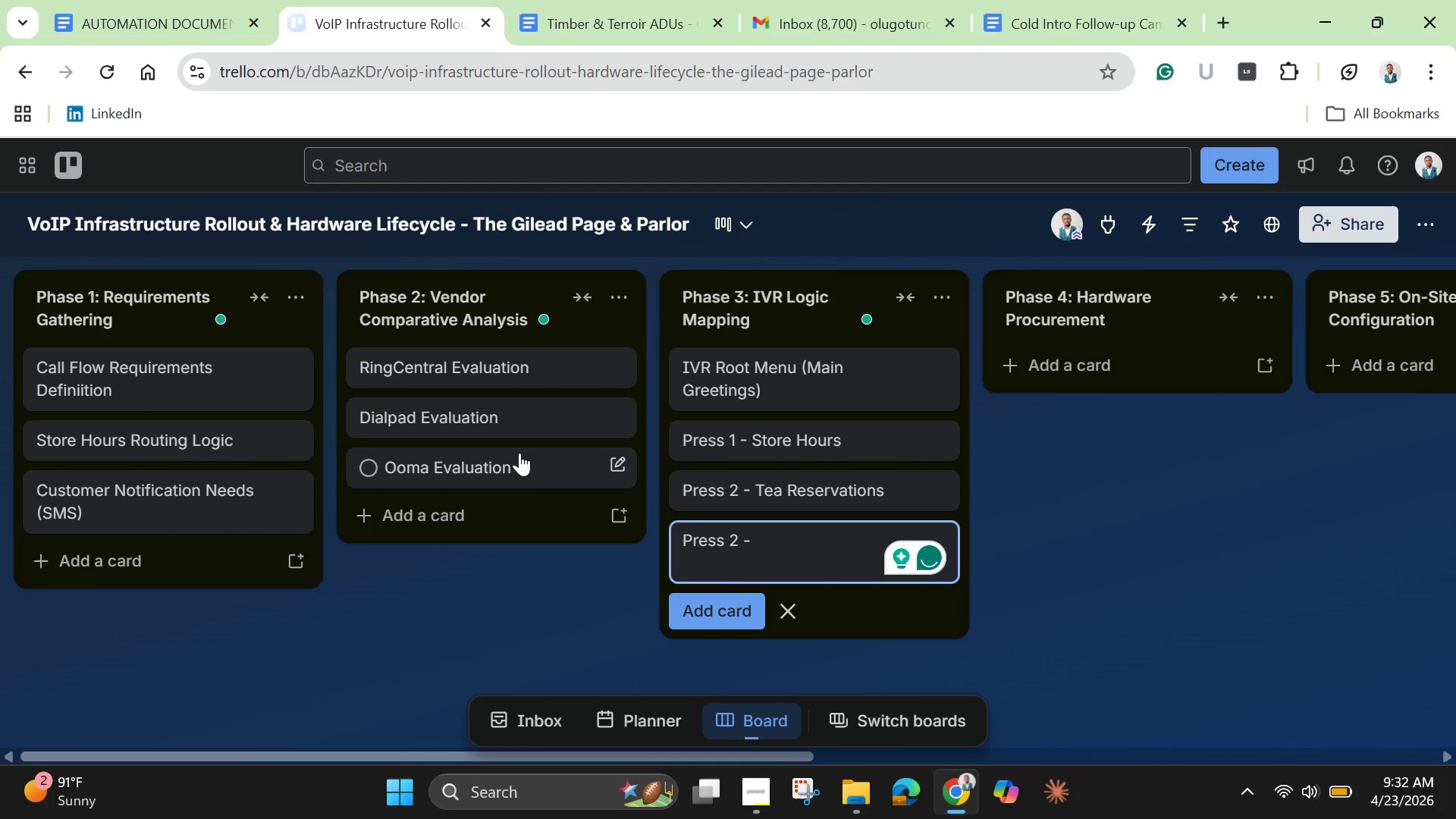 
key(Backspace)
 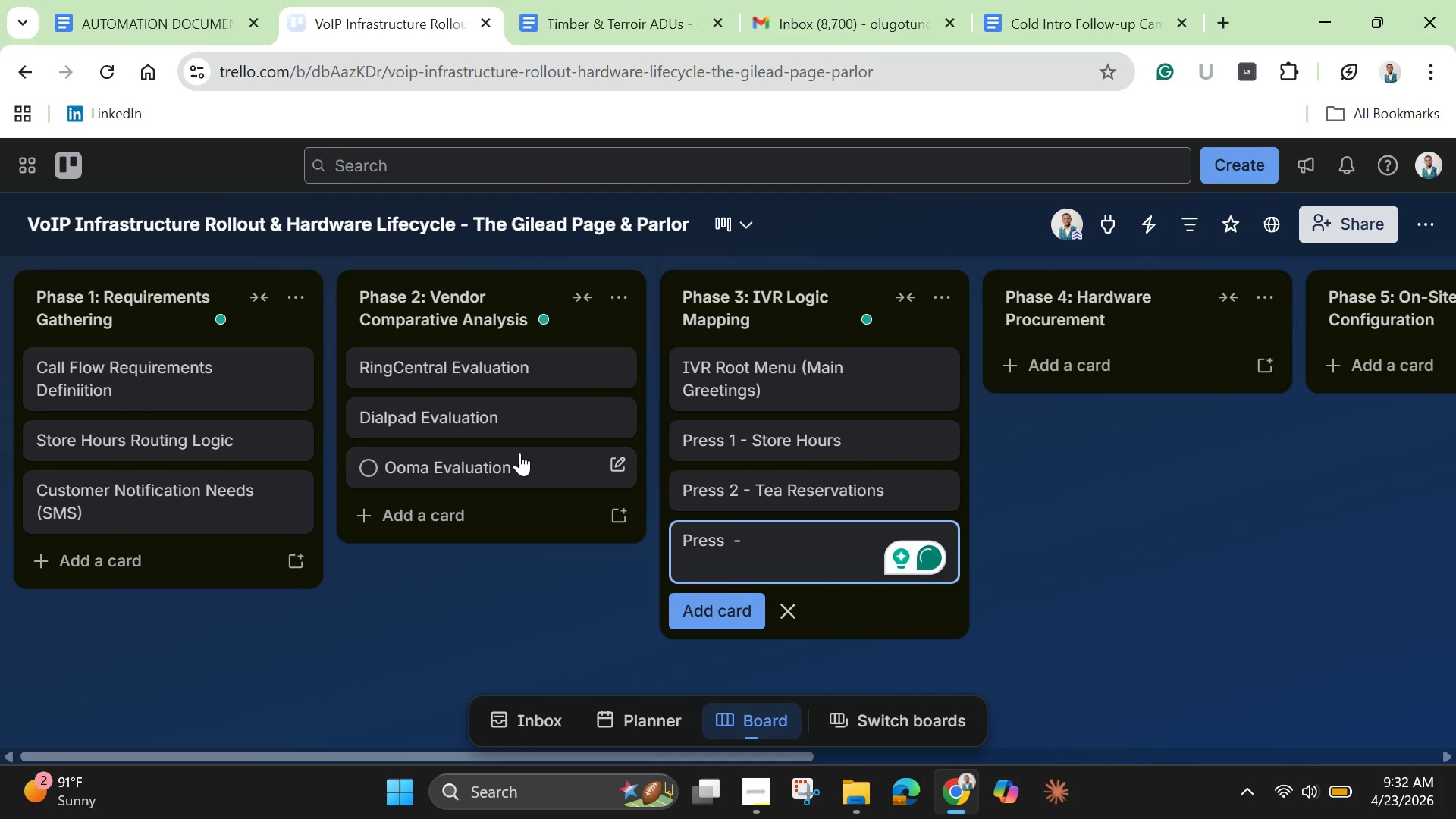 
key(3)
 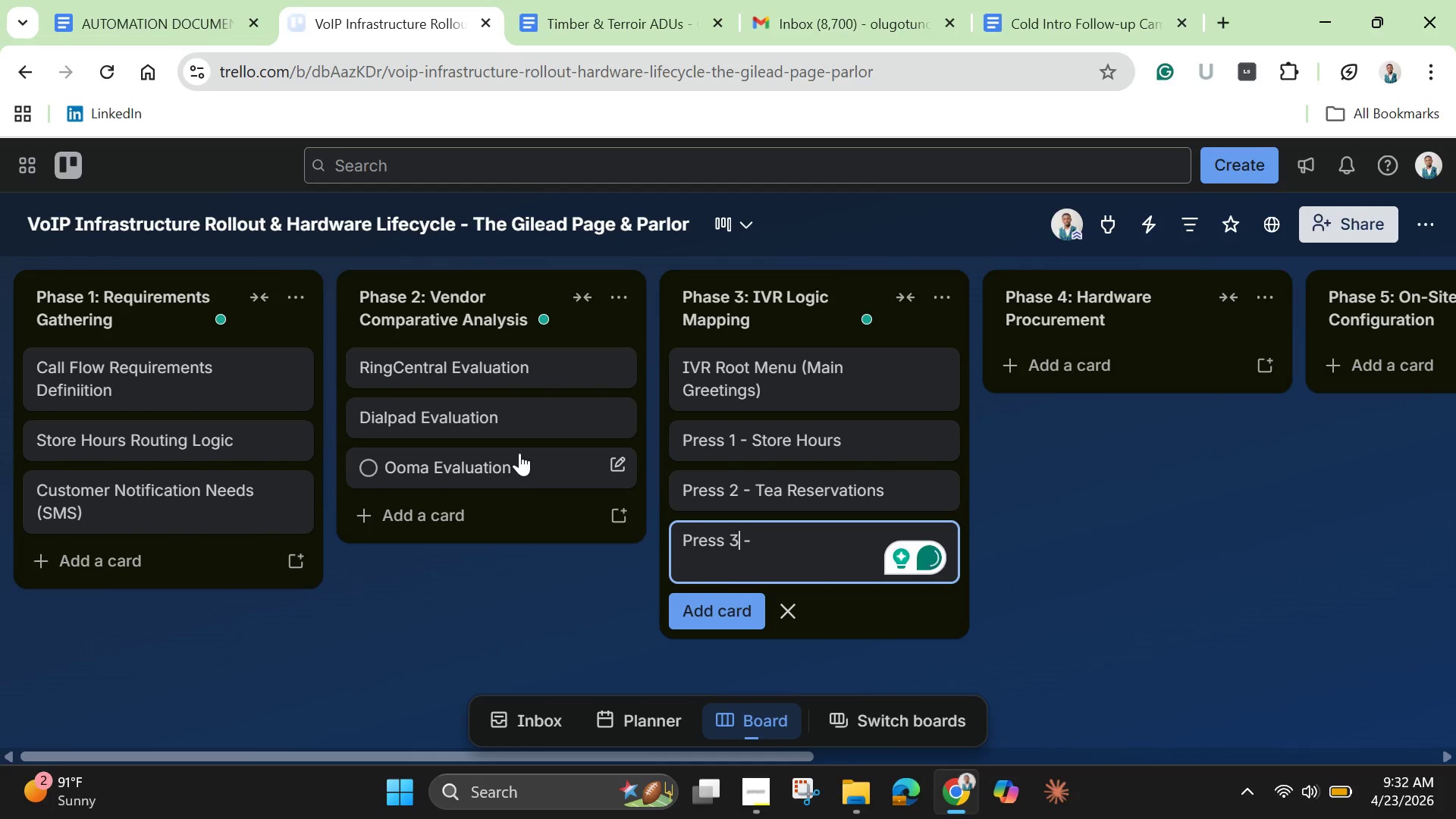 
key(ArrowRight)
 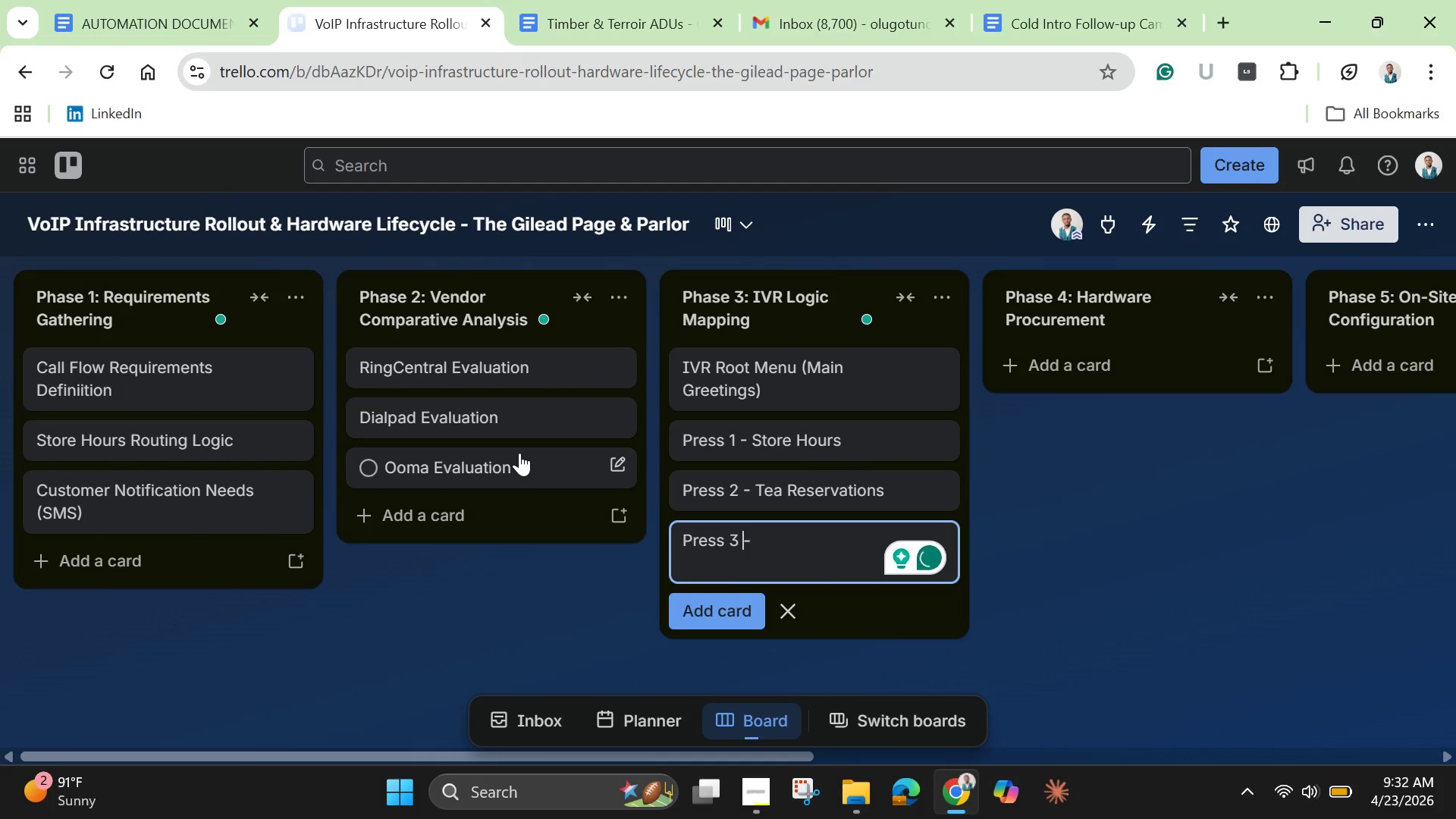 
key(ArrowRight)
 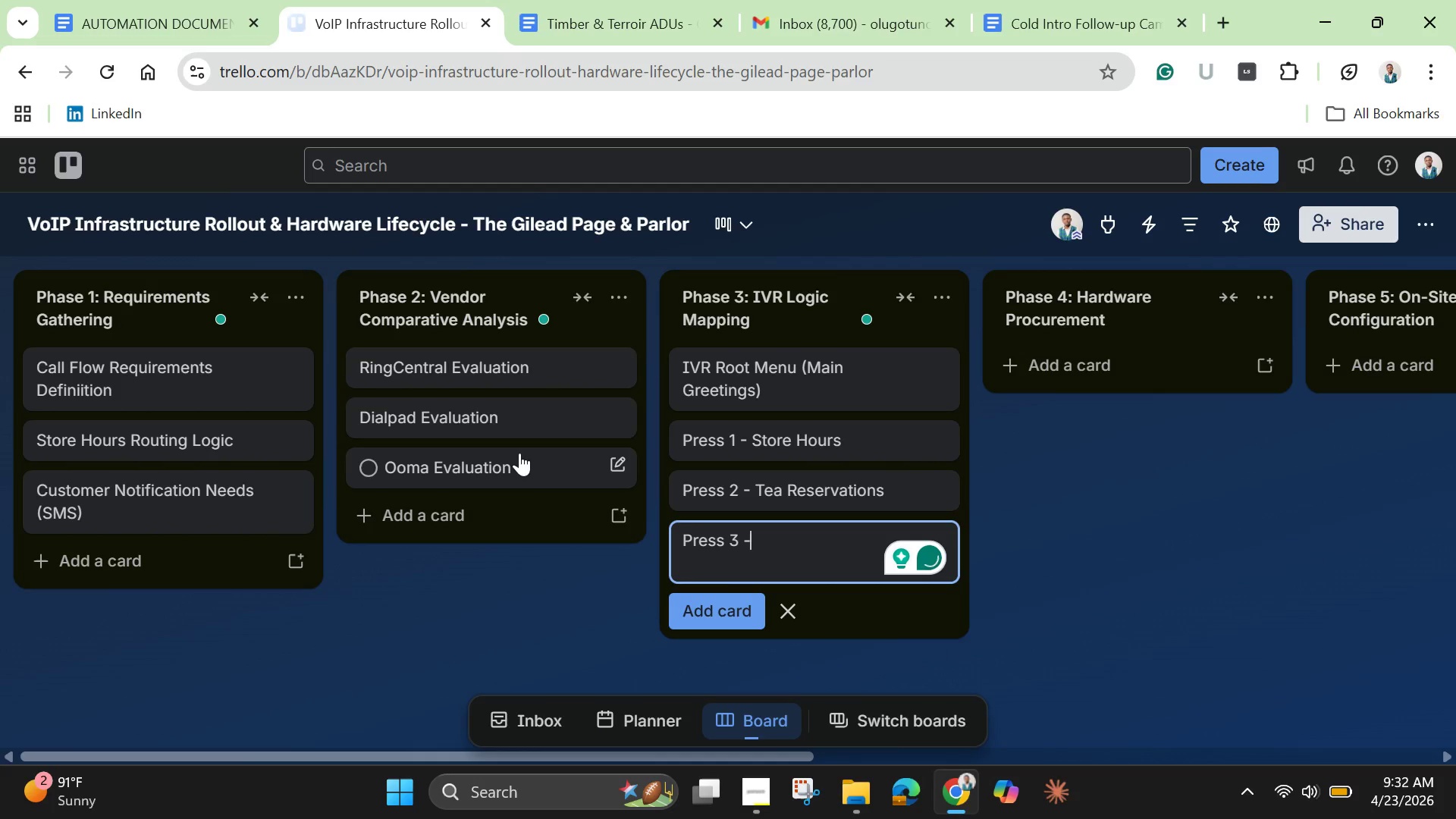 
key(ArrowRight)
 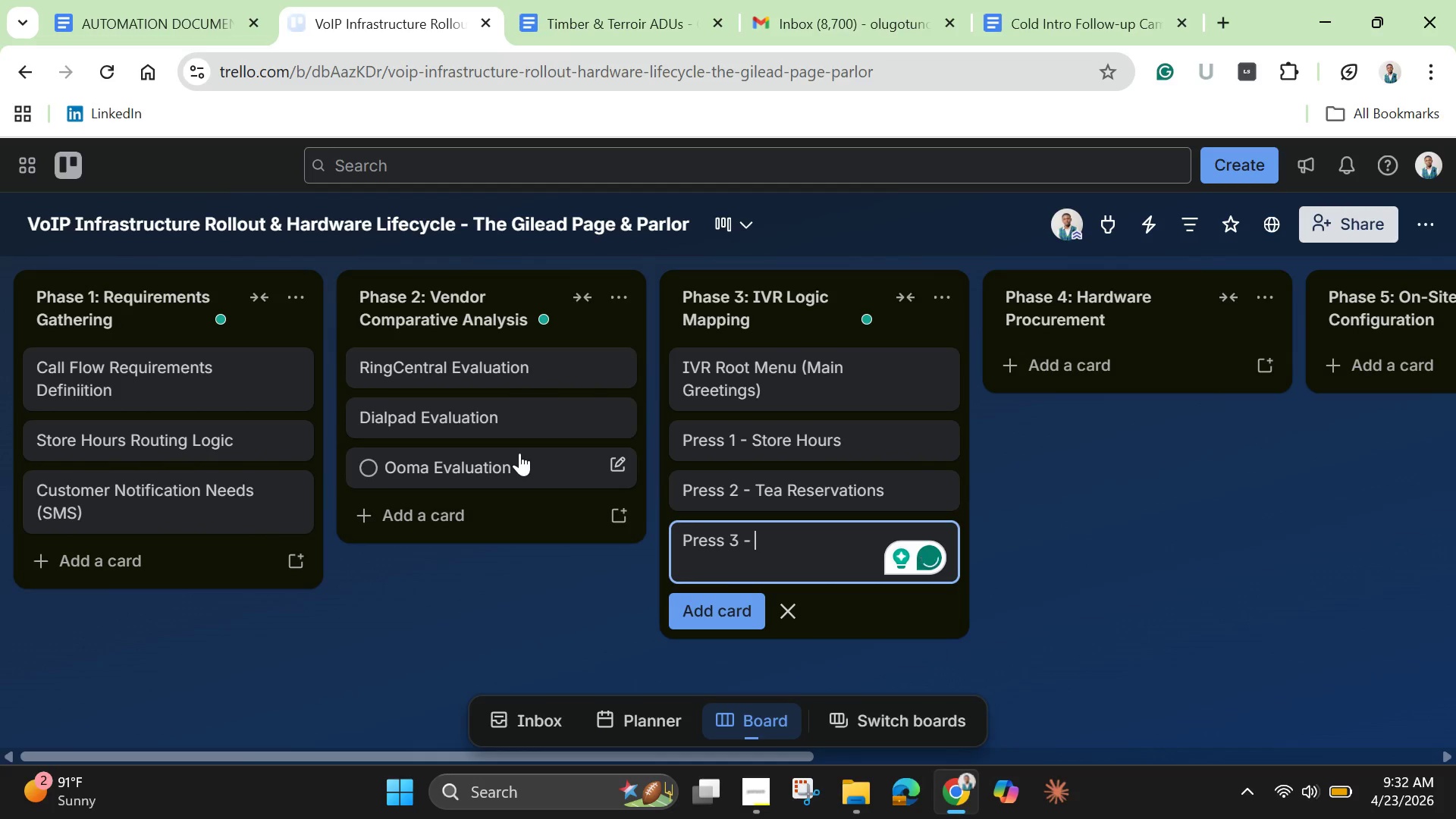 
type(Book Availability)
 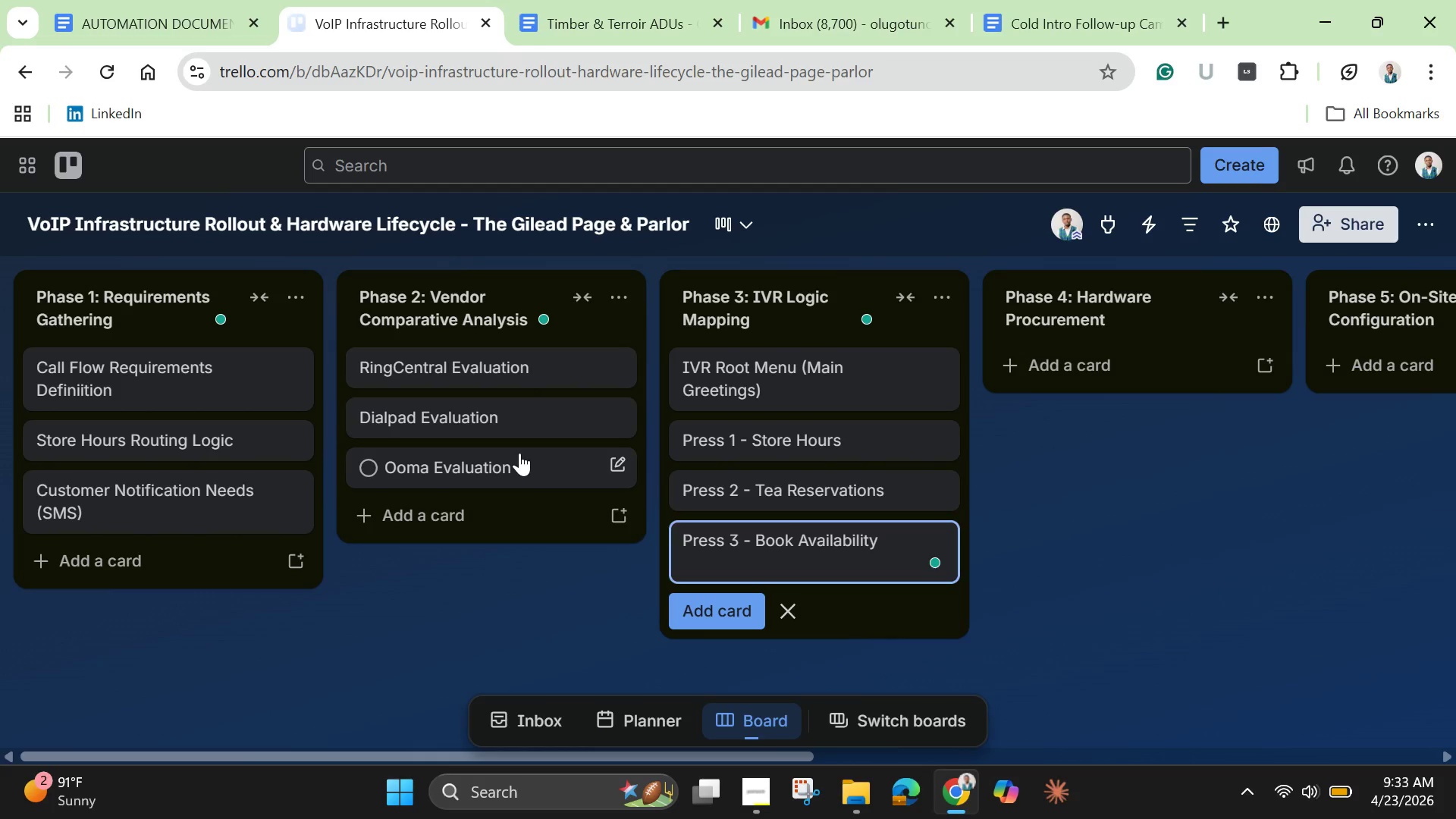 
key(Enter)
 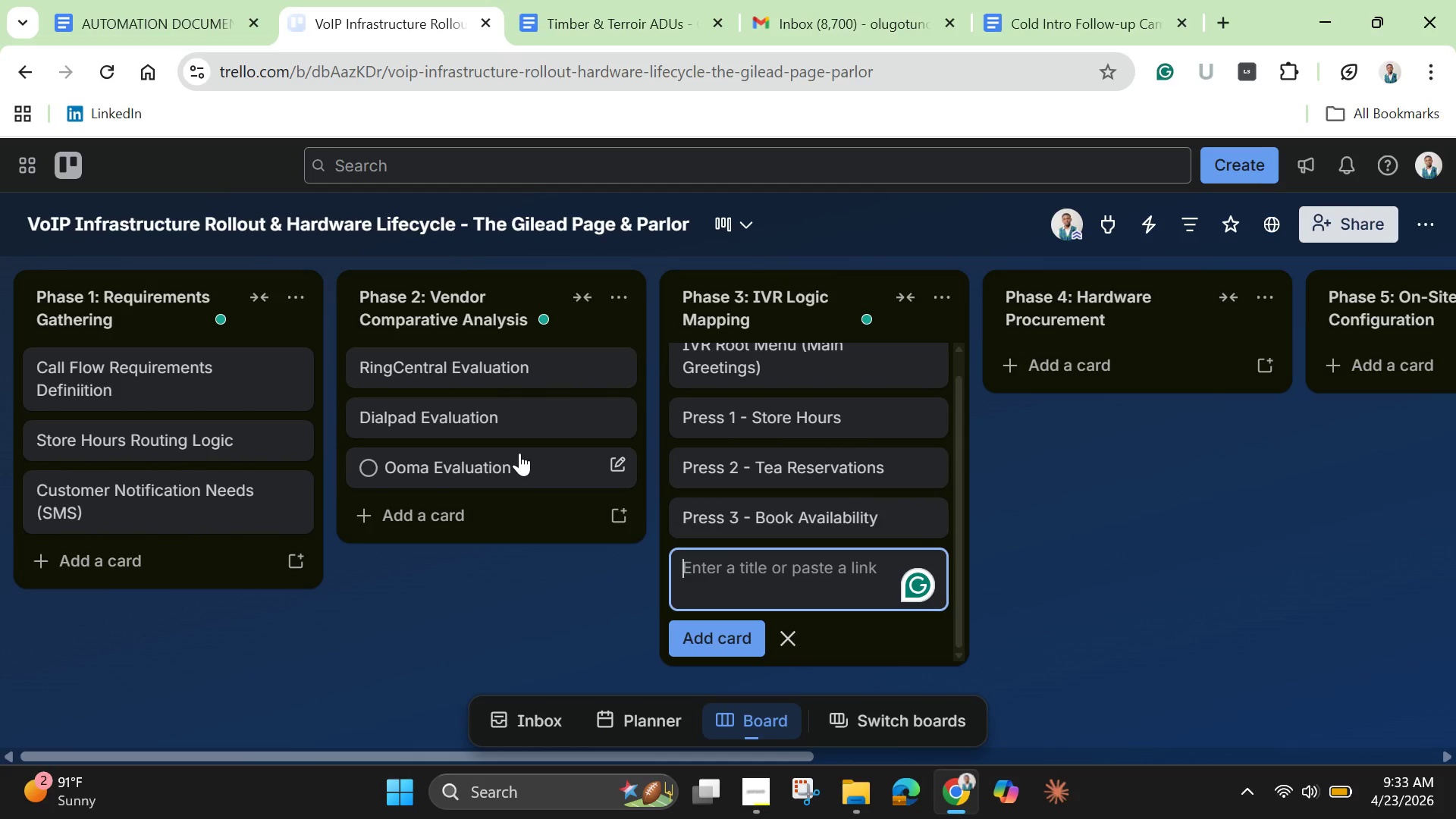 
key(Control+V)
 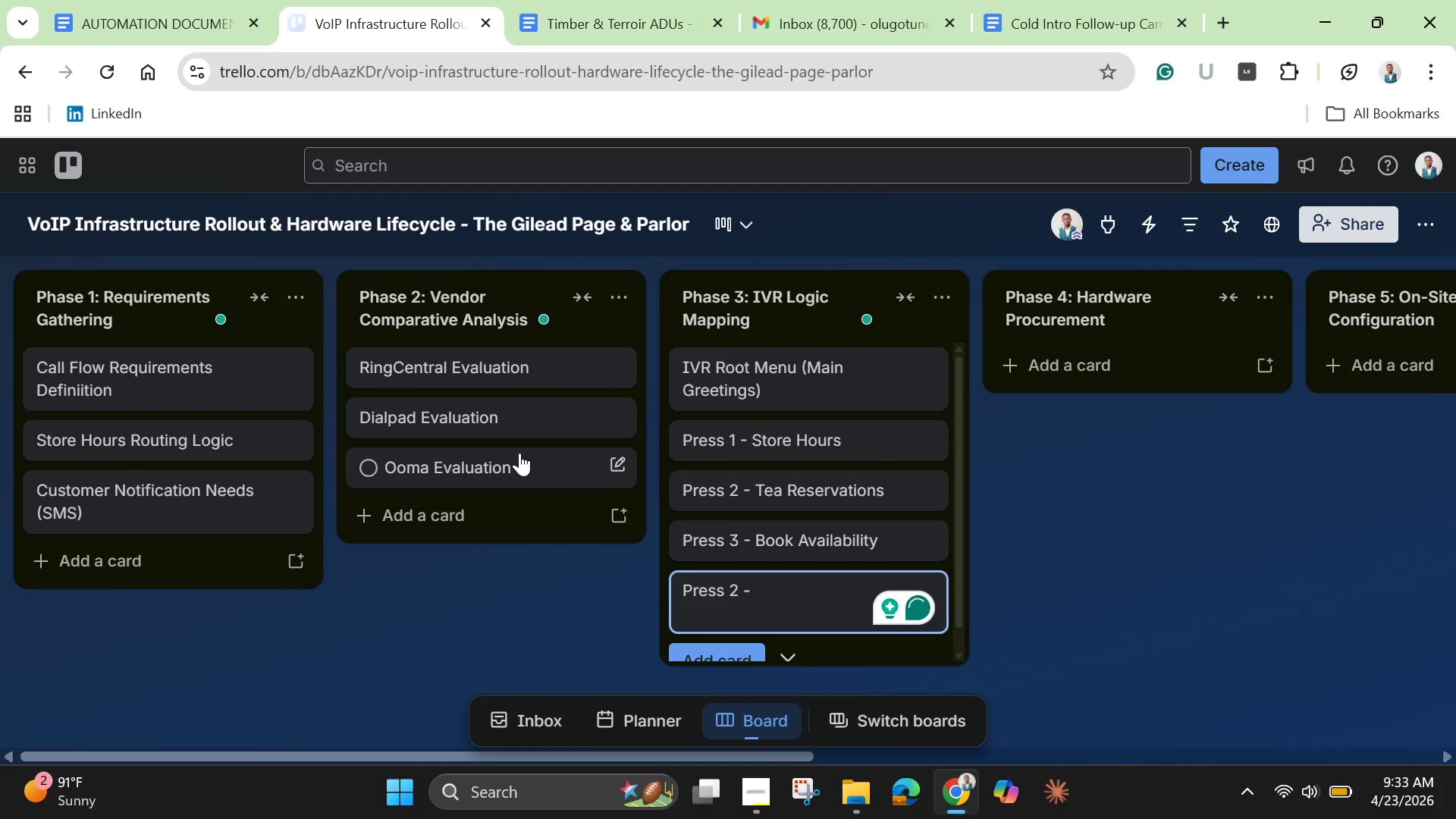 
key(ArrowLeft)
 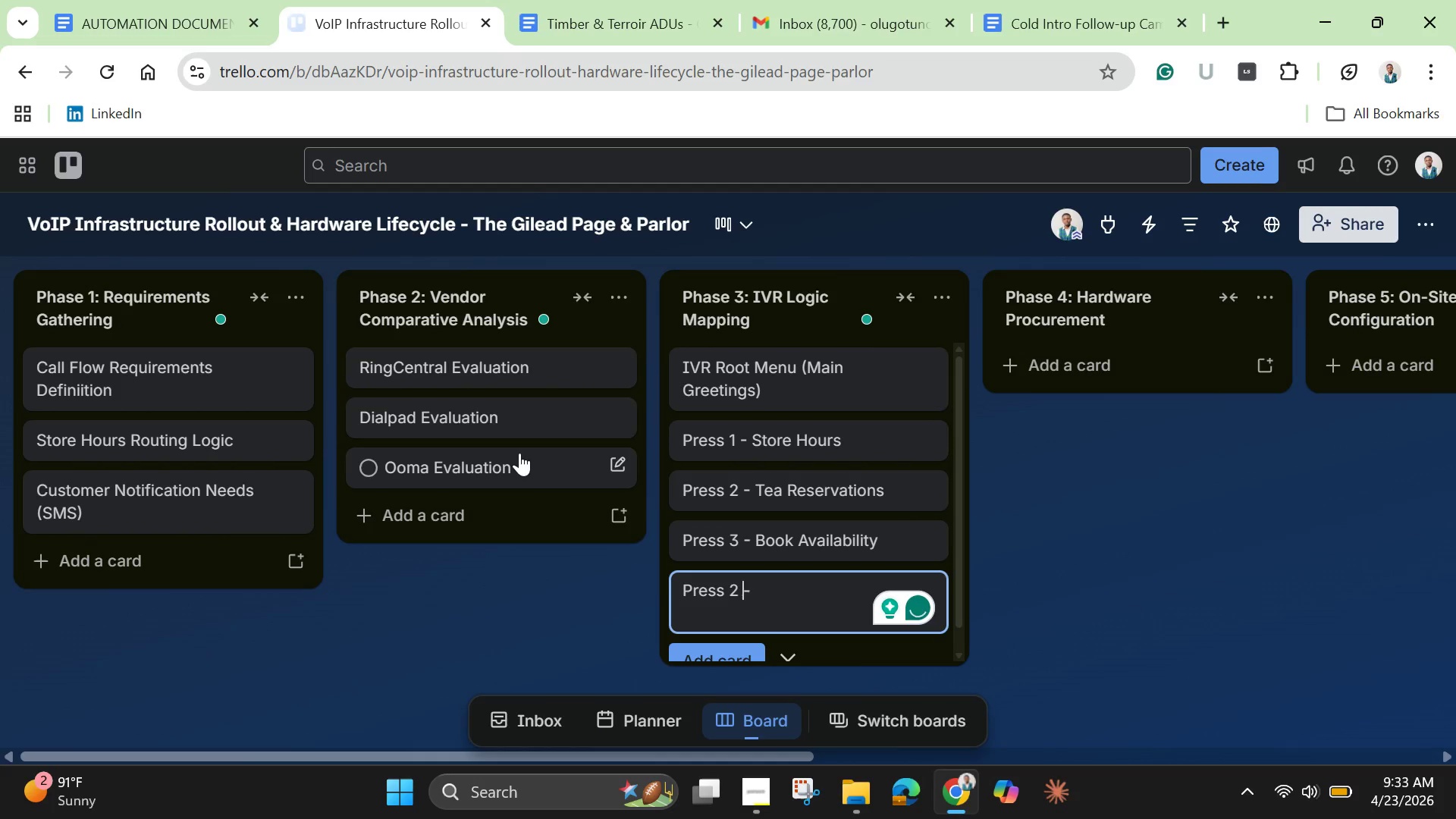 
key(ArrowLeft)
 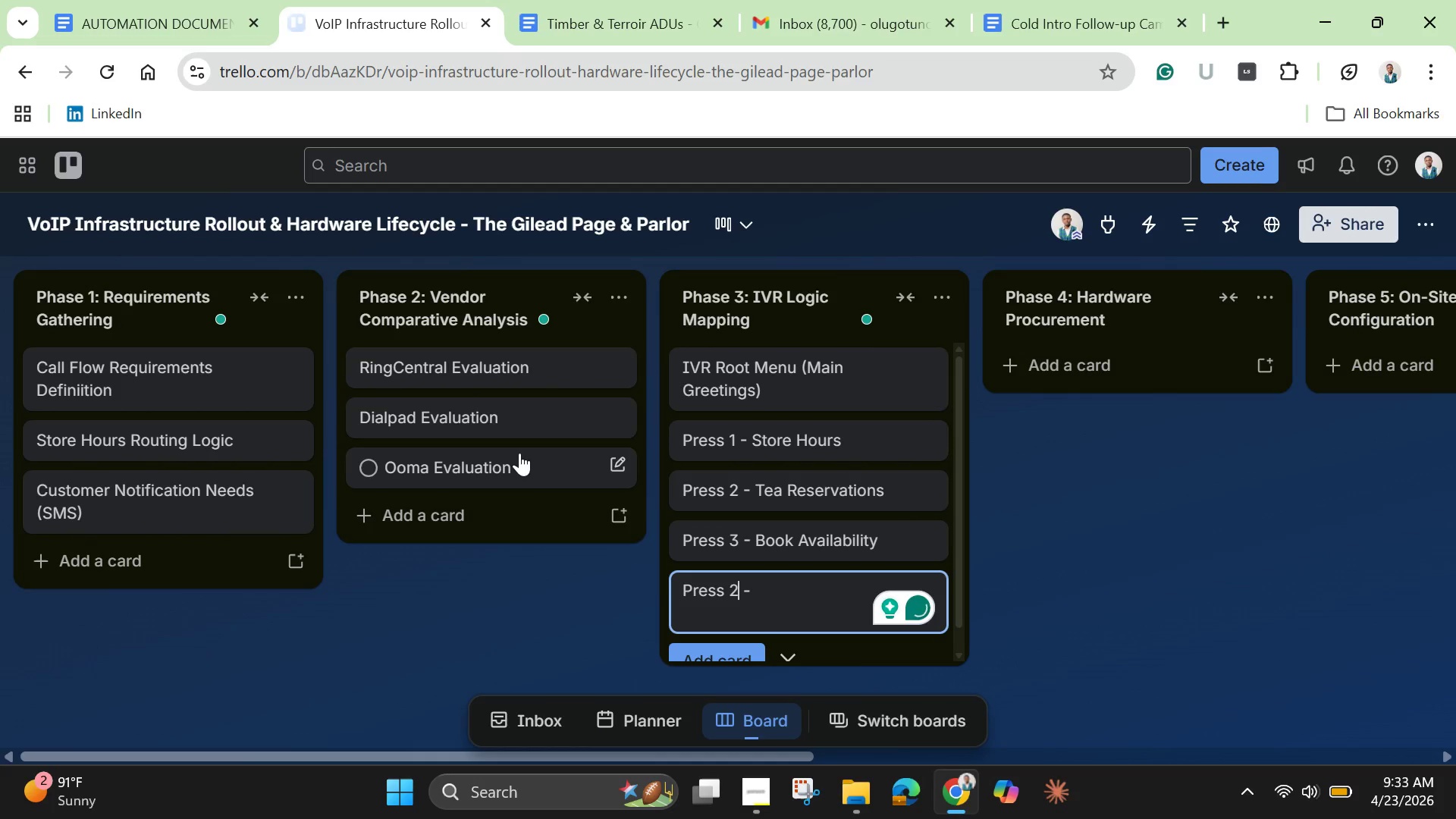 
key(ArrowLeft)
 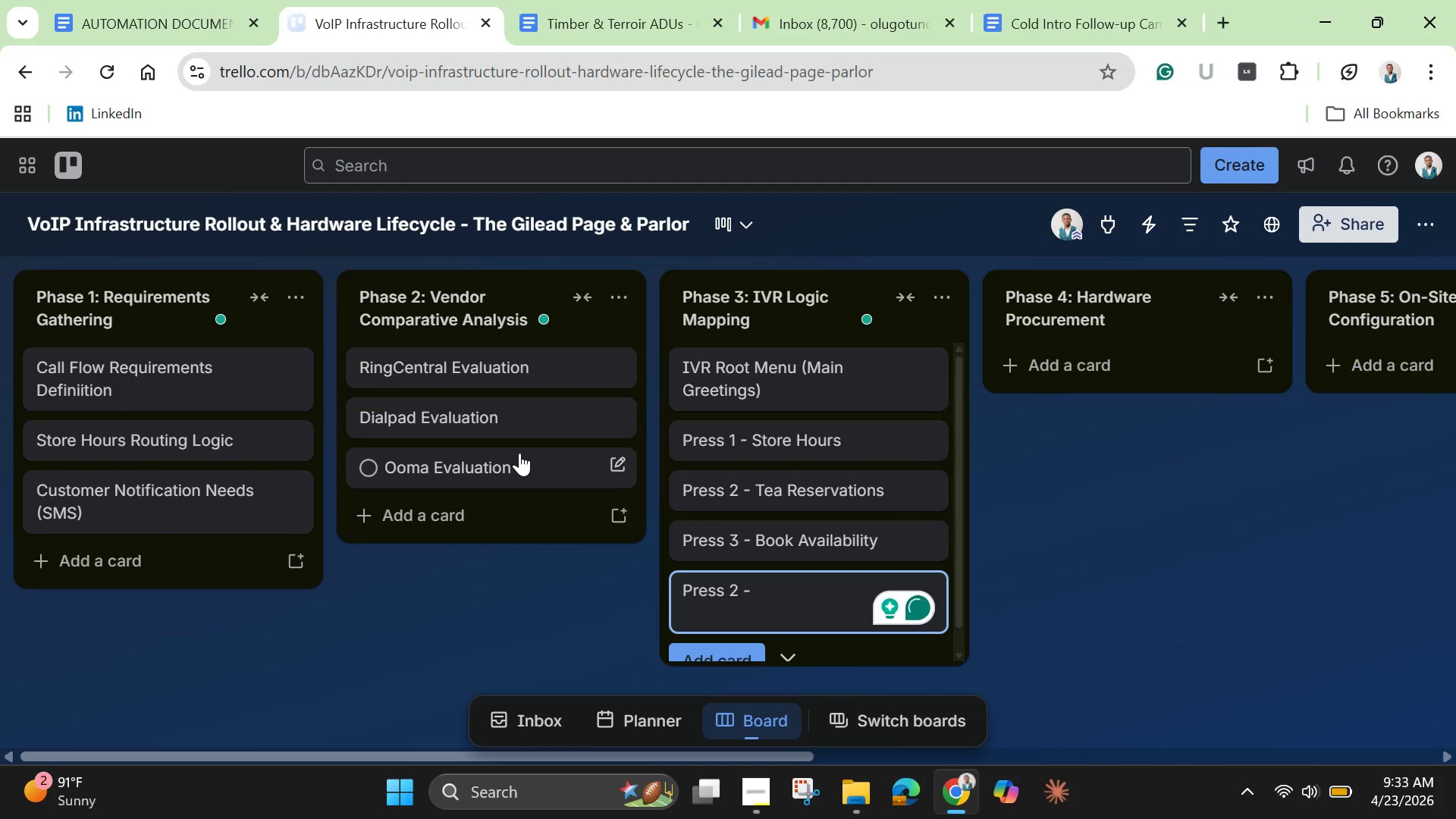 
key(Backspace)
 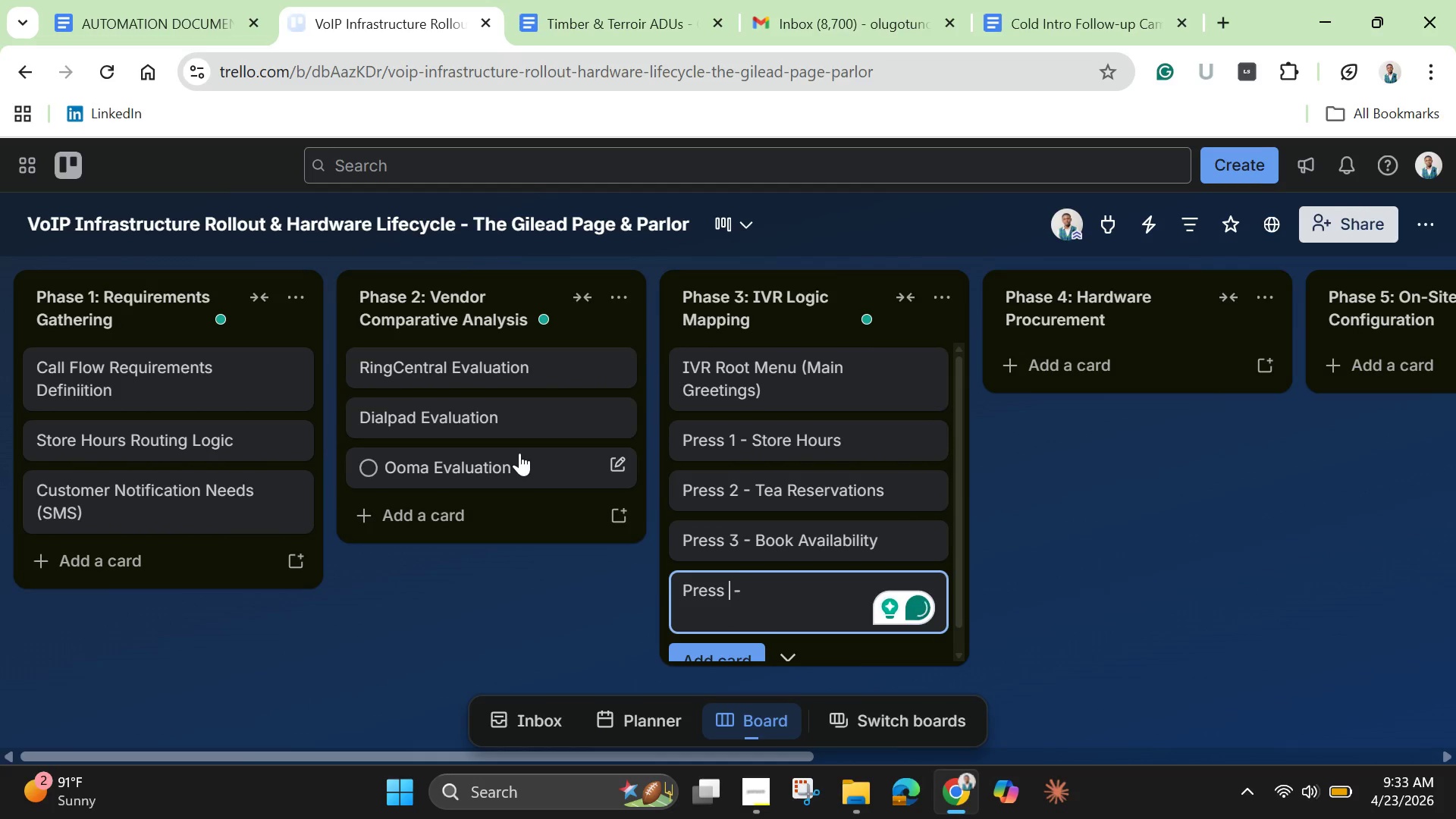 
key(4)
 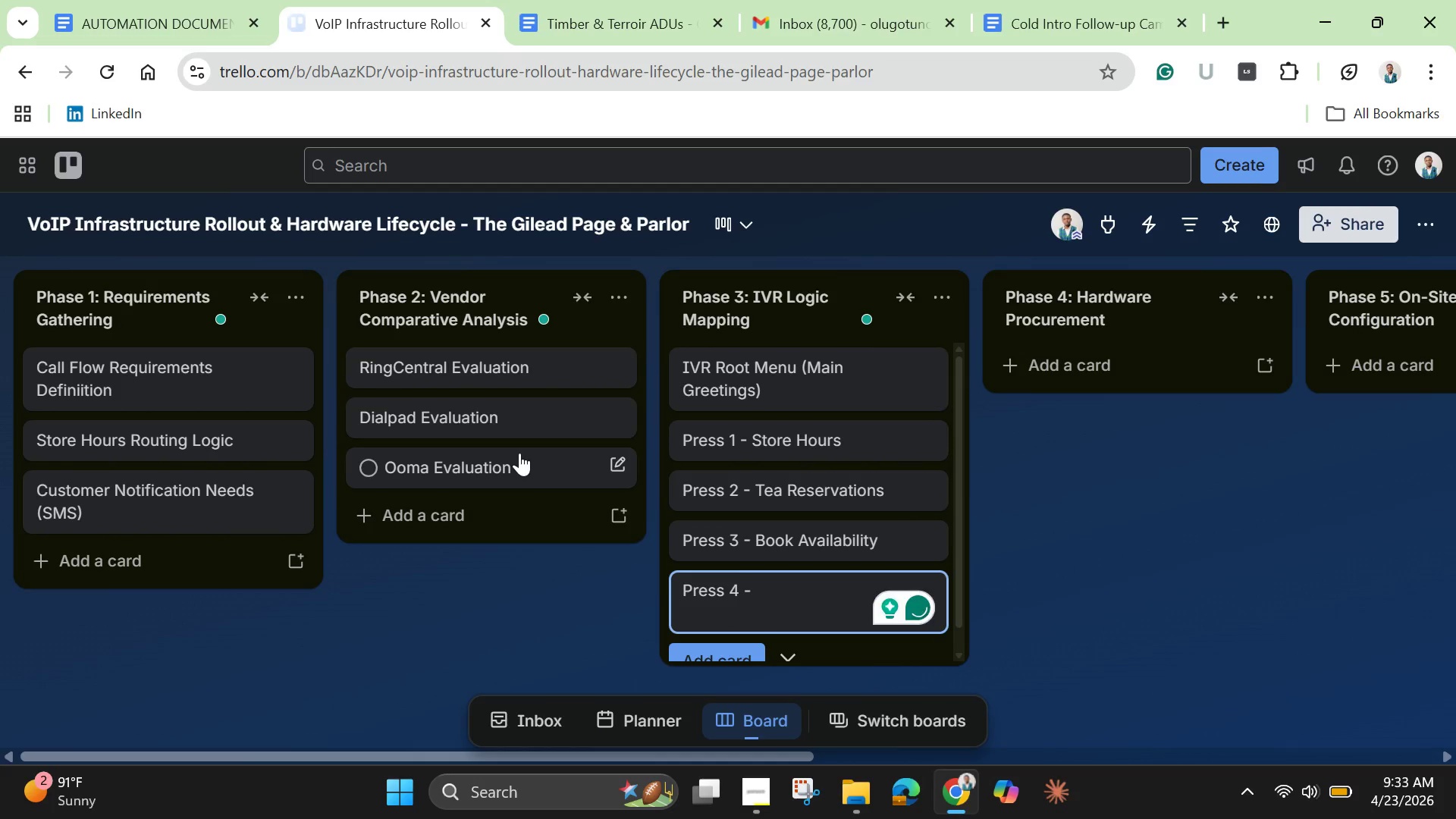 
key(ArrowRight)
 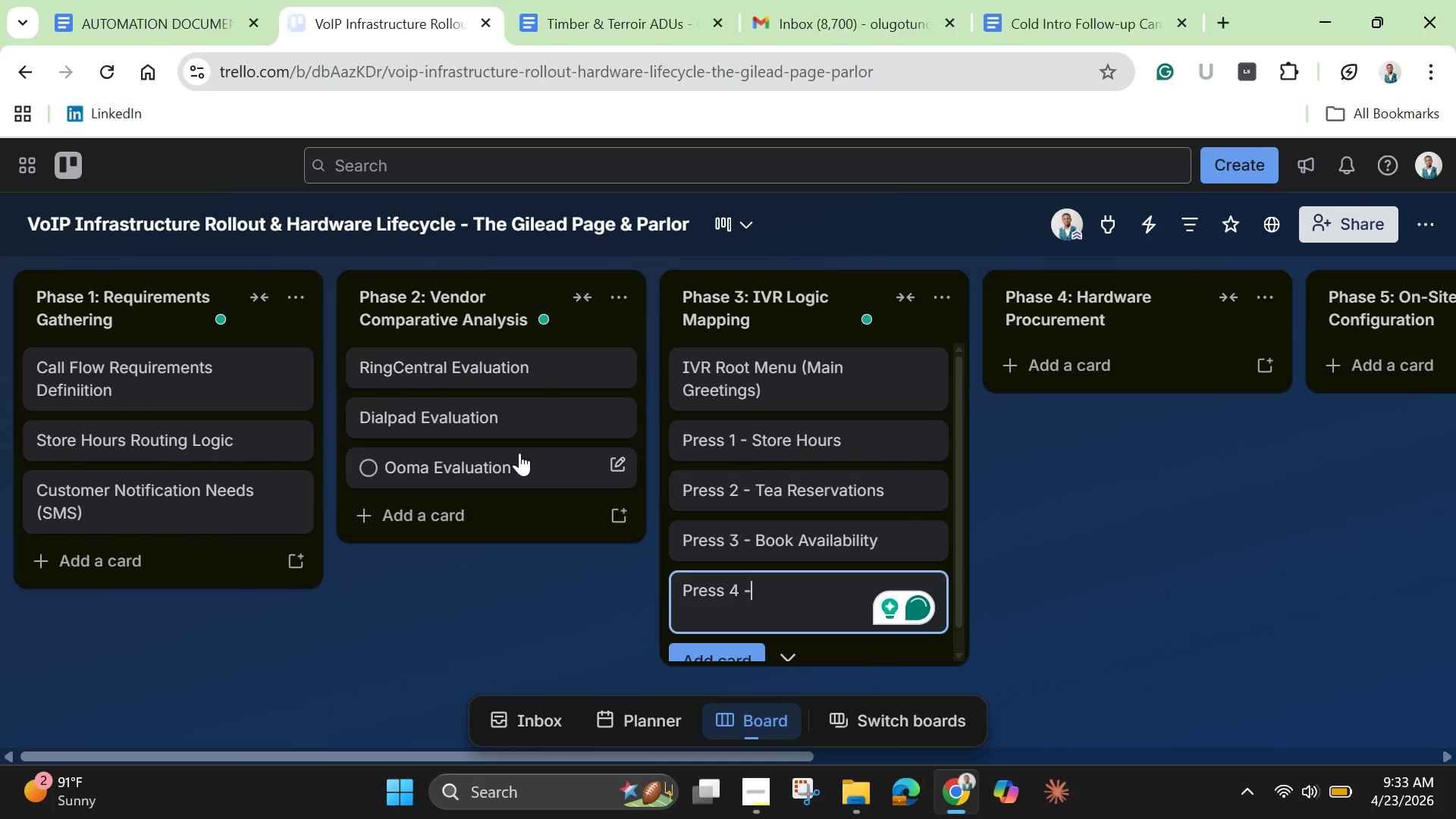 
key(ArrowRight)
 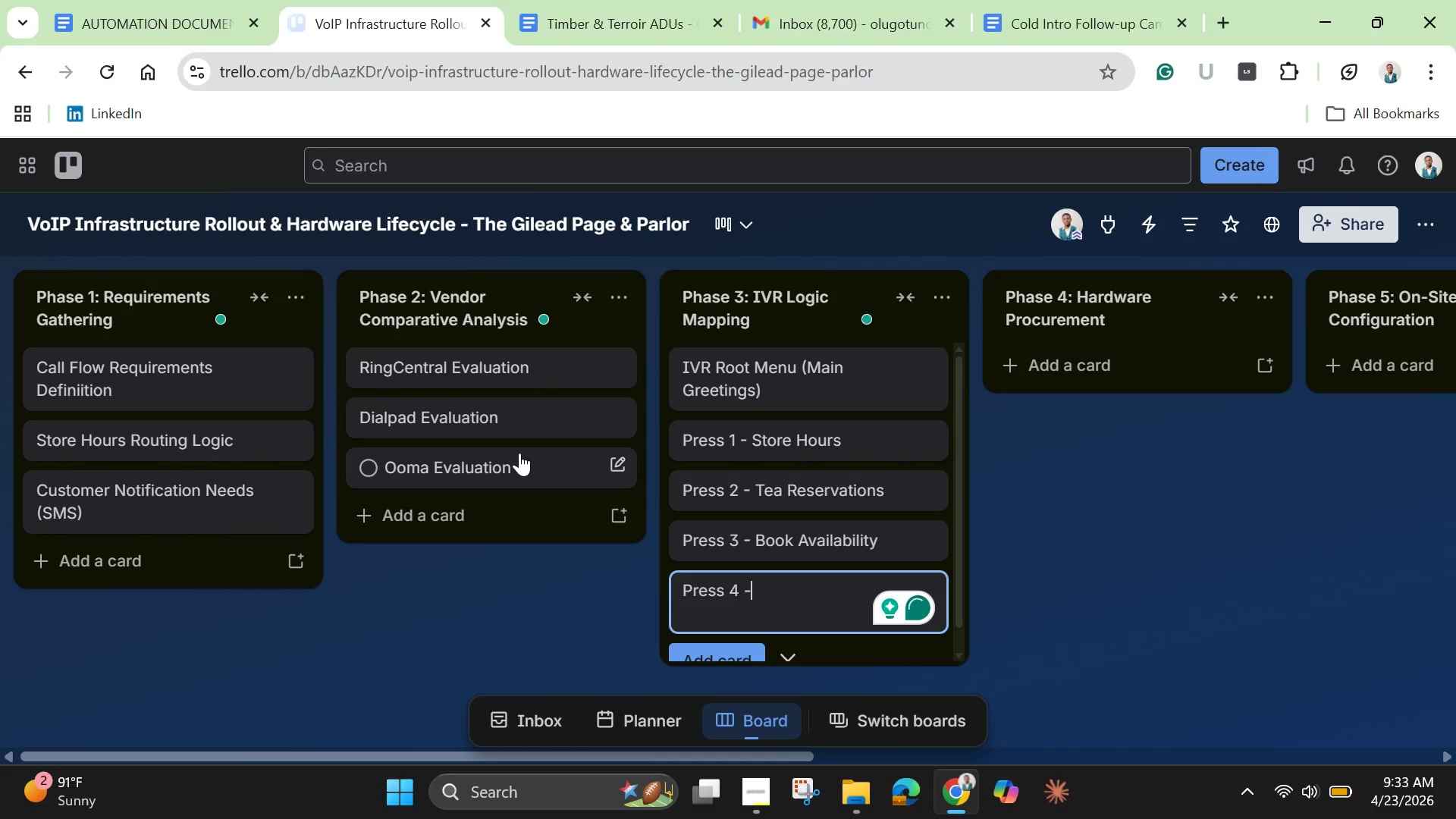 
key(ArrowRight)
 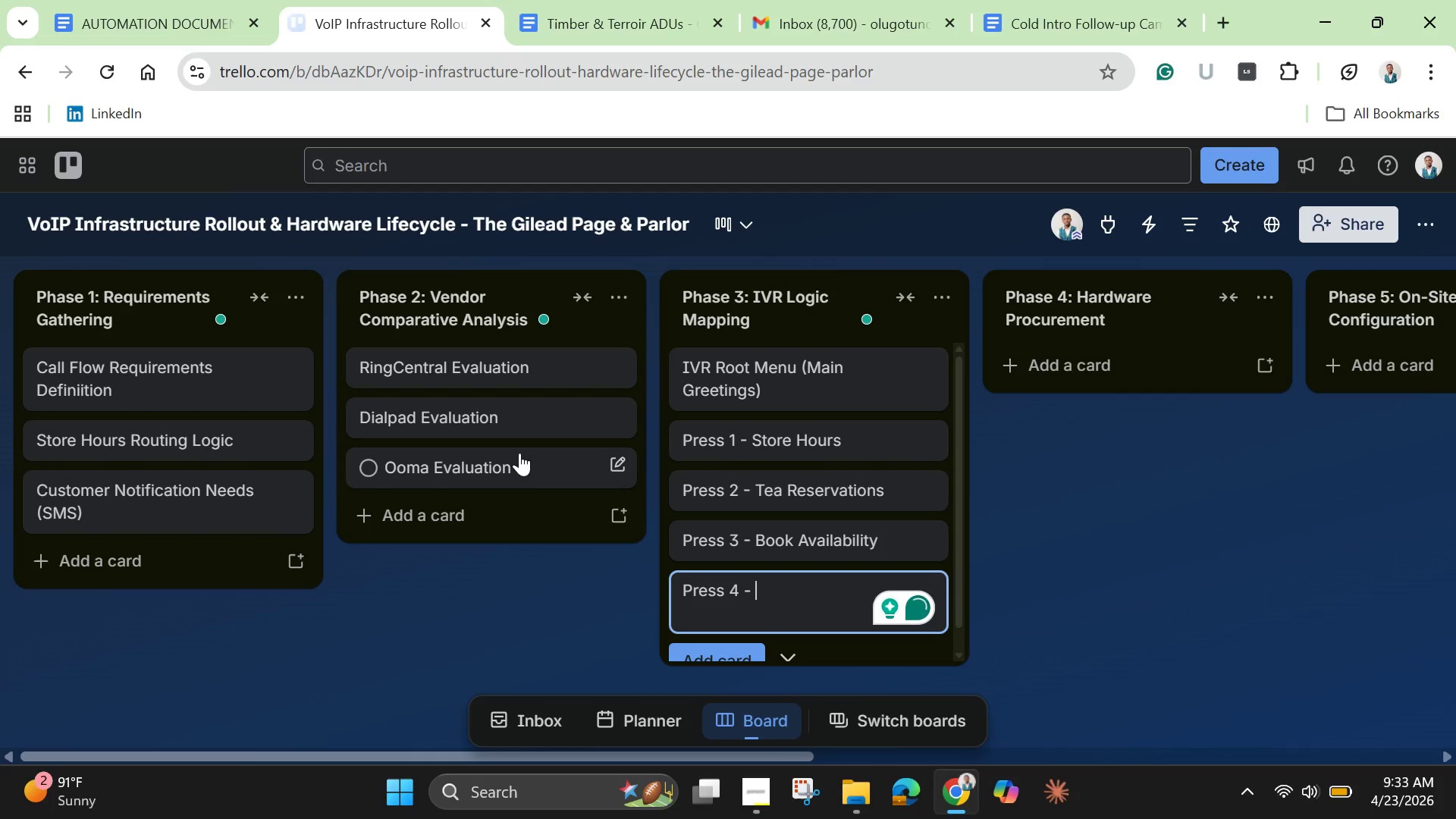 
type(Events & Readings)
 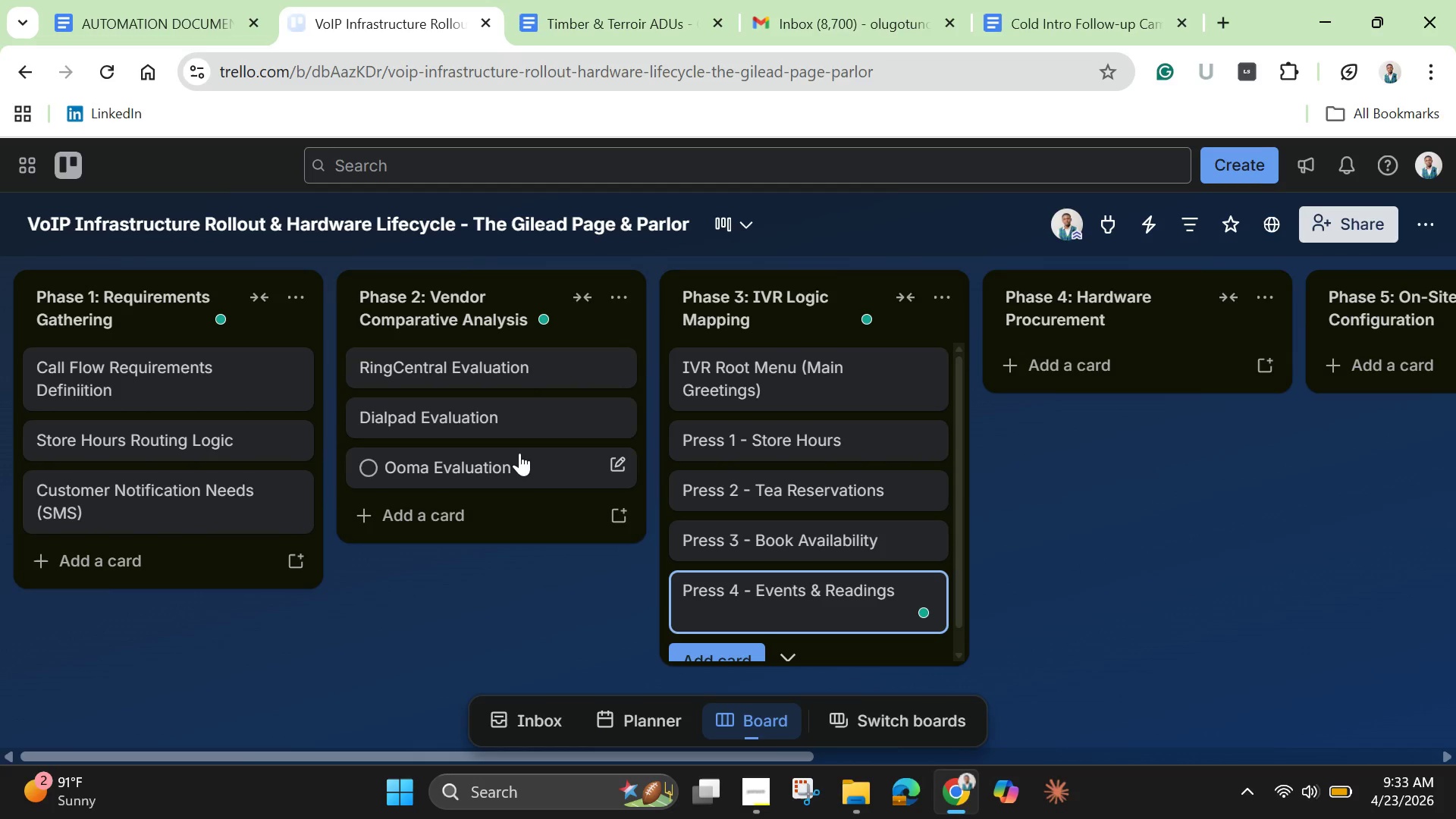 
key(Enter)
 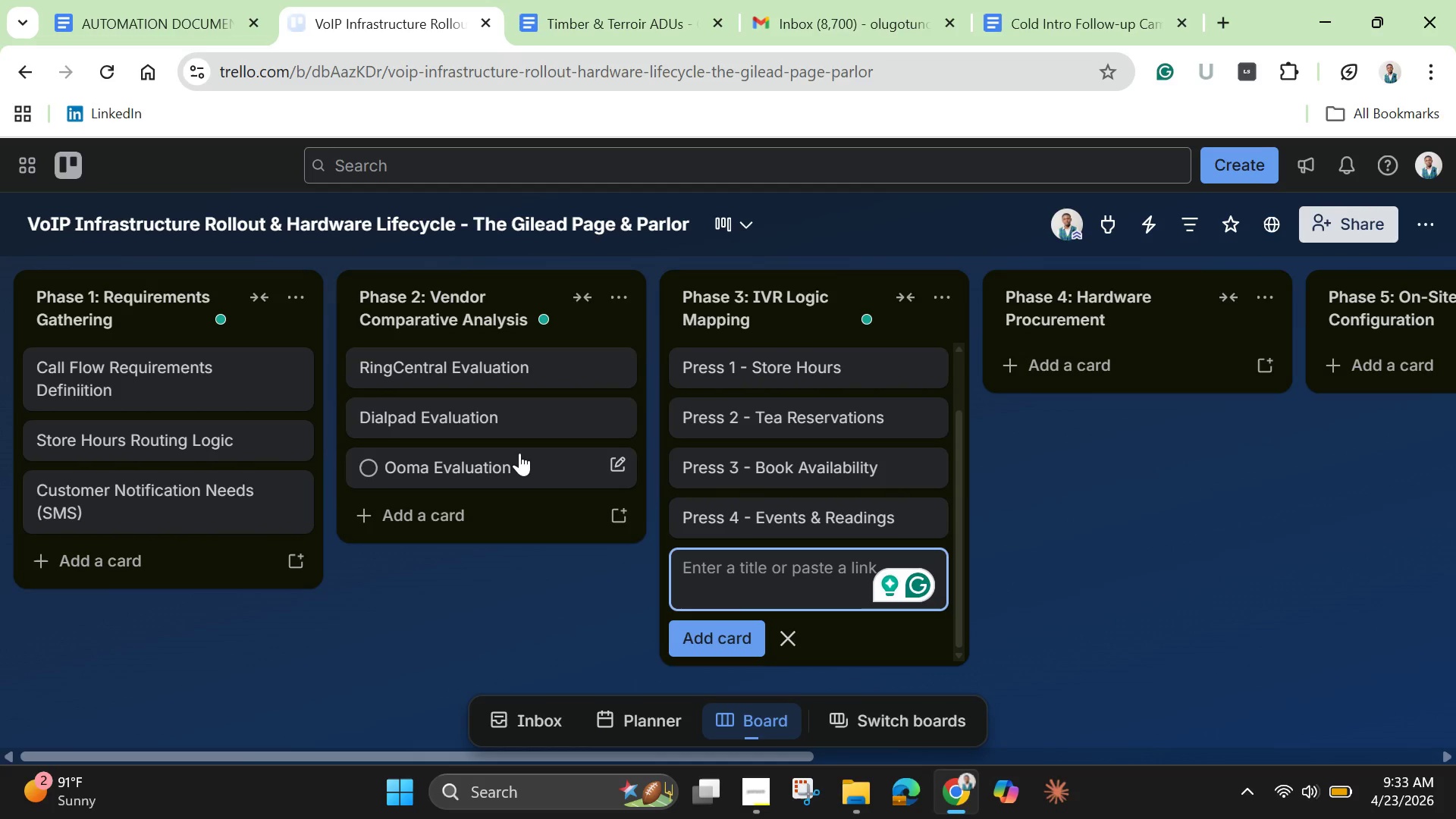 
wait(21.02)
 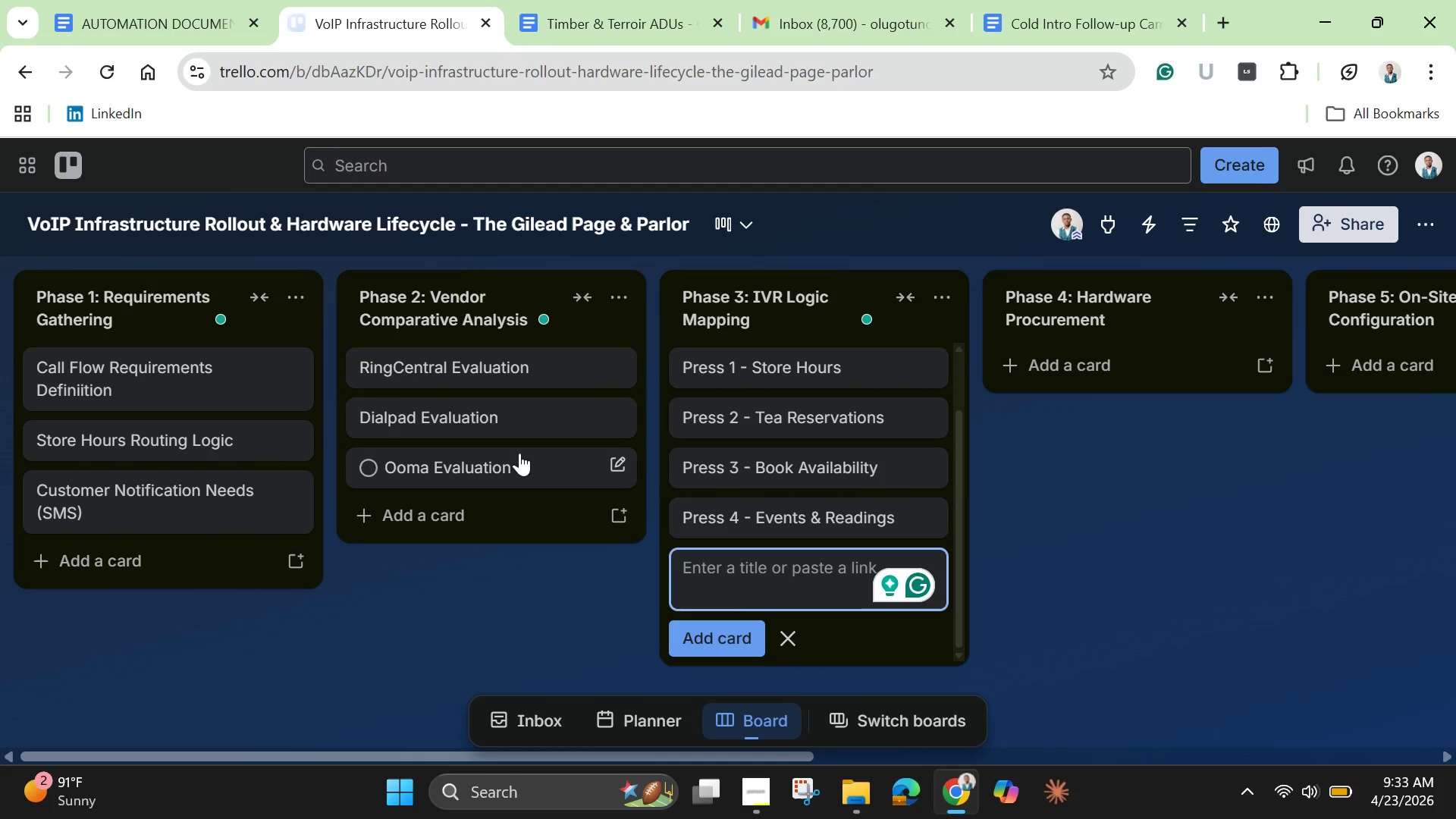 
left_click([1051, 380])
 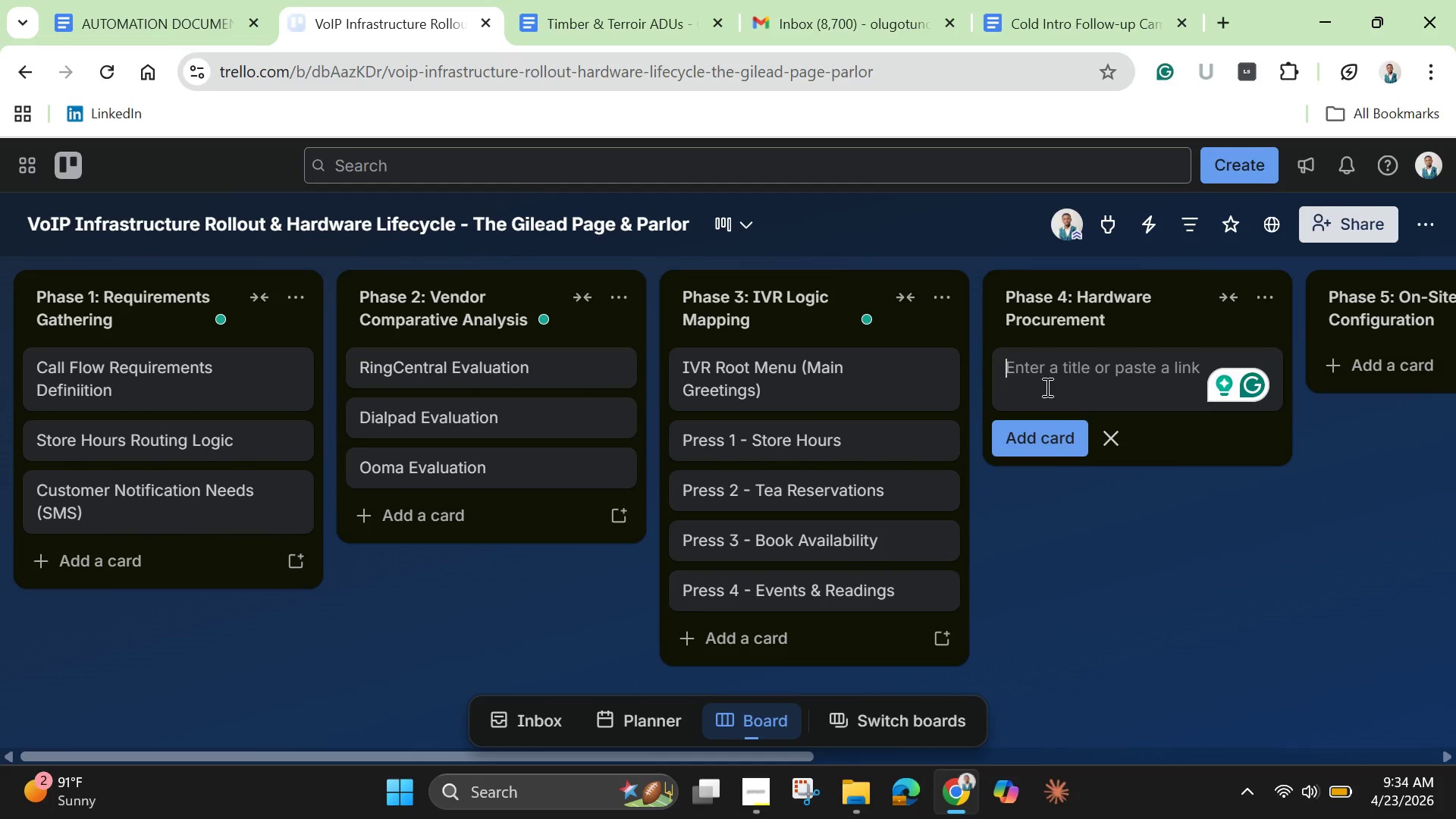 
wait(19.67)
 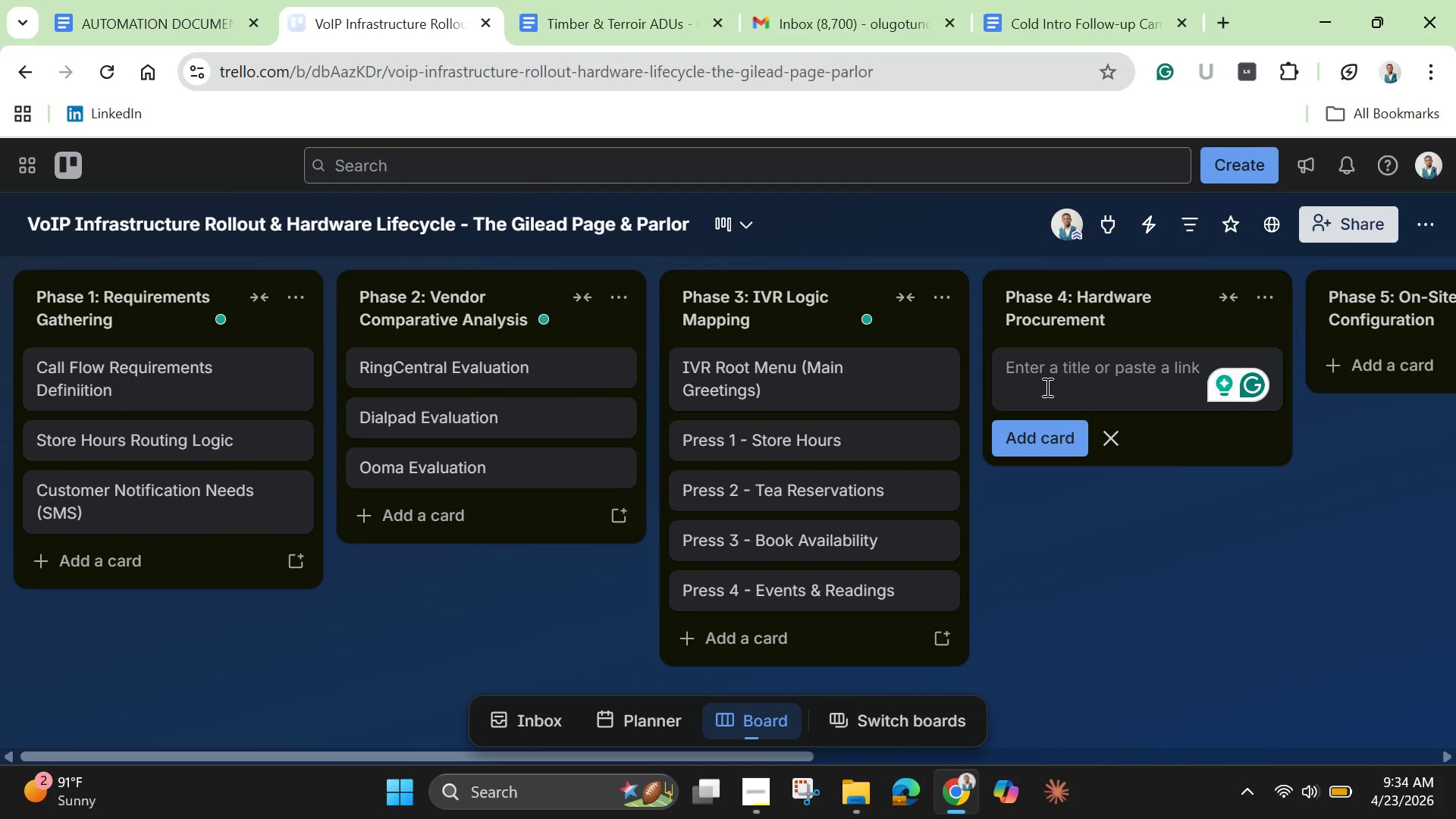 
type(Grand)
 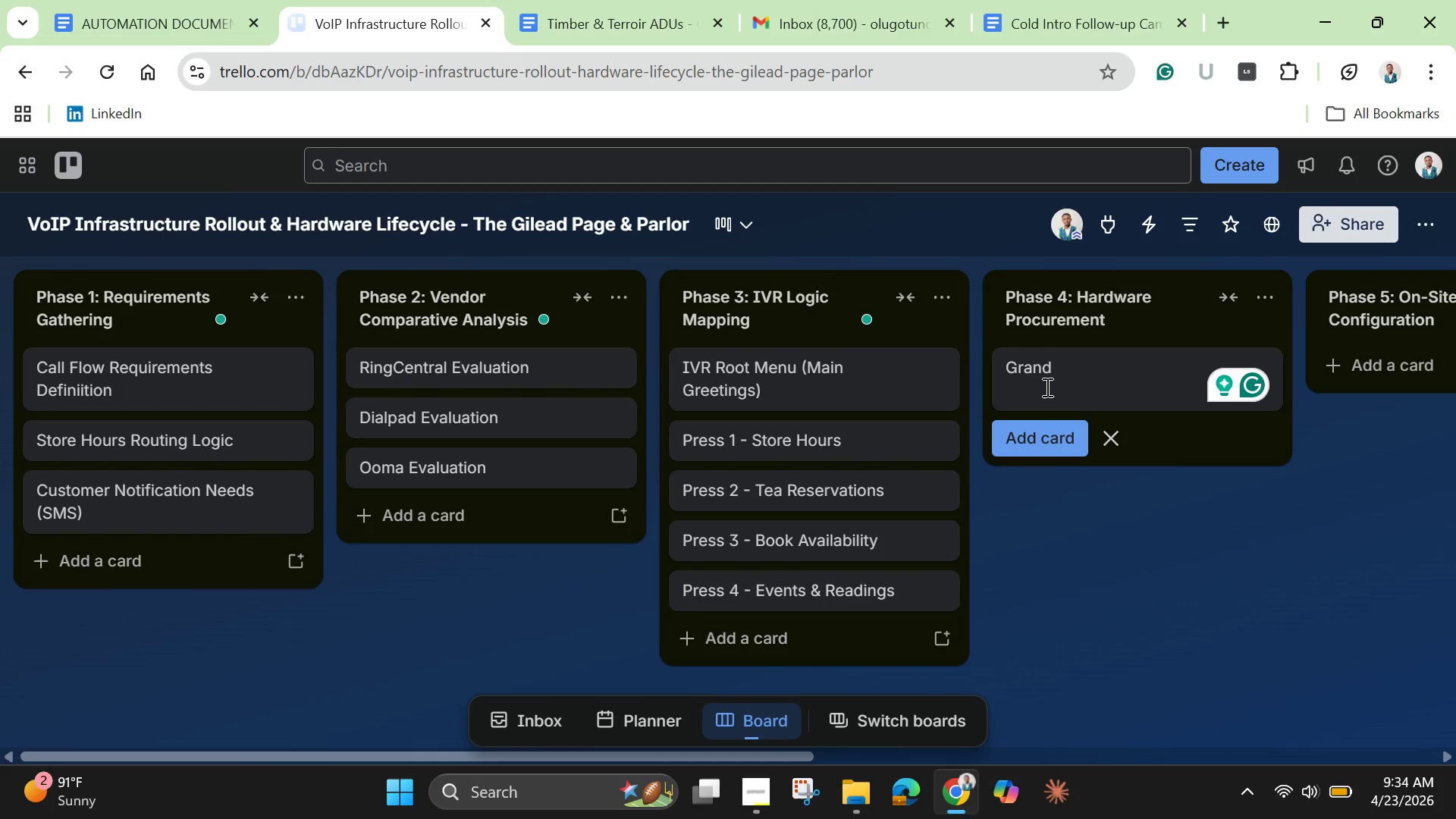 
wait(51.05)
 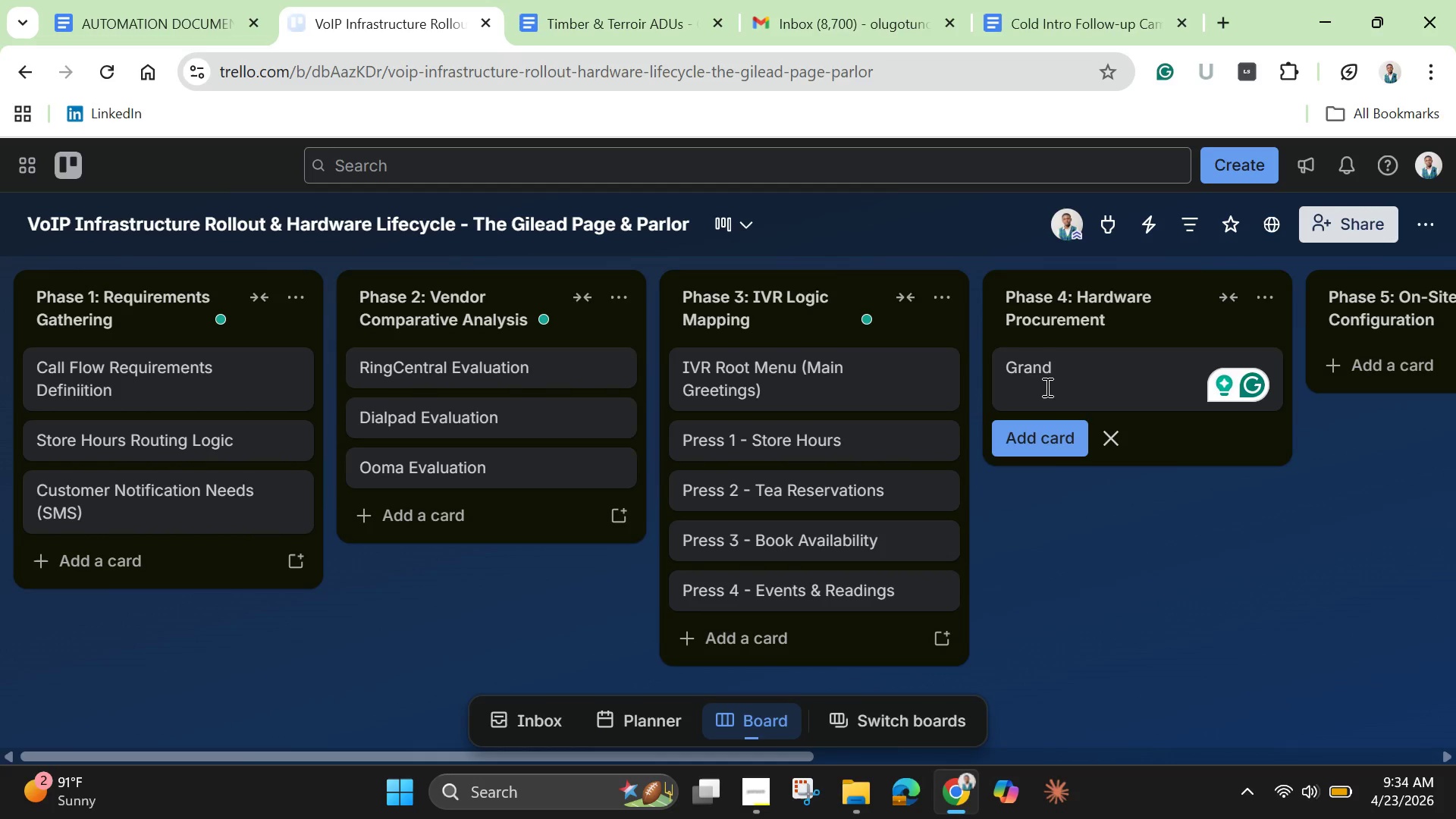 
key(Space)
 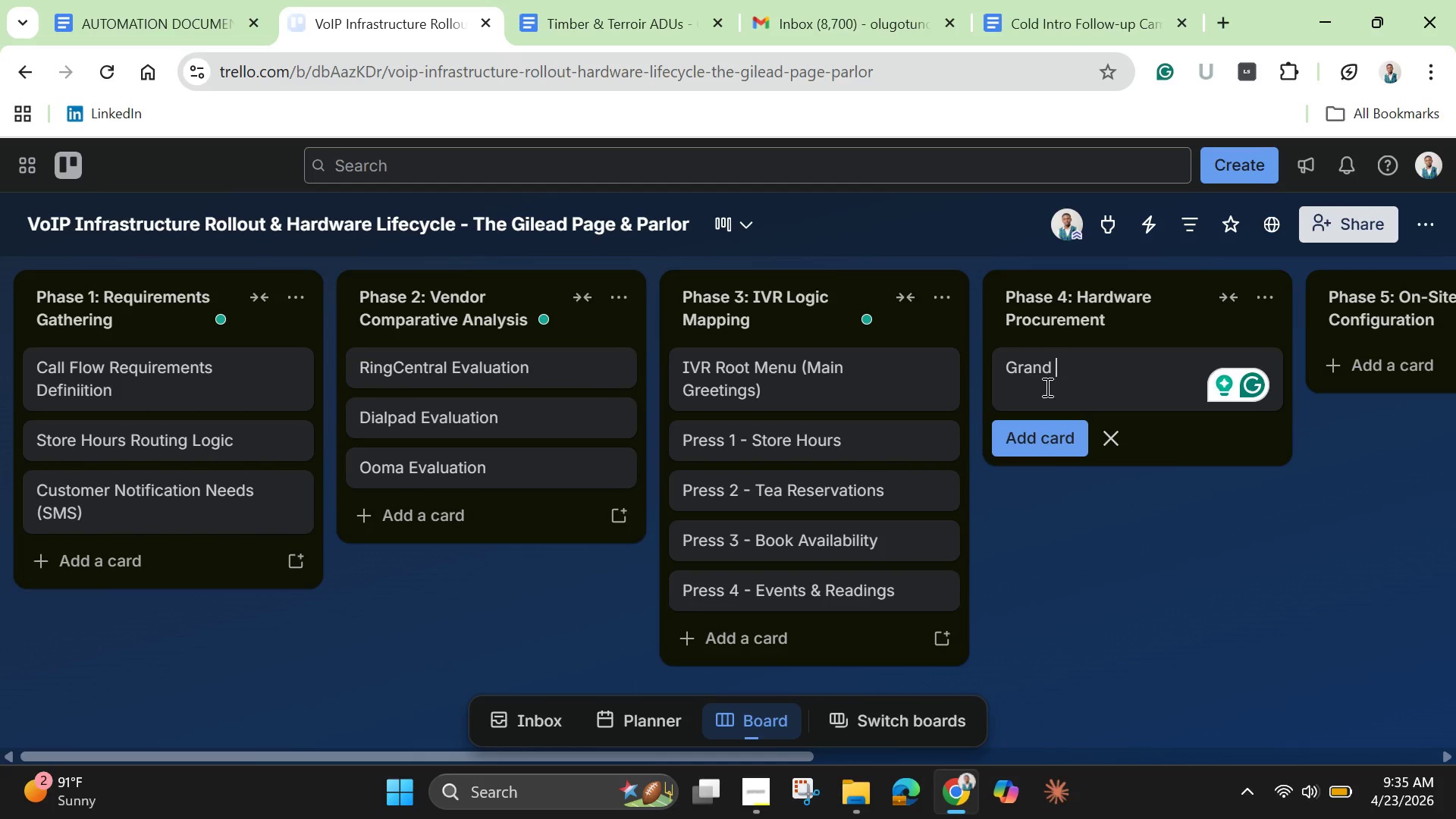 
type(Hall Main Desk Phone)
 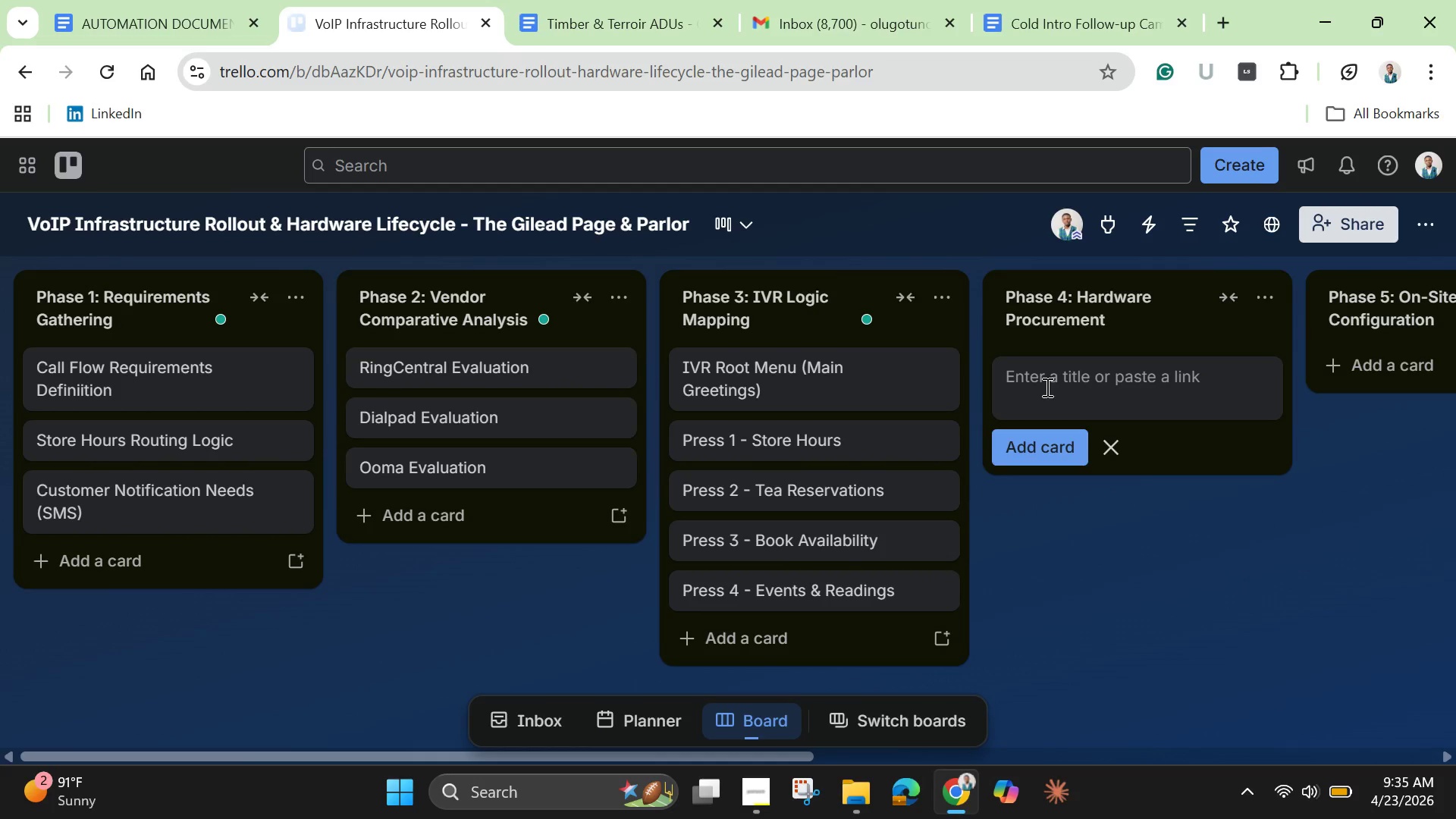 
 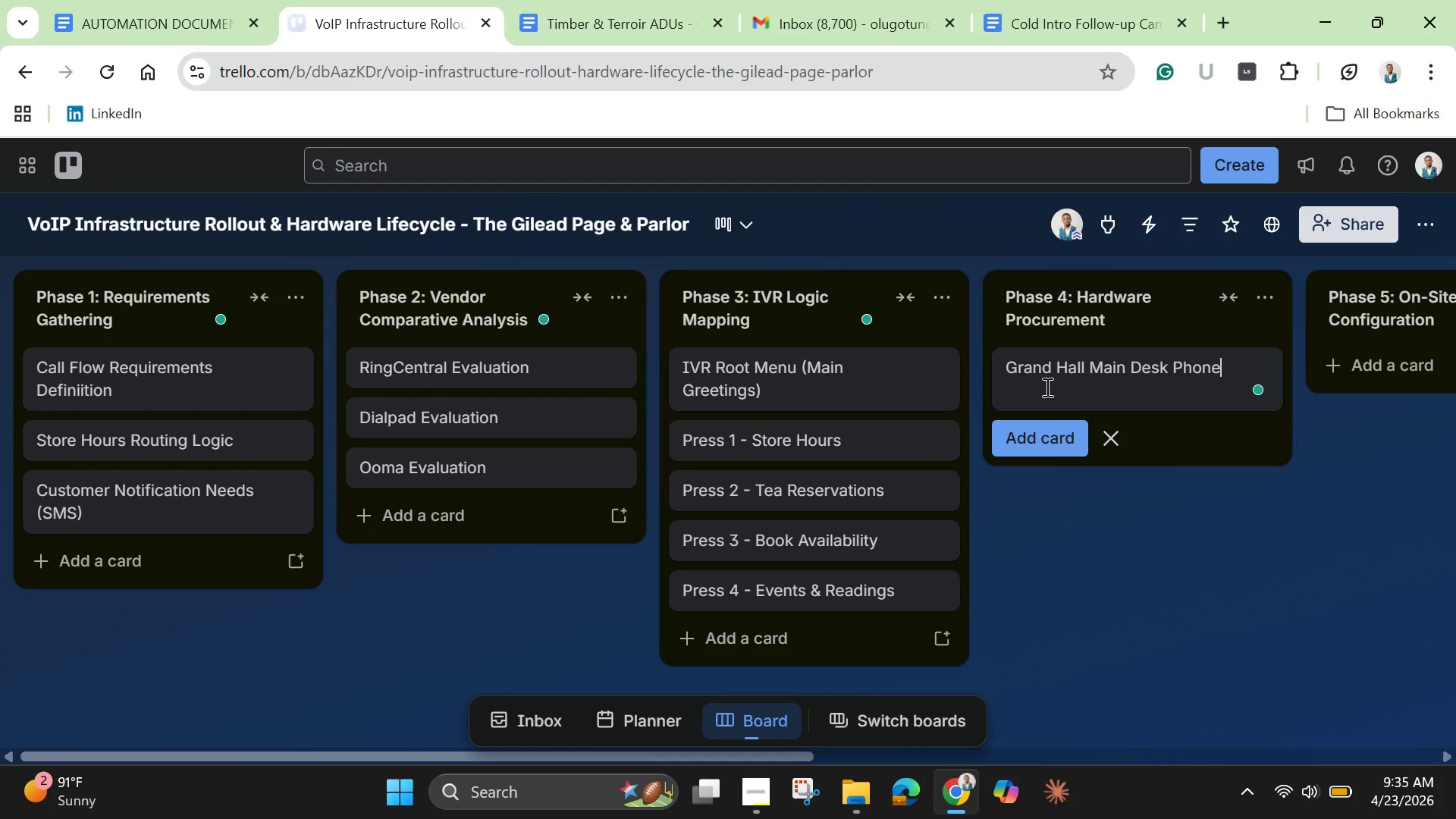 
key(Enter)
 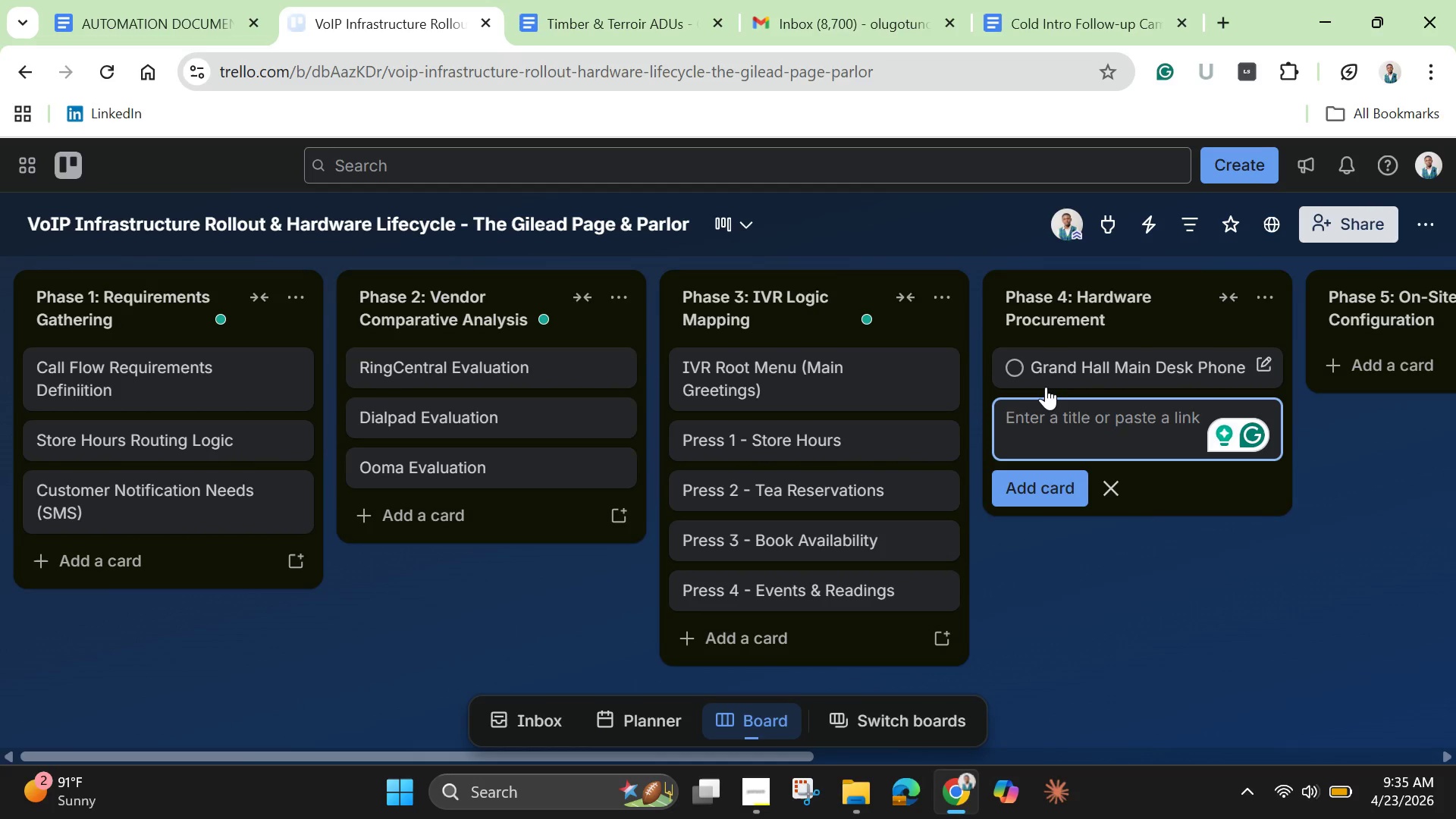 
type(Tea Room Front Counter Phone)
 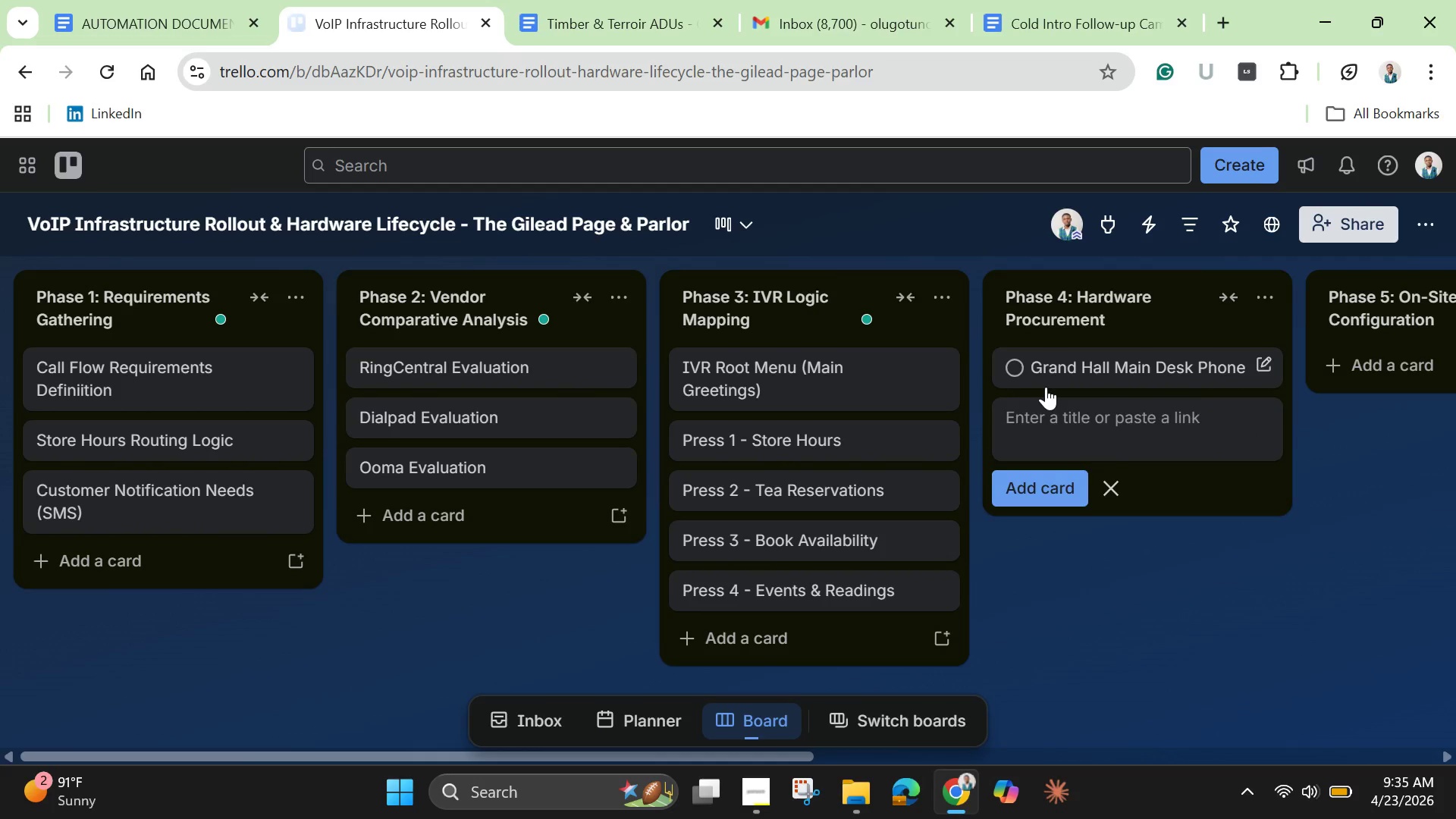 
 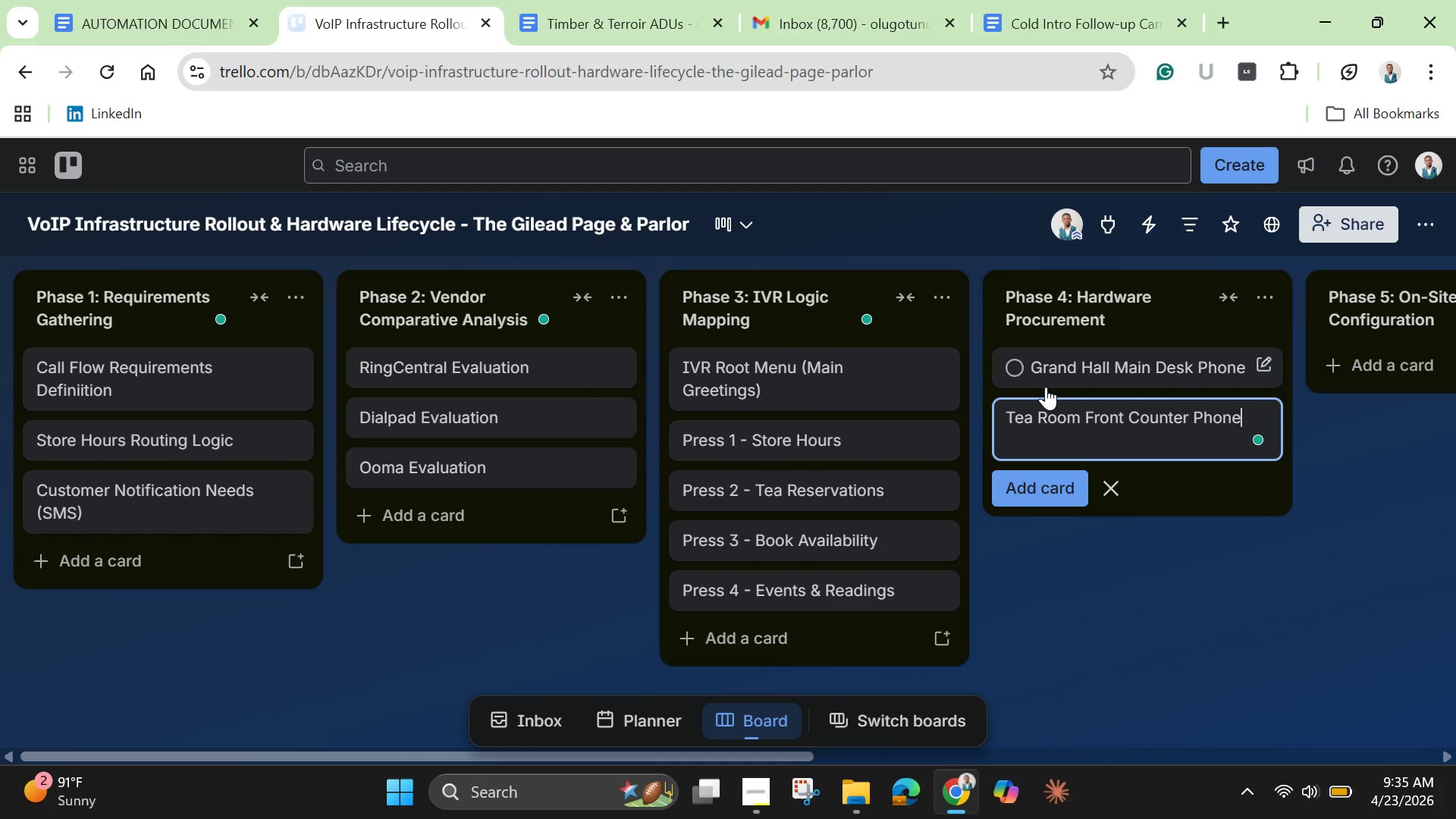 
key(Enter)
 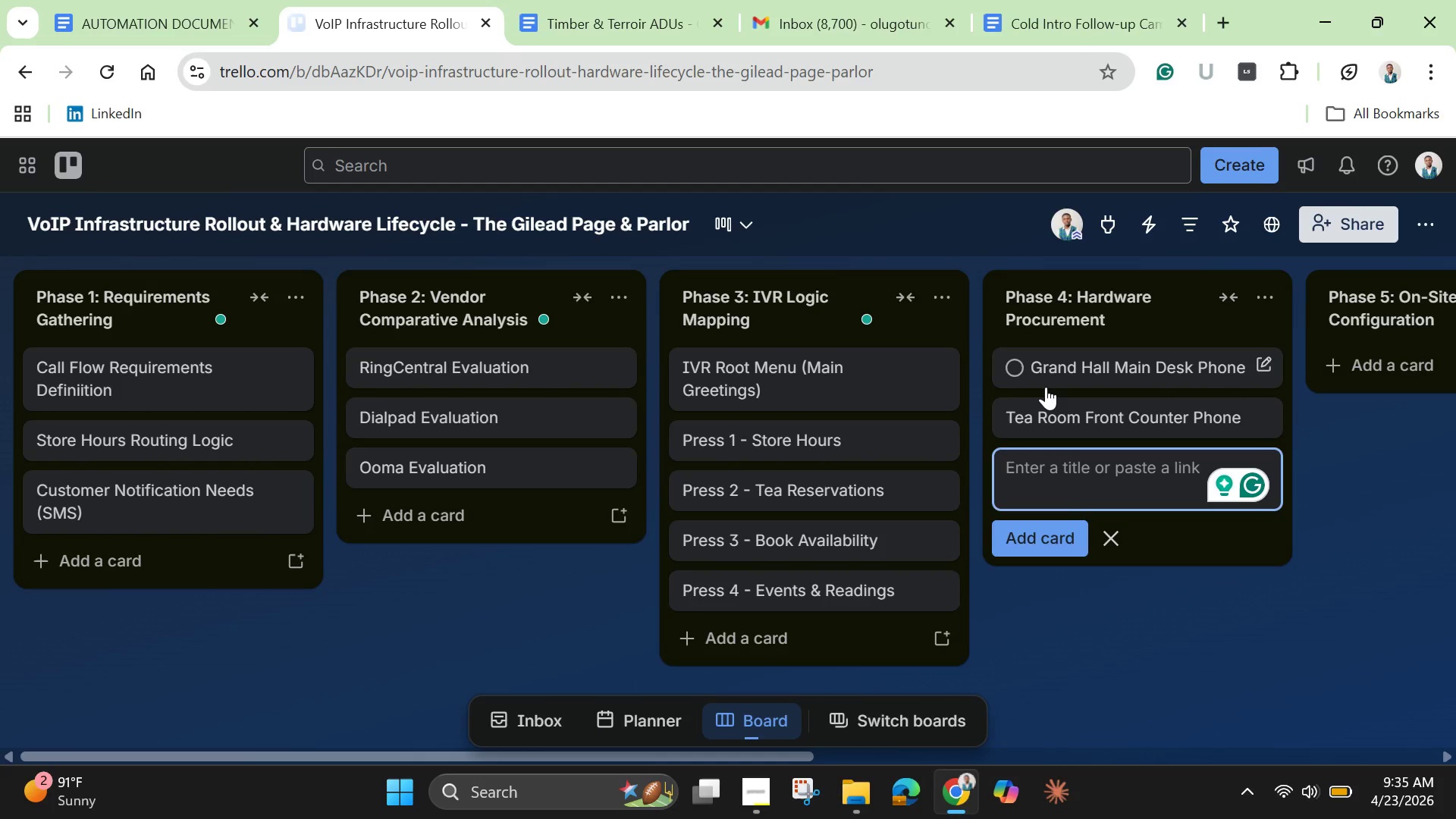 
type(Manag)
key(Backspace)
type(ger Offu)
key(Backspace)
type(ice Headset)
 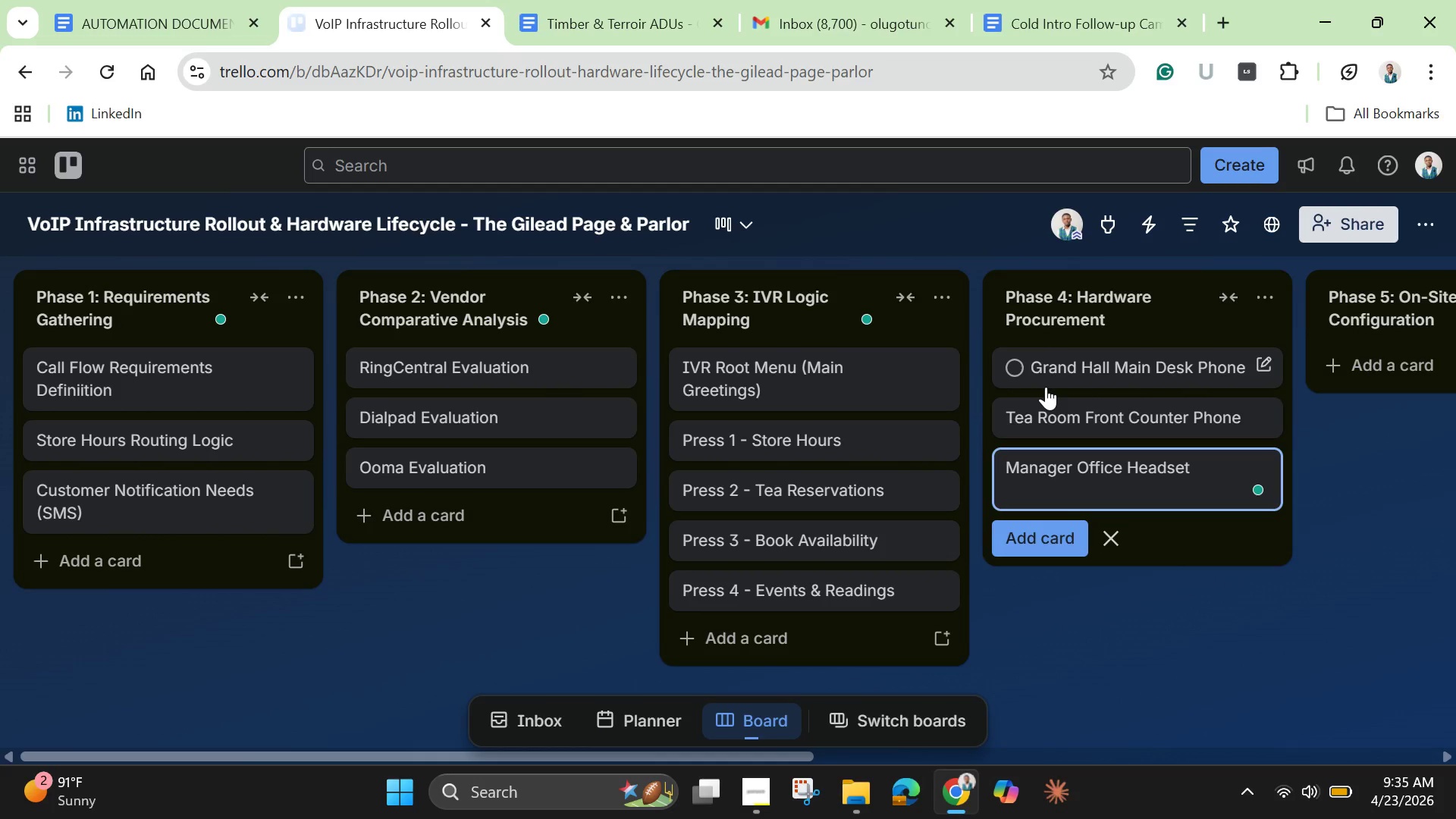 
key(Enter)
 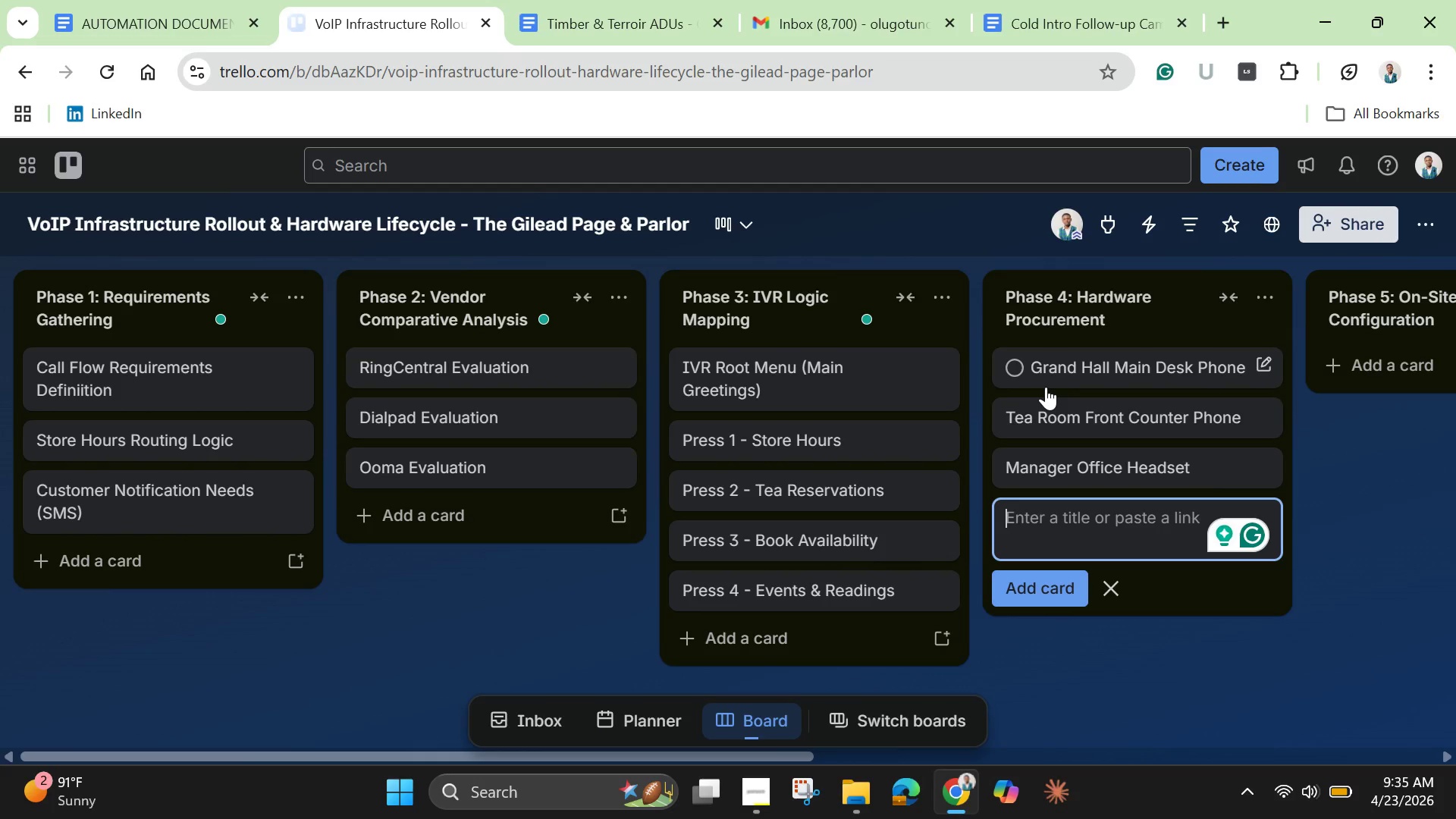 
type(Core Network Router)
 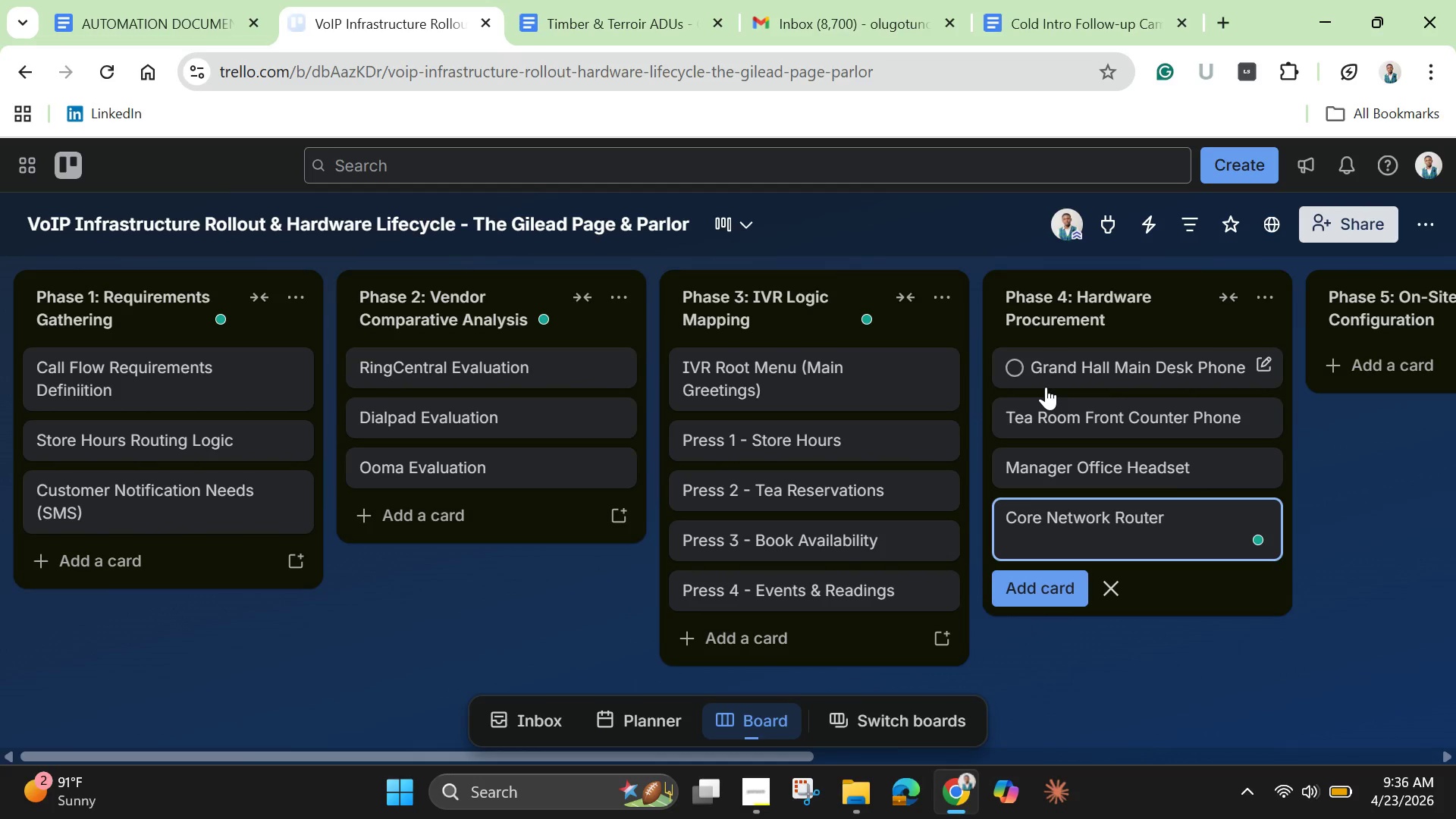 
key(Enter)
 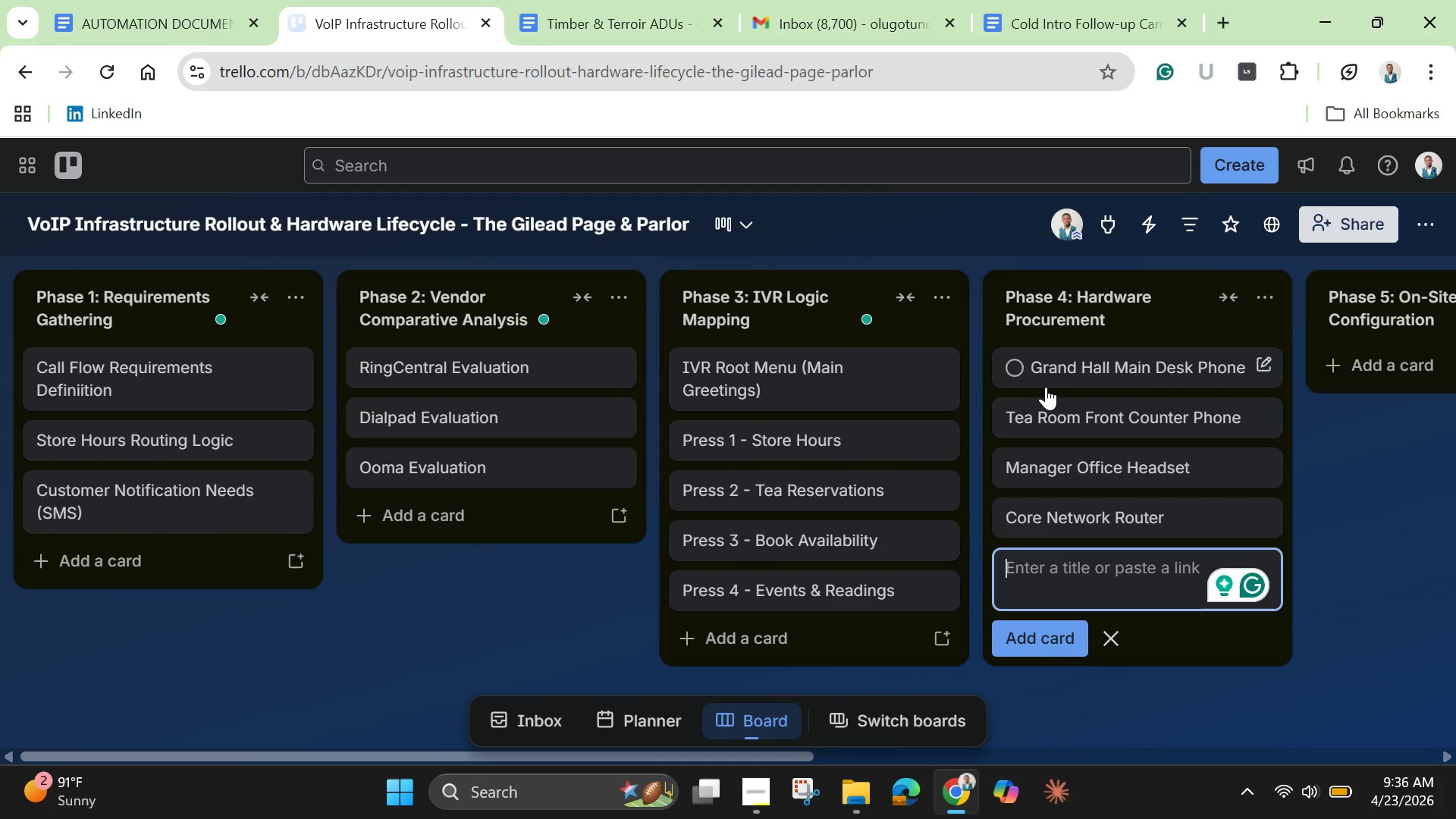 
left_click([1366, 506])
 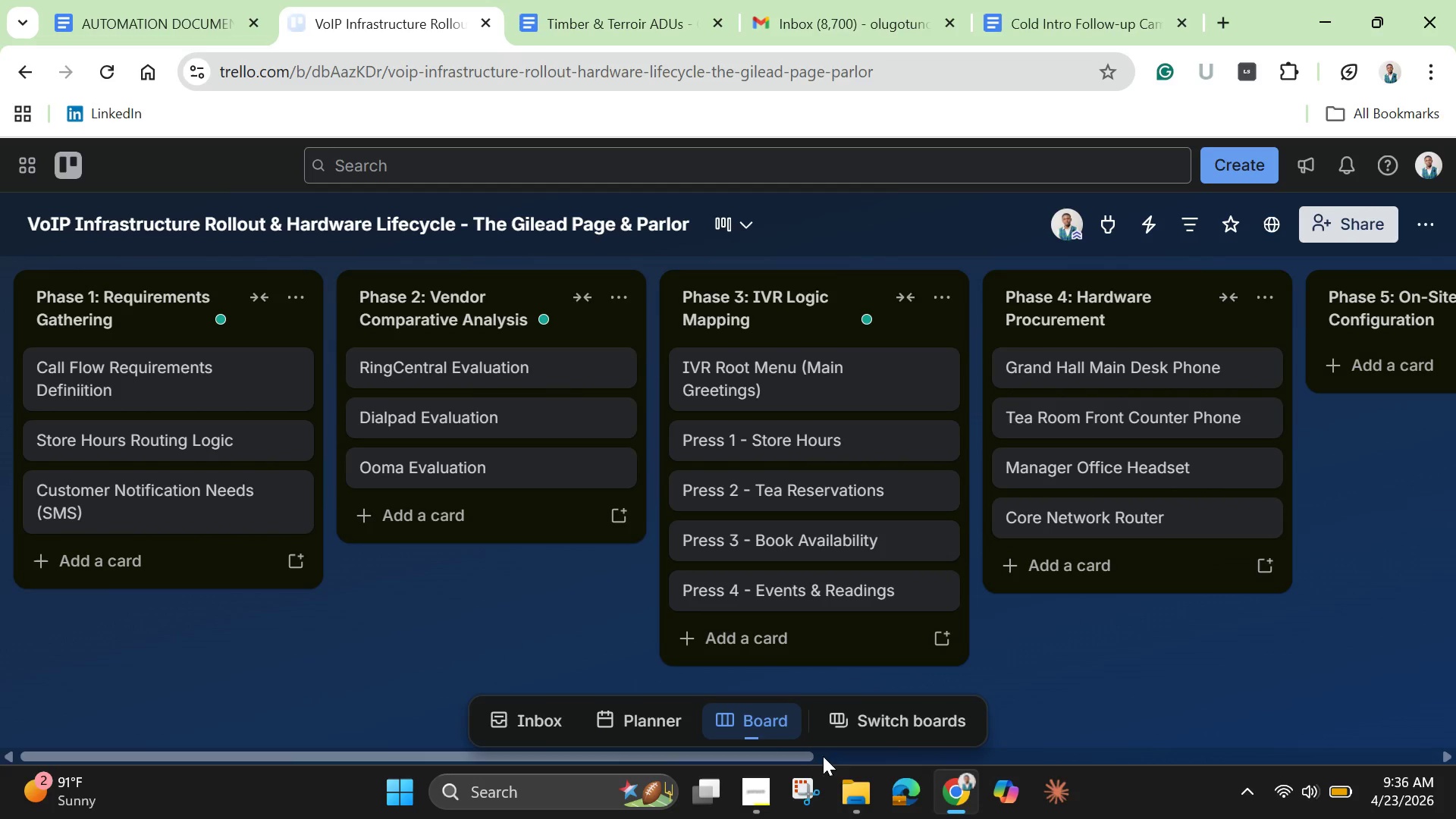 
left_click_drag(start_coordinate=[796, 759], to_coordinate=[1330, 742])
 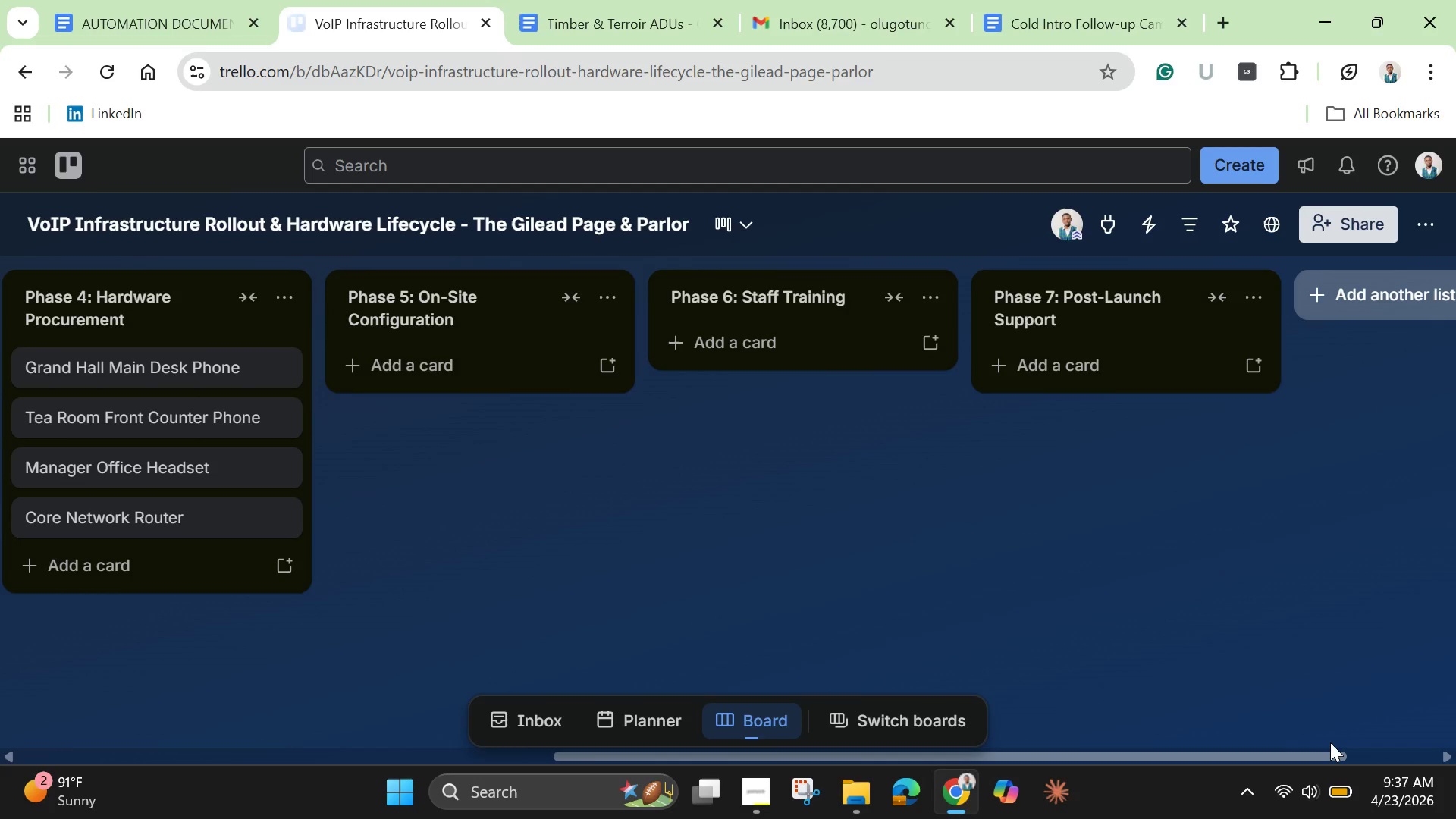 
wait(61.98)
 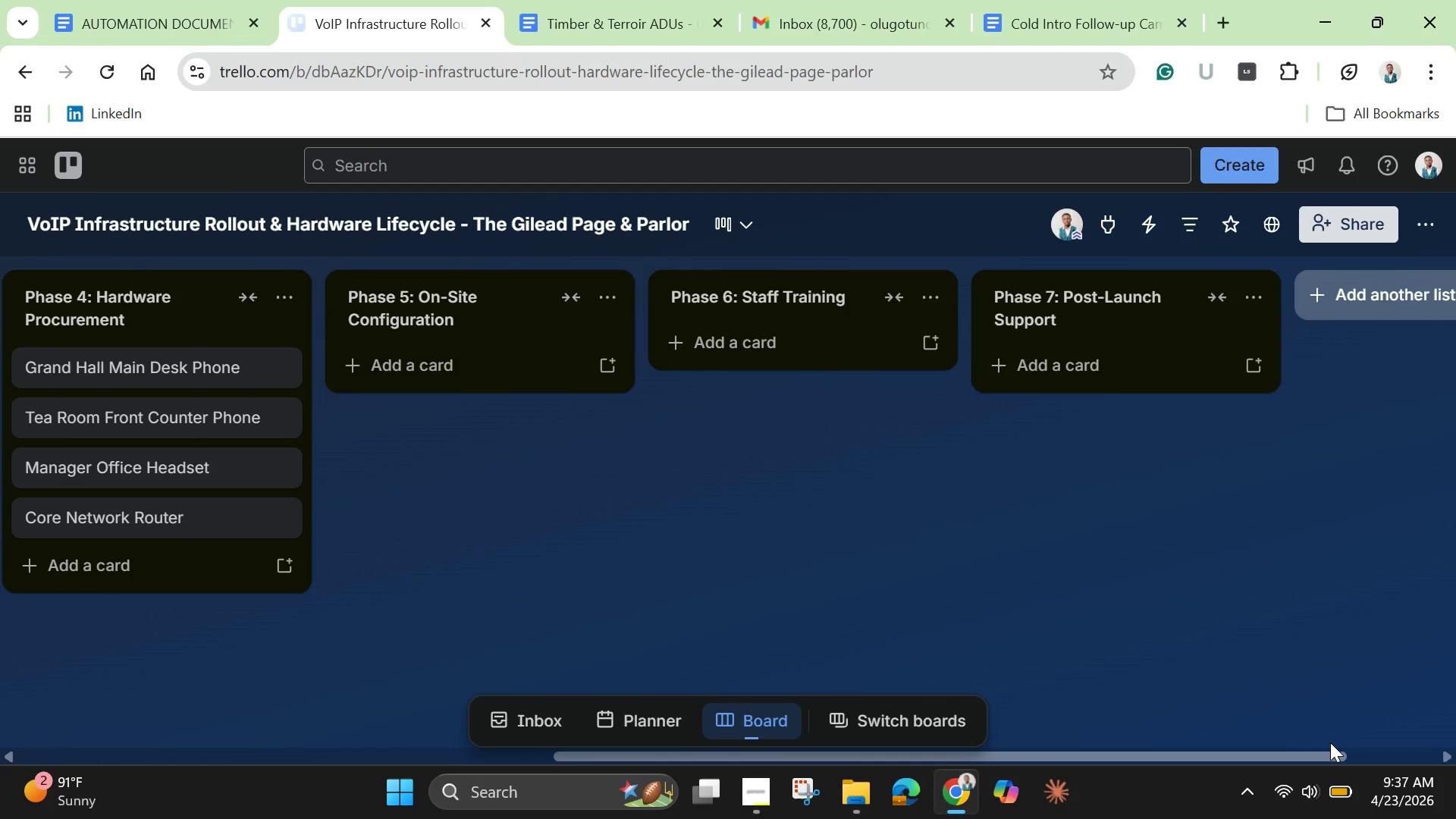 
left_click([448, 359])
 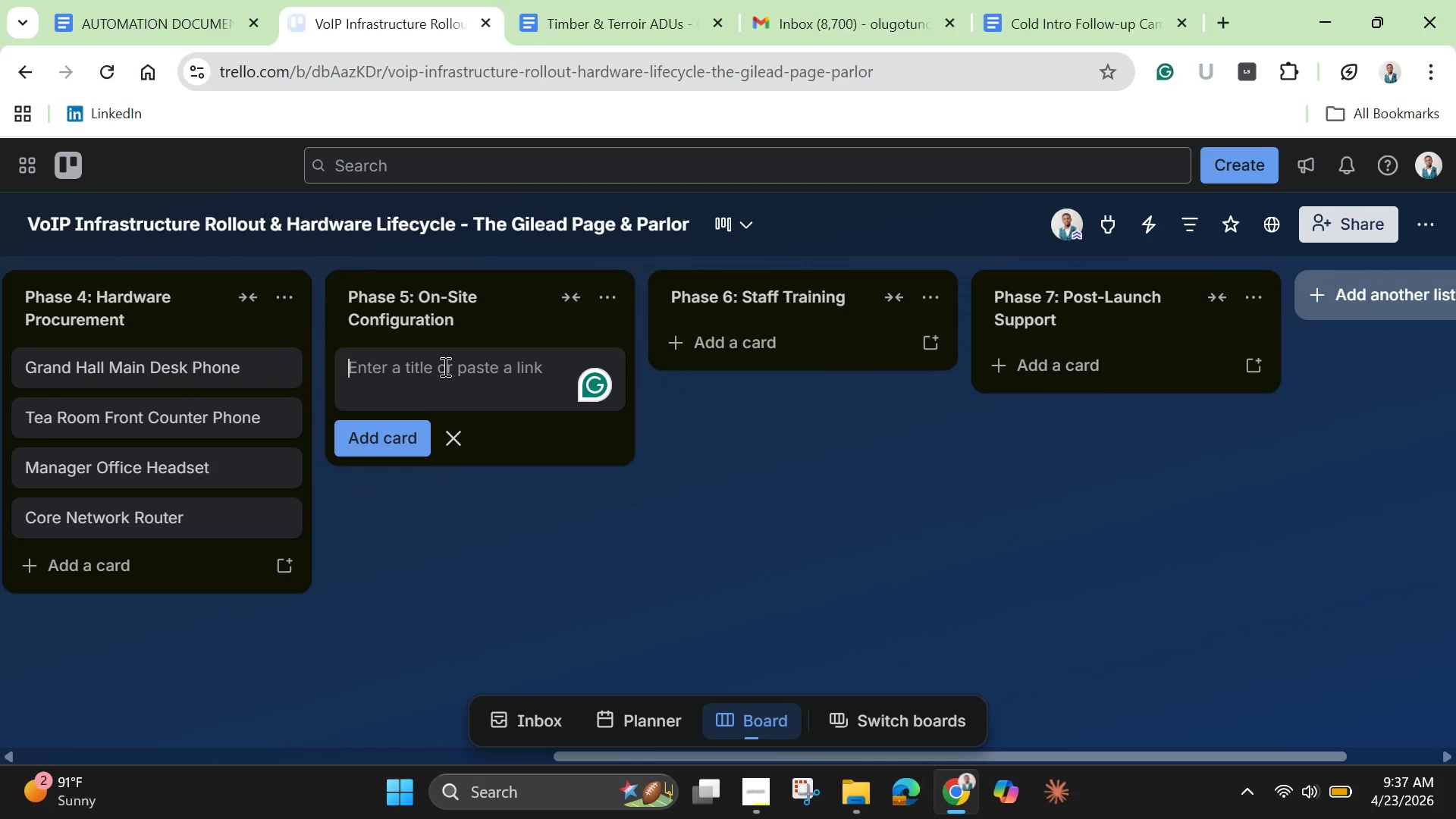 
type(Configure )
 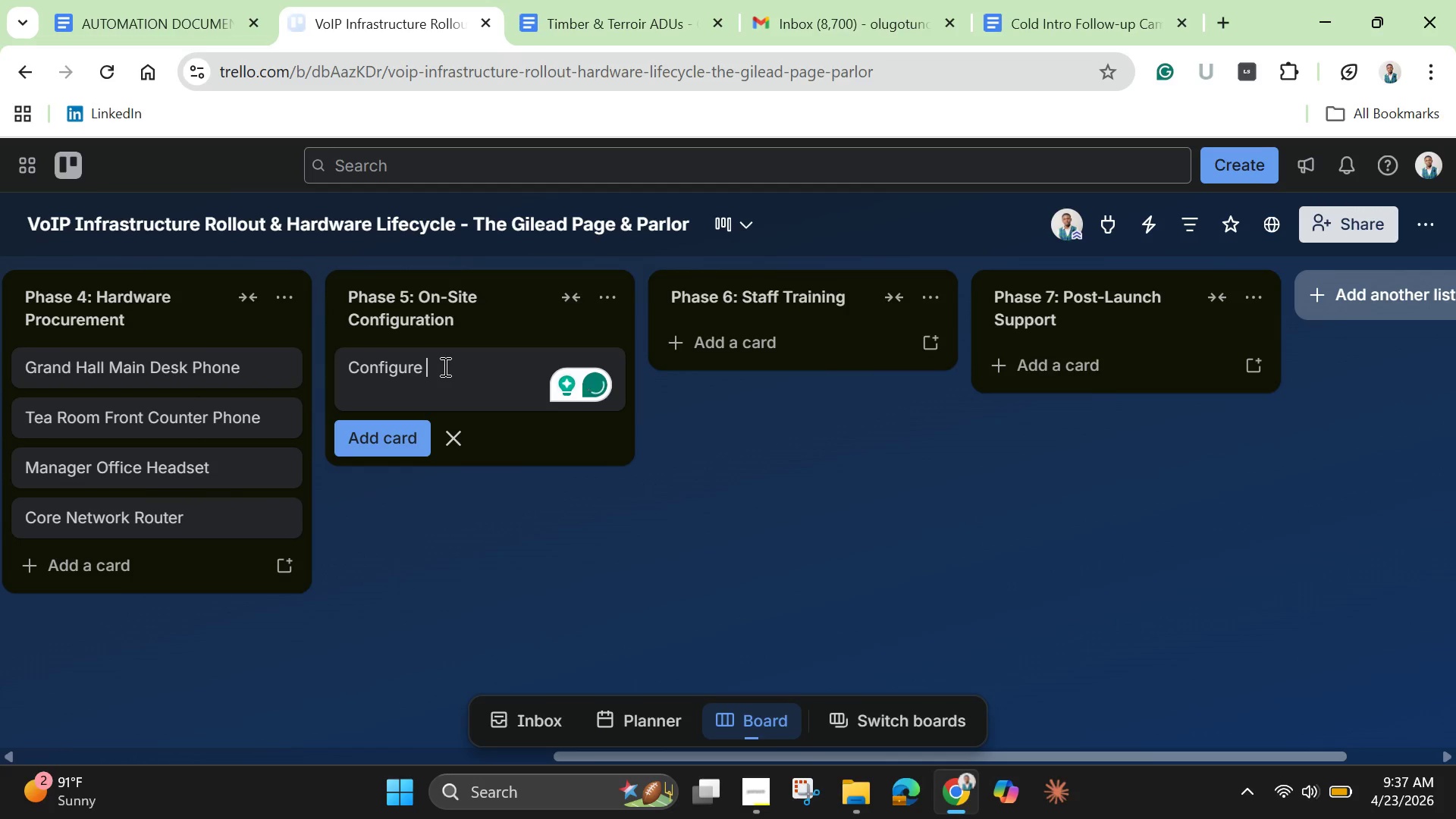 
type(Auto-Attendant System)
 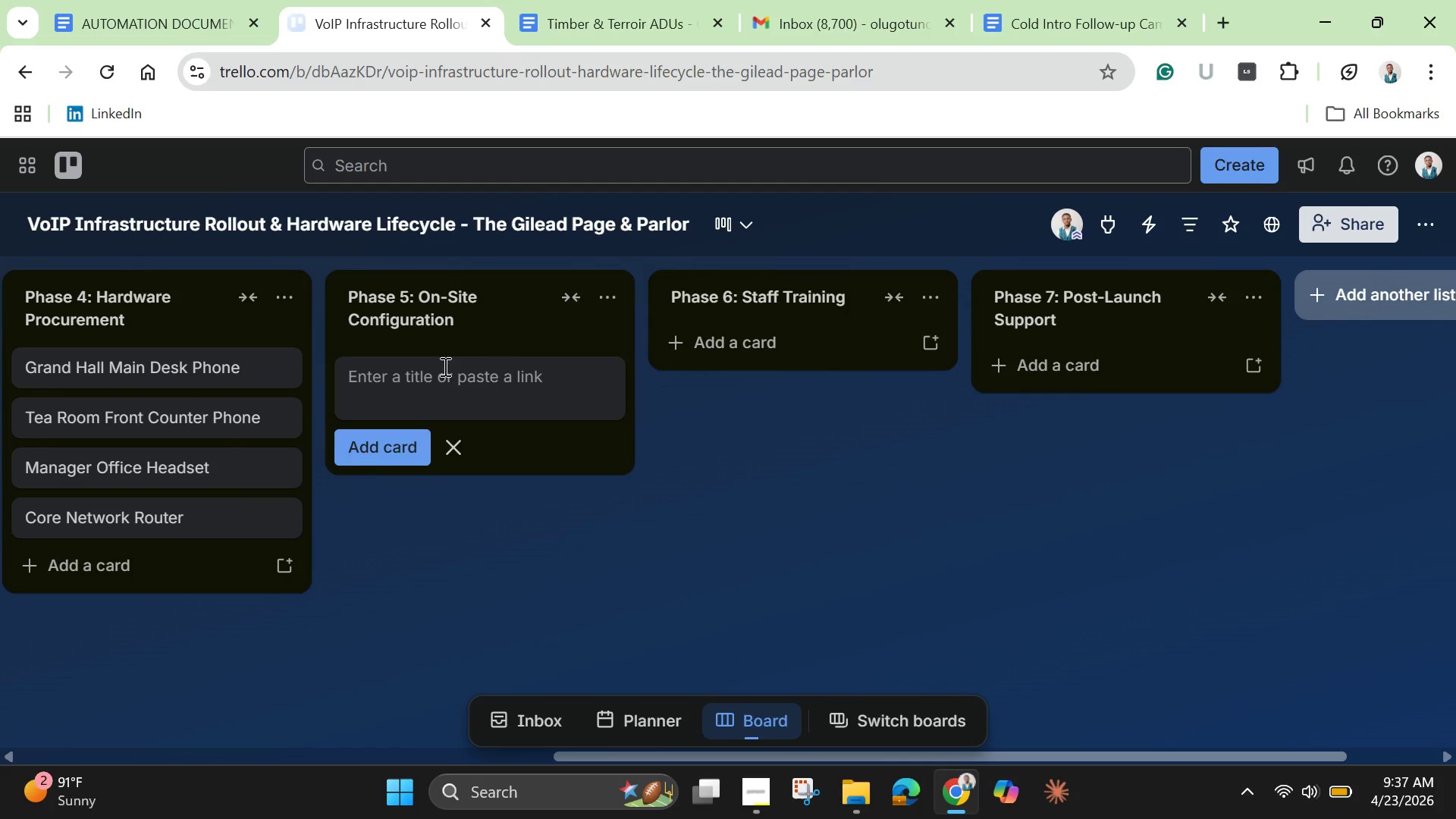 
 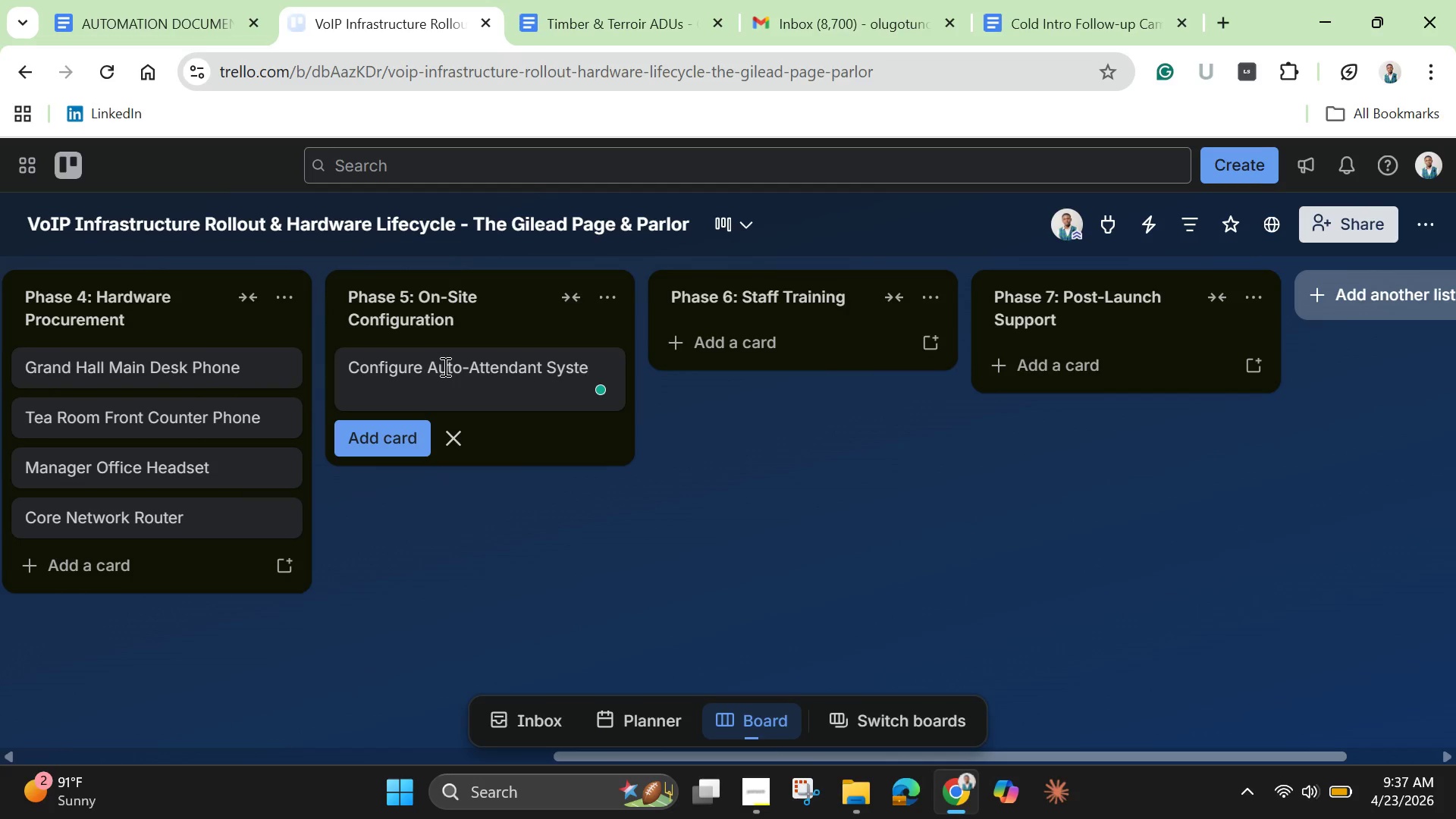 
key(Enter)
 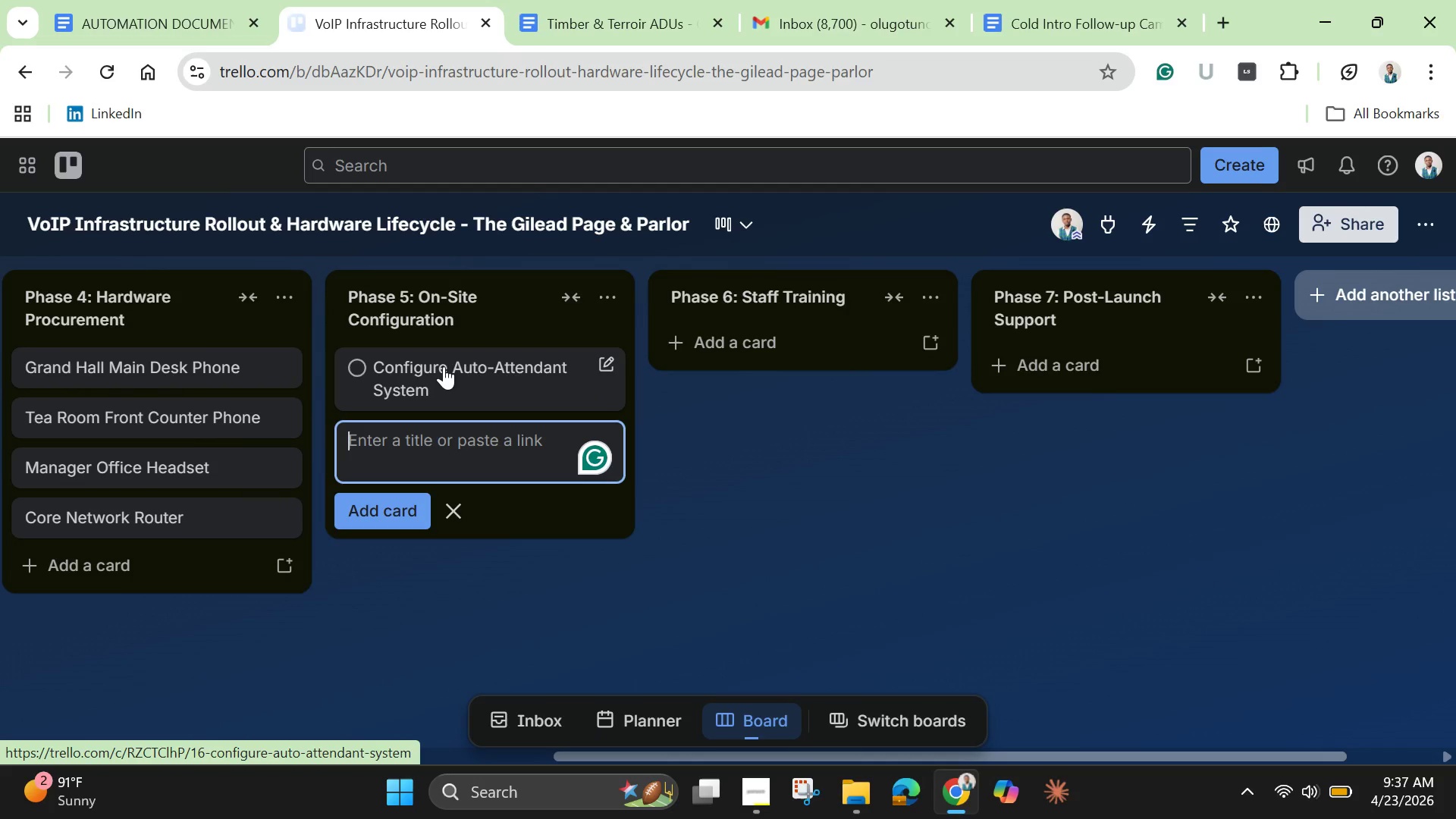 
type(Assign Extension )
 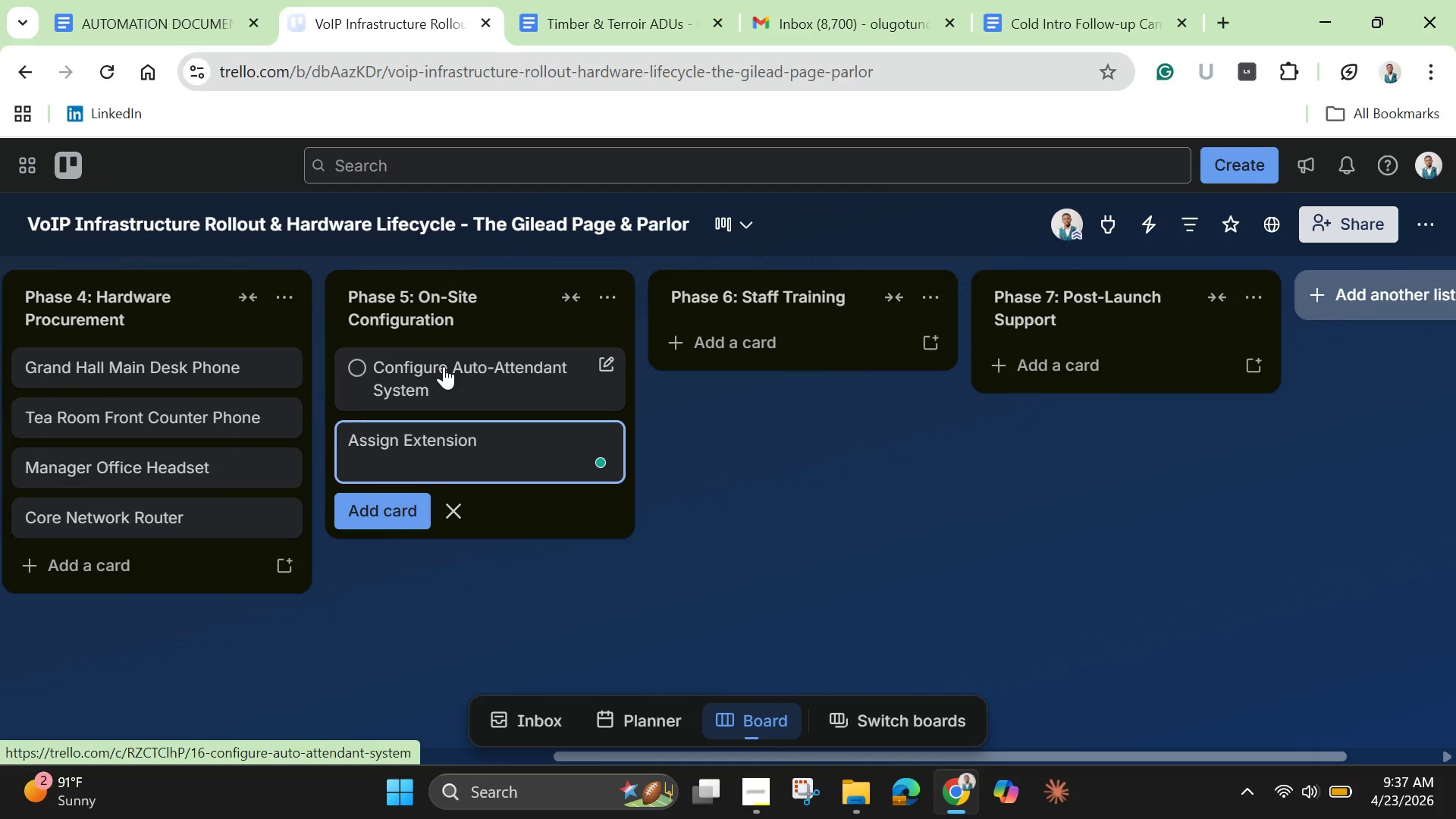 
hold_key(key=ShiftLeft, duration=1.53)
 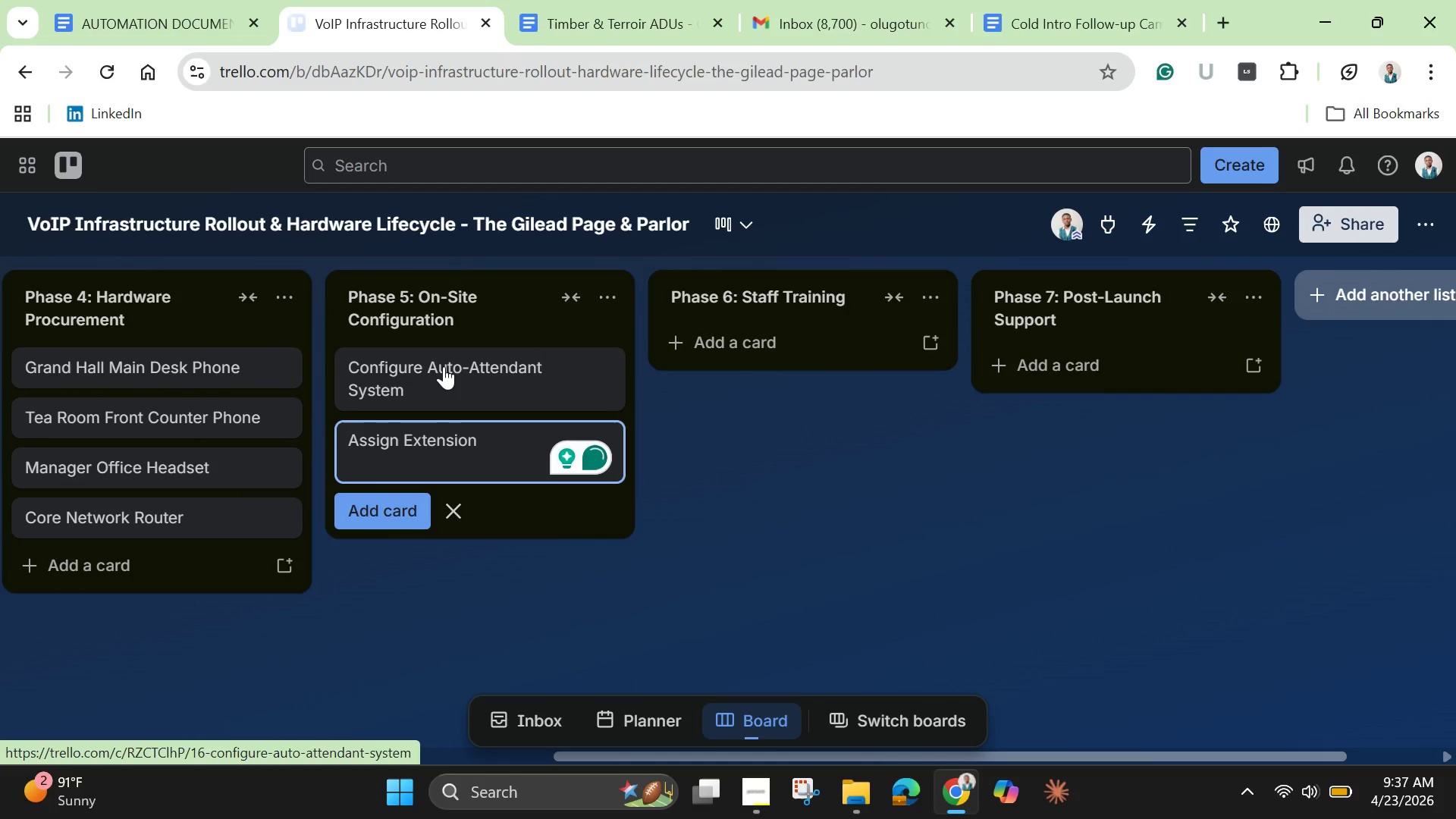 
type(^)
key(Backspace)
type(& Call Rou)
 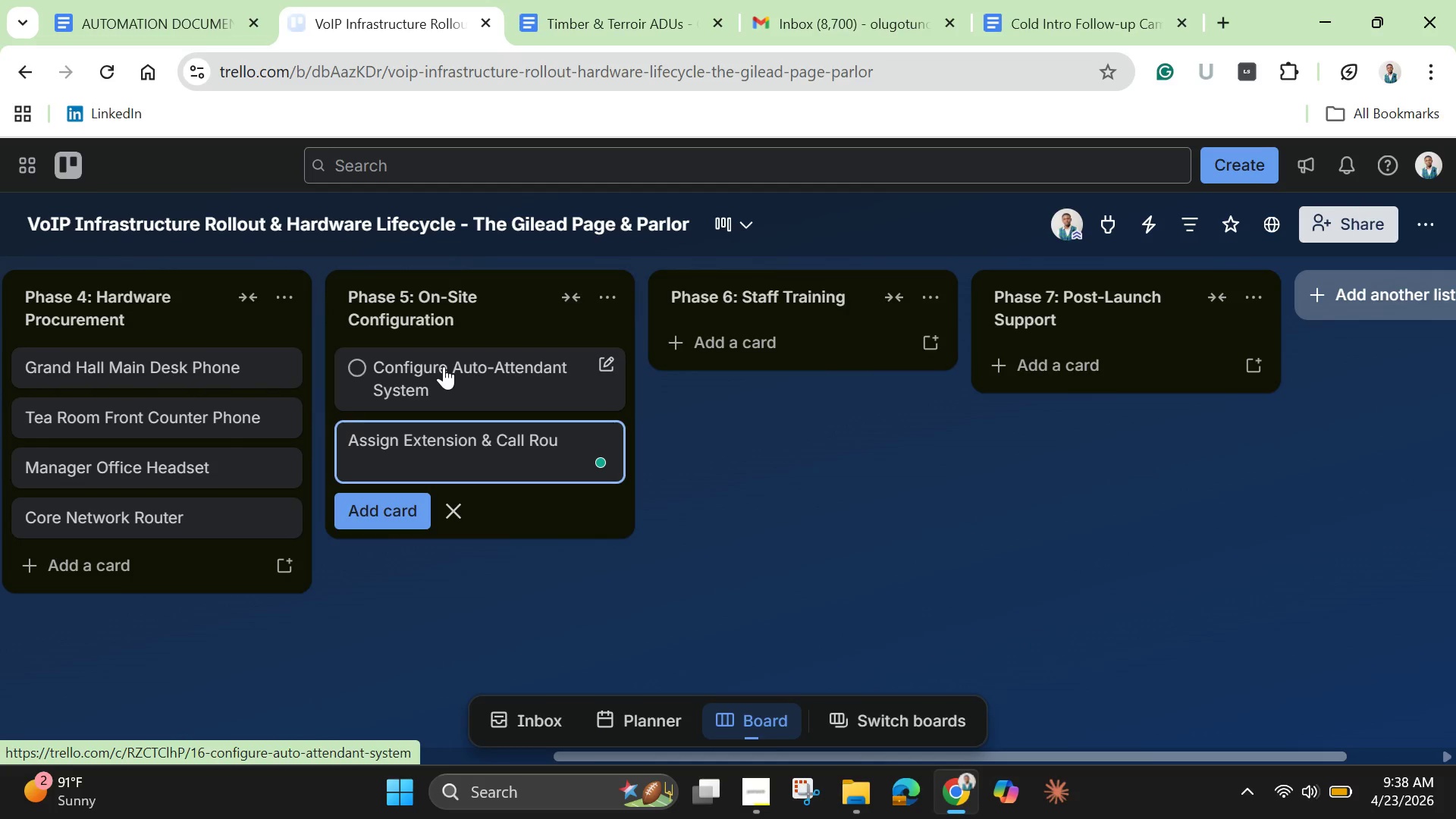 
type(ting)
 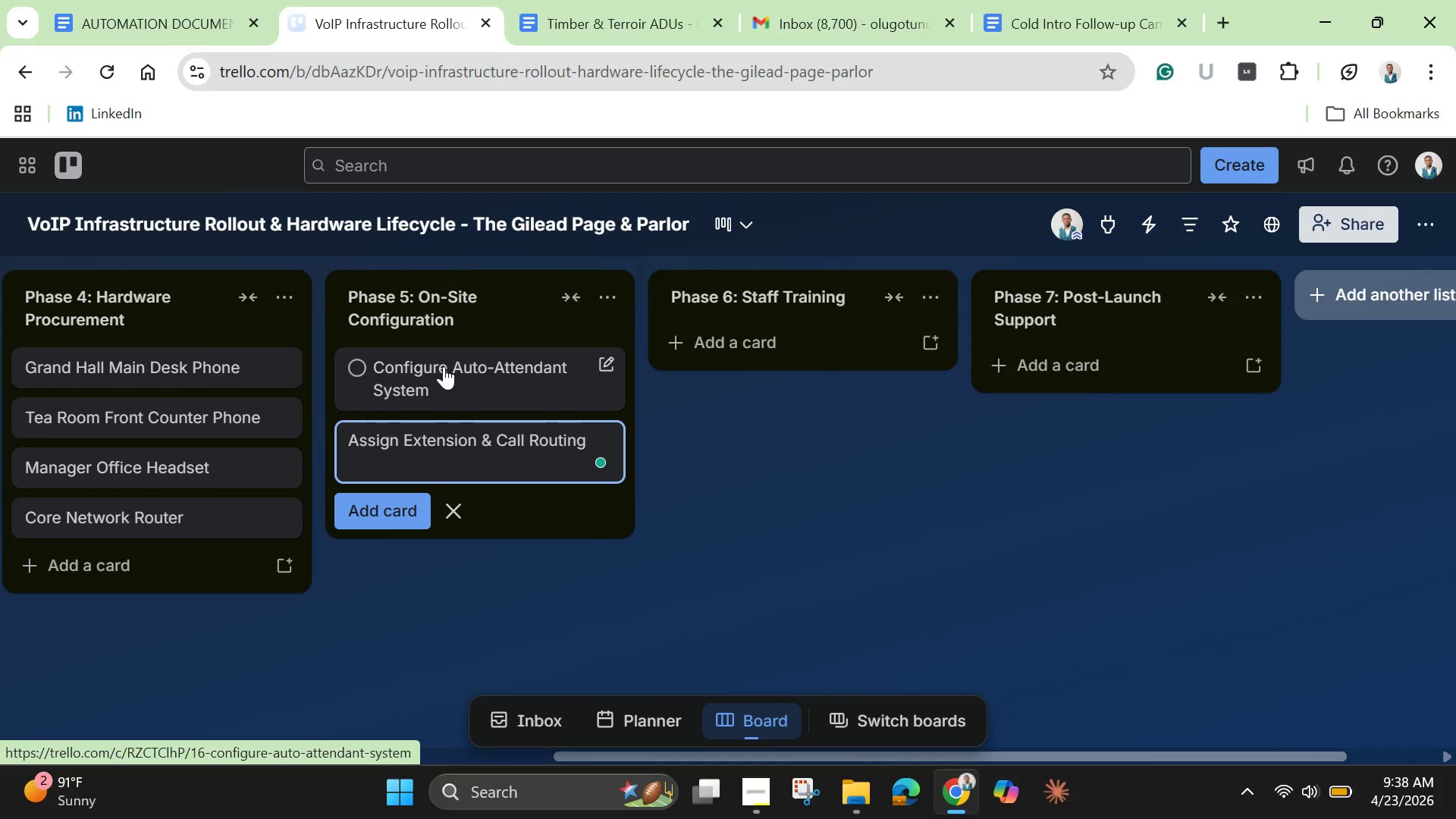 
key(Enter)
 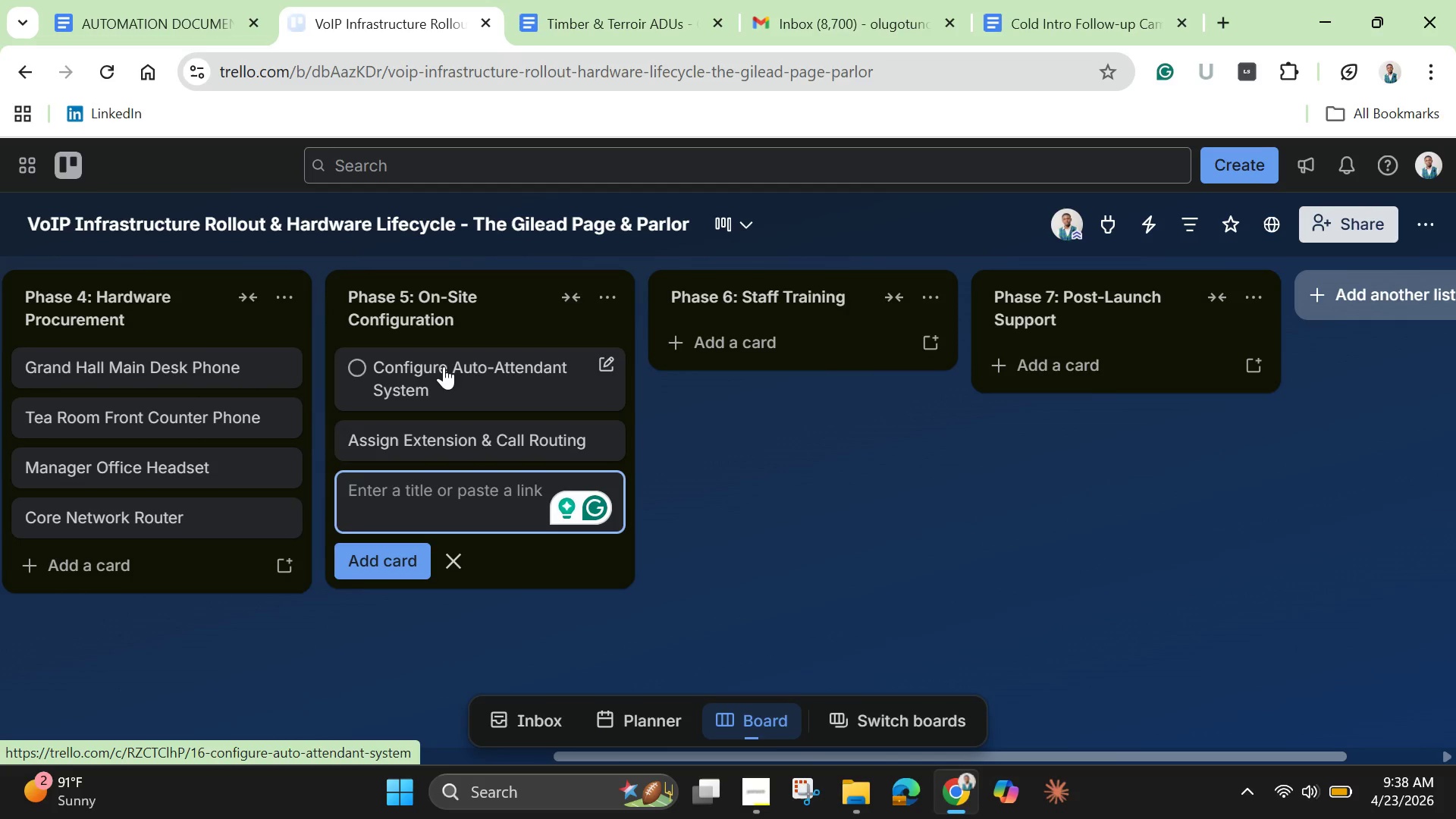 
wait(31.59)
 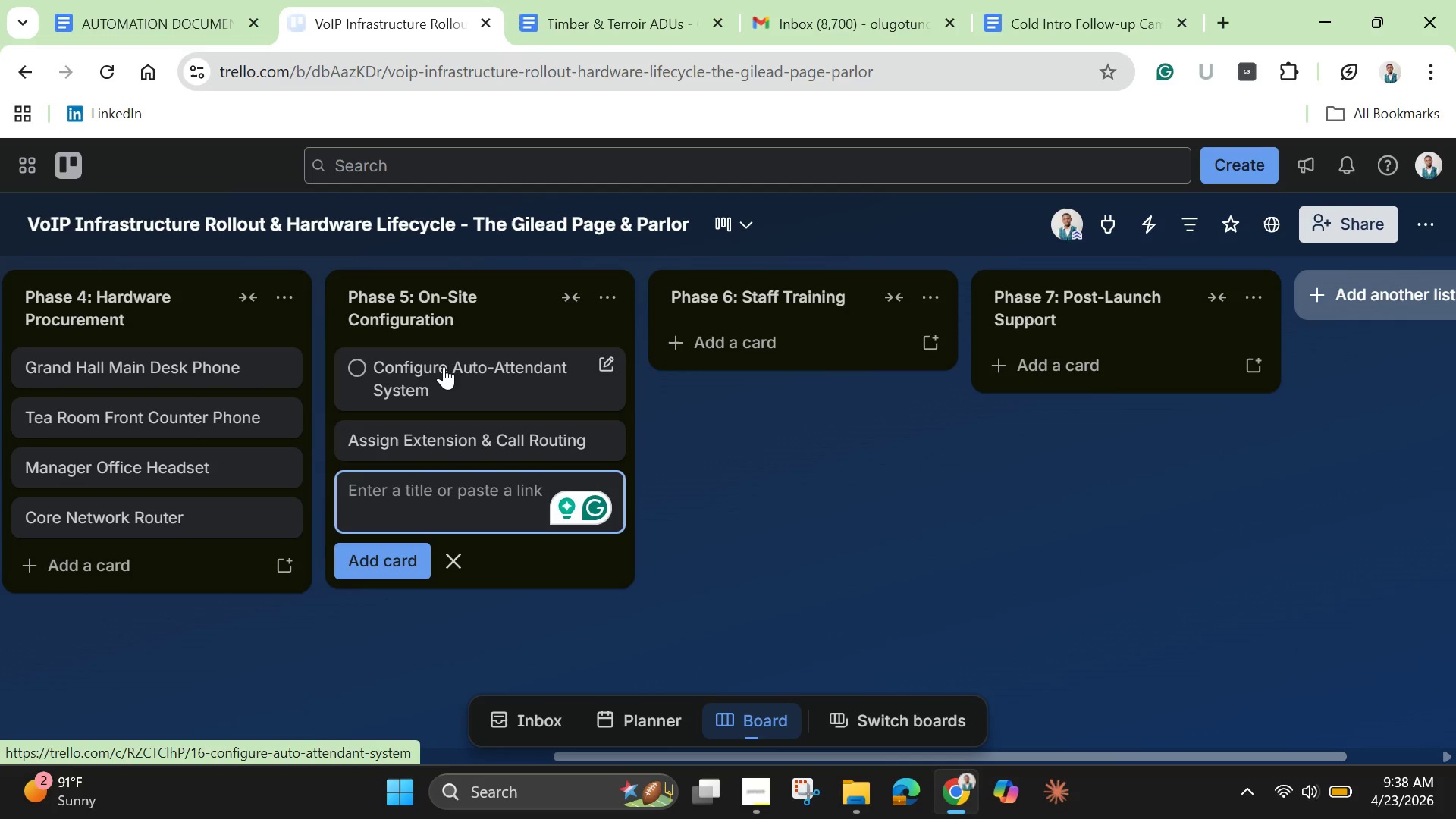 
left_click([736, 347])
 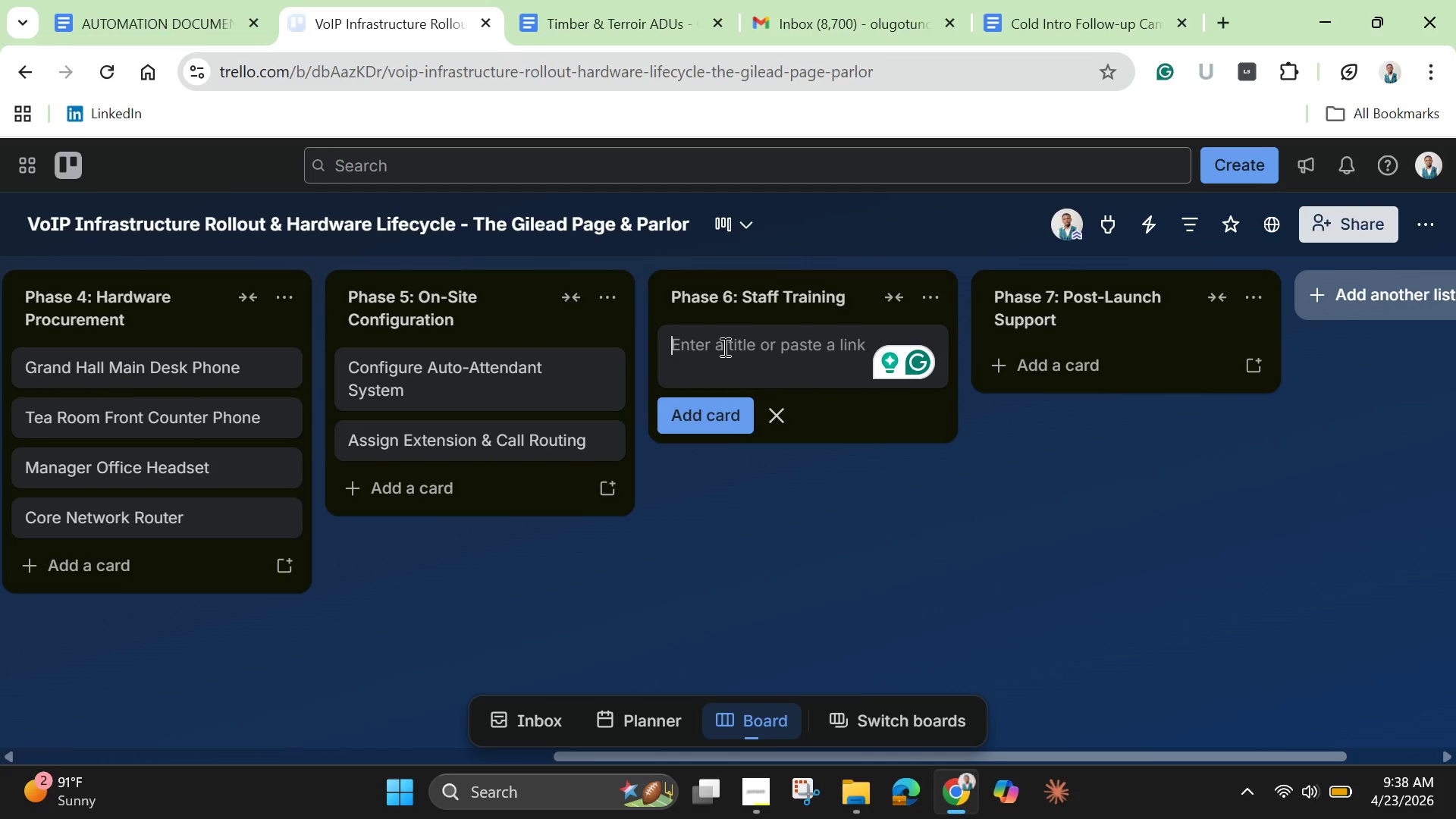 
wait(5.5)
 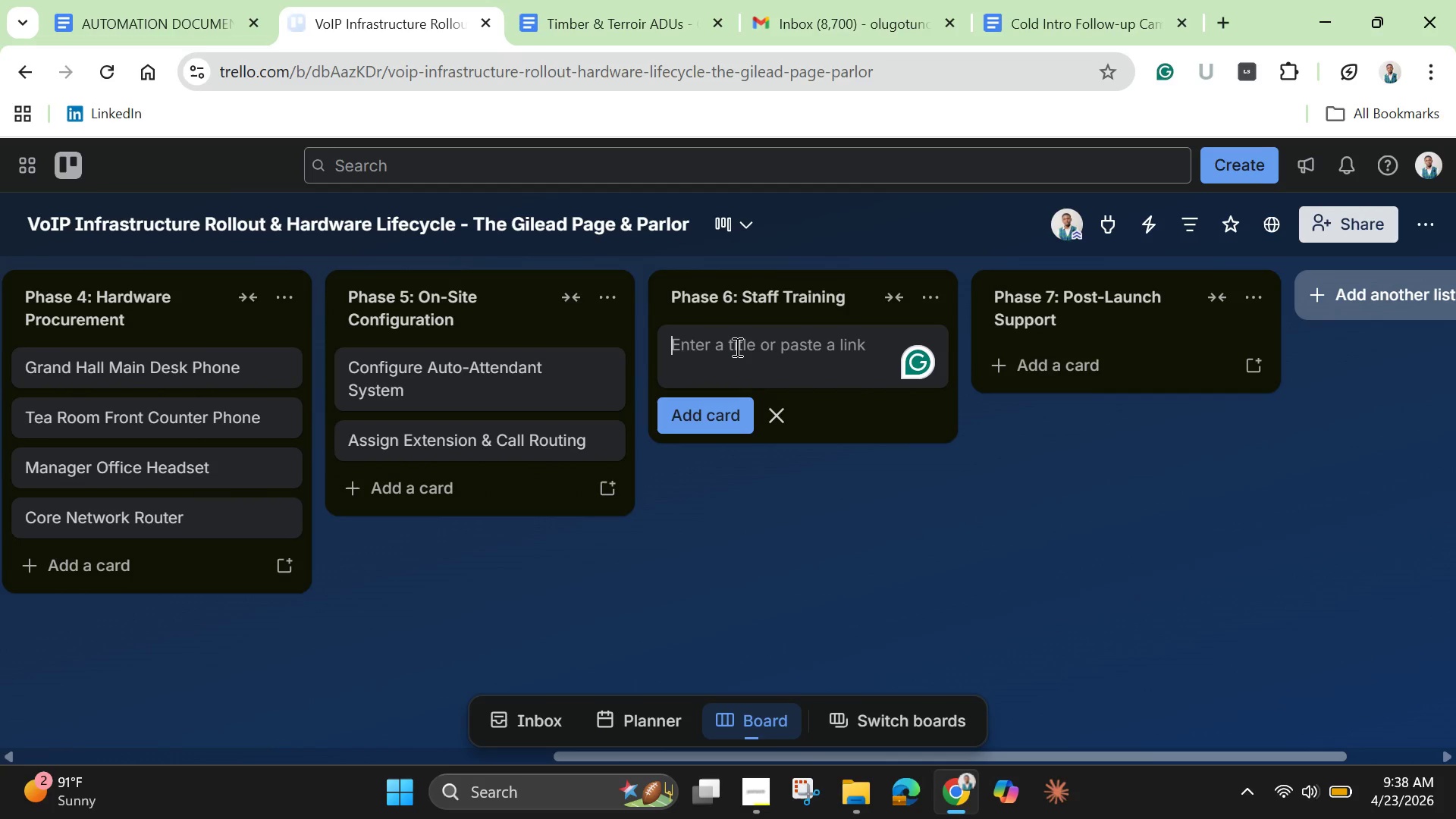 
type(Staff Training - )
 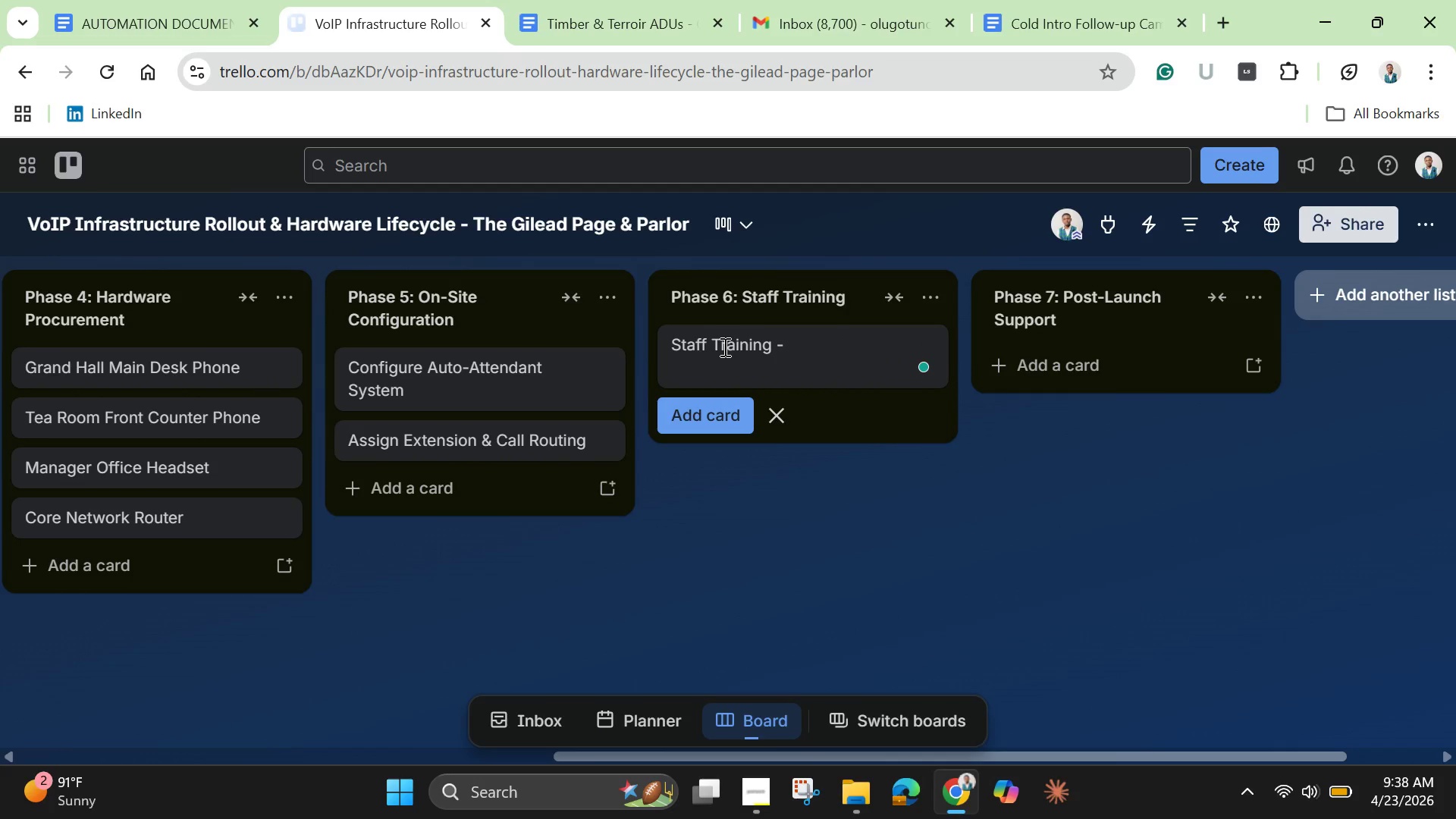 
key(Control+A)
 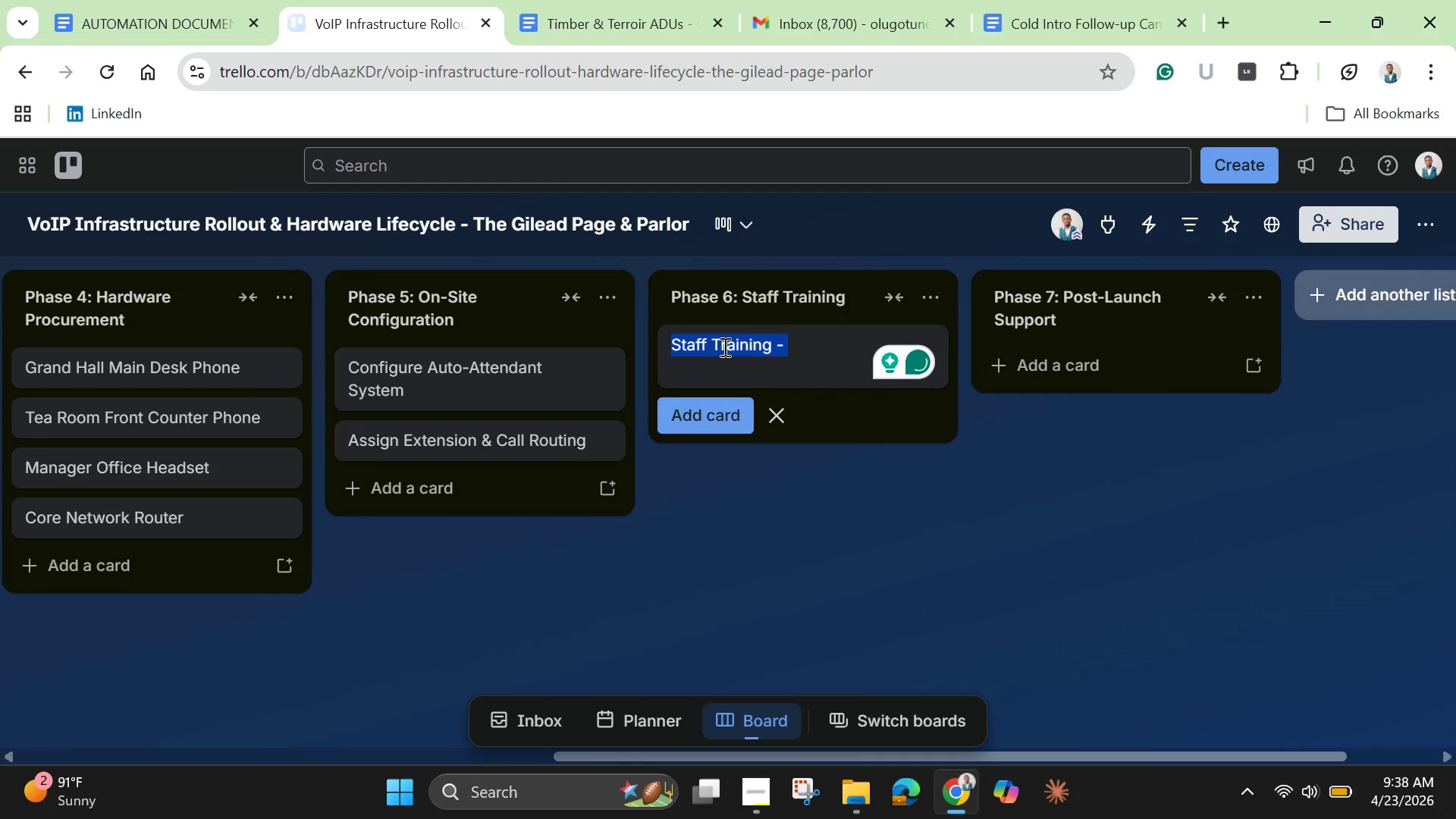 
key(Control+C)
 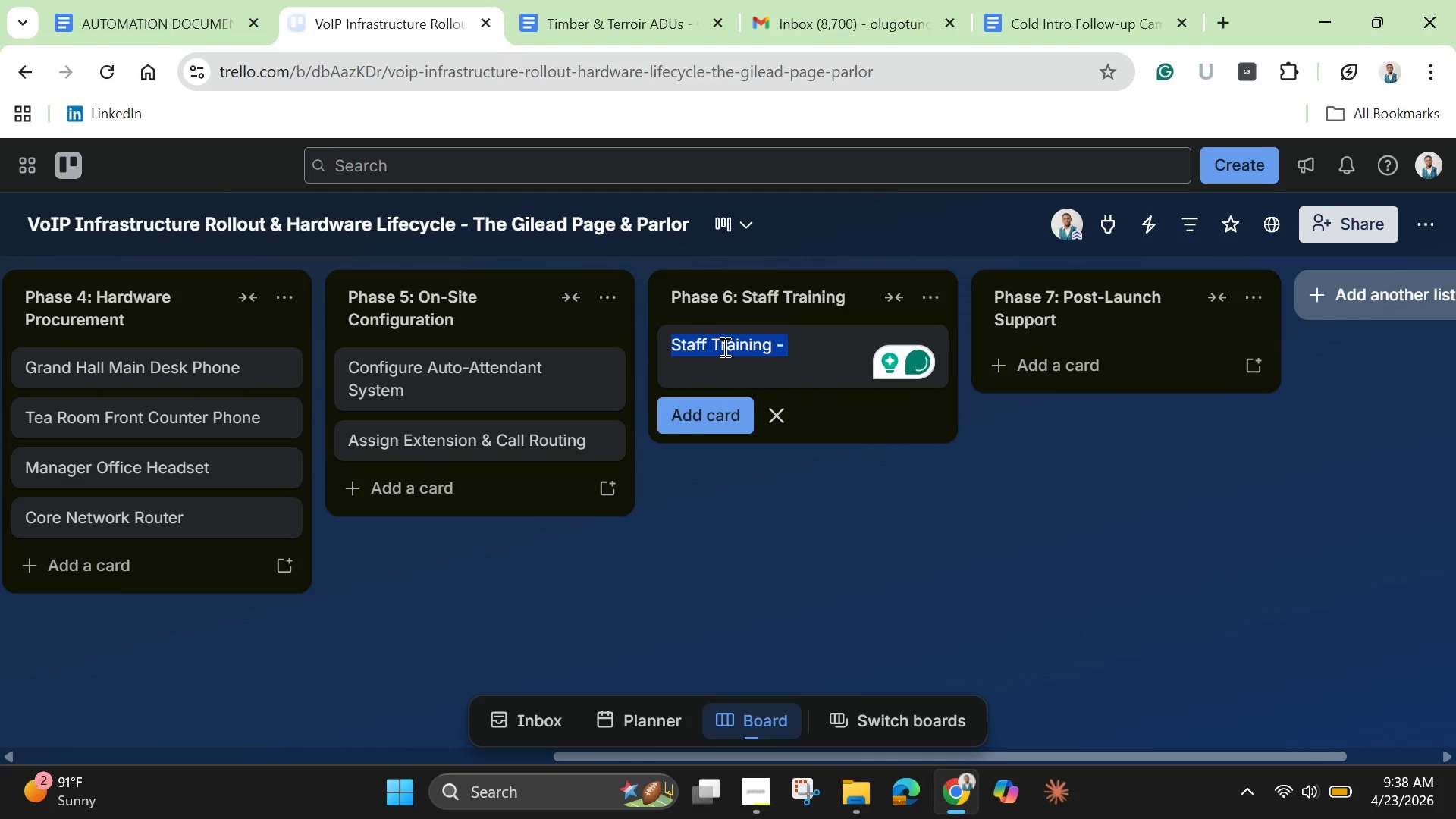 
key(ArrowRight)
 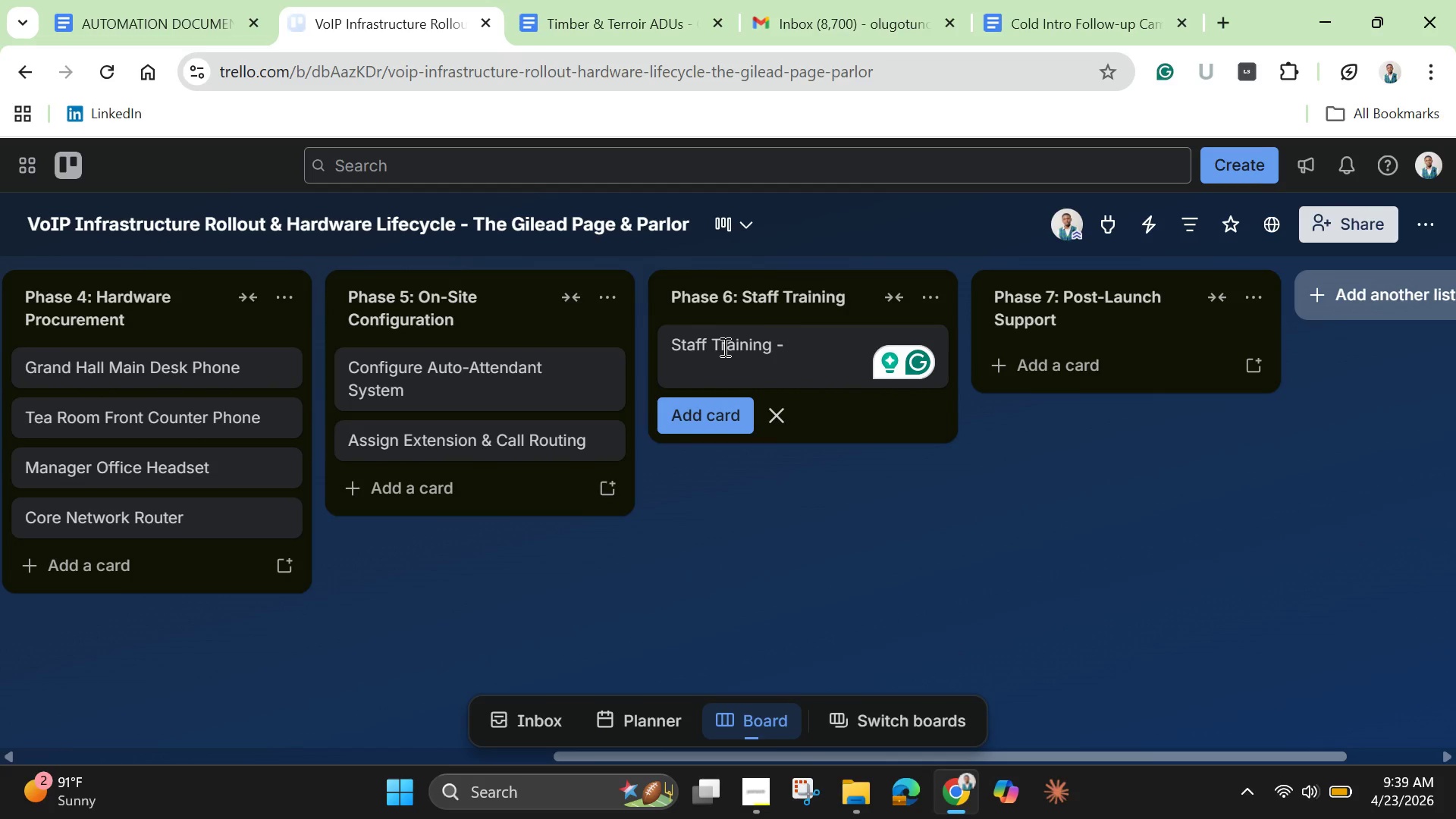 
wait(11.41)
 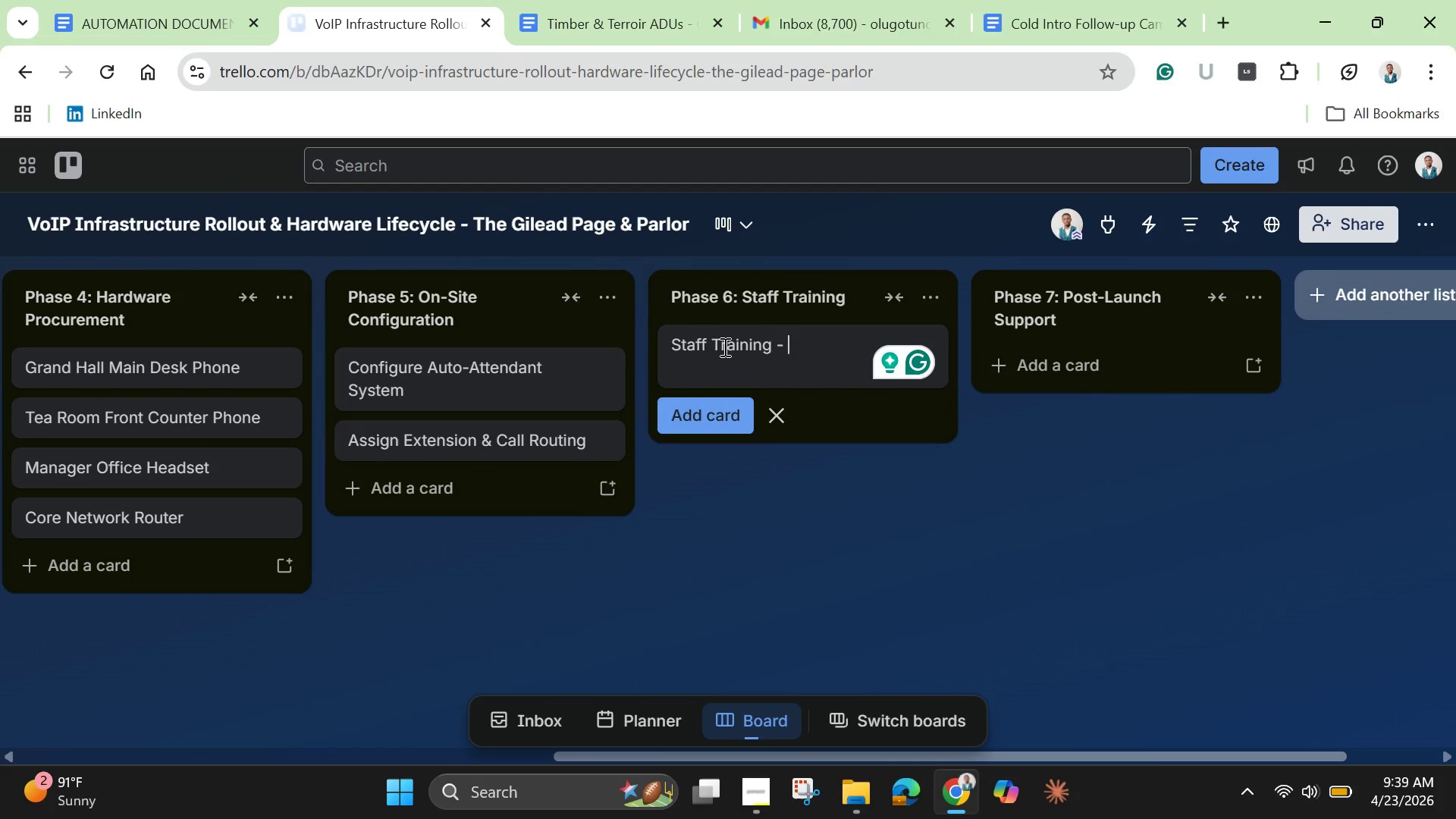 
type(Handling Call Transfer)
 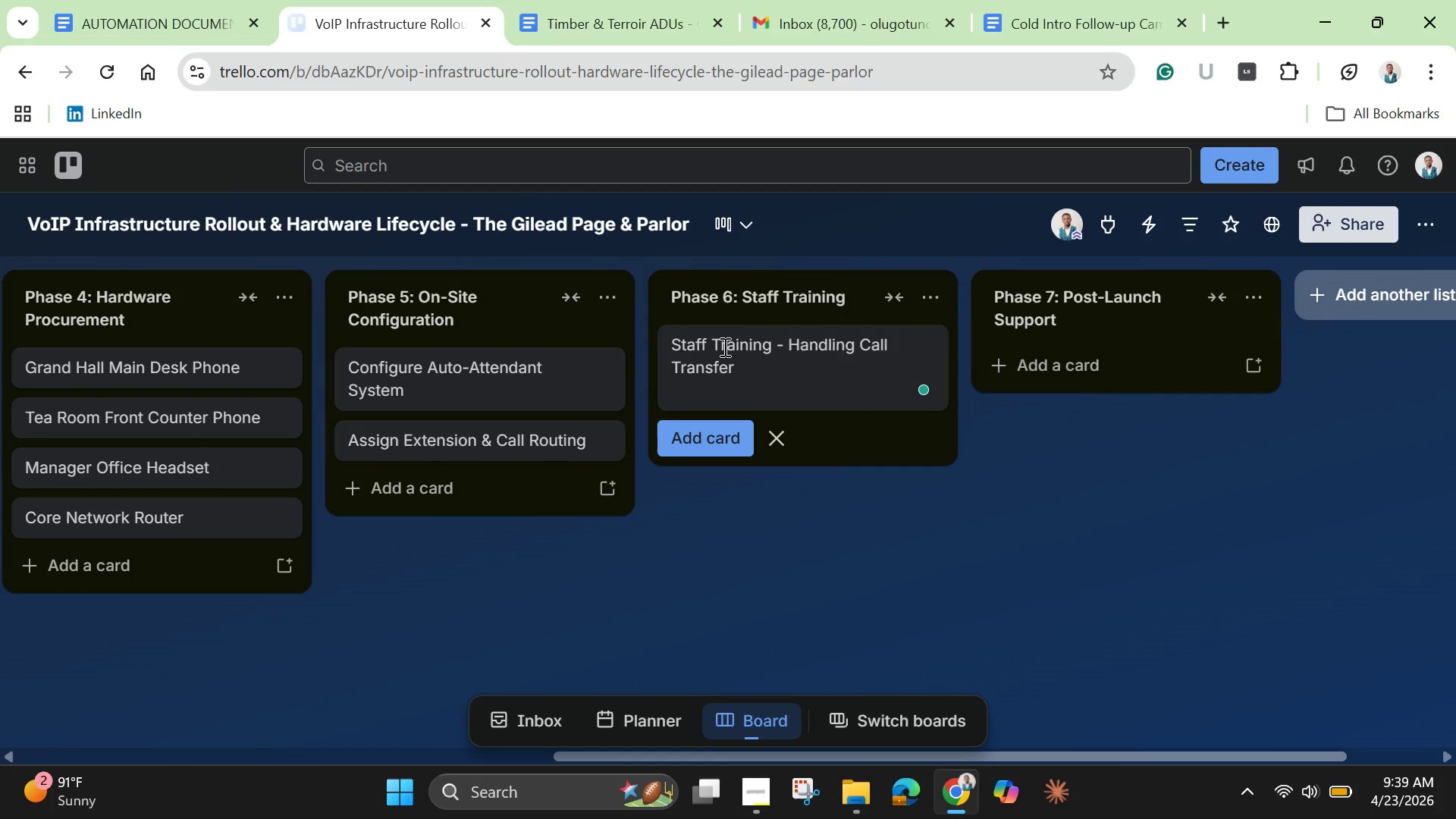 
key(Enter)
 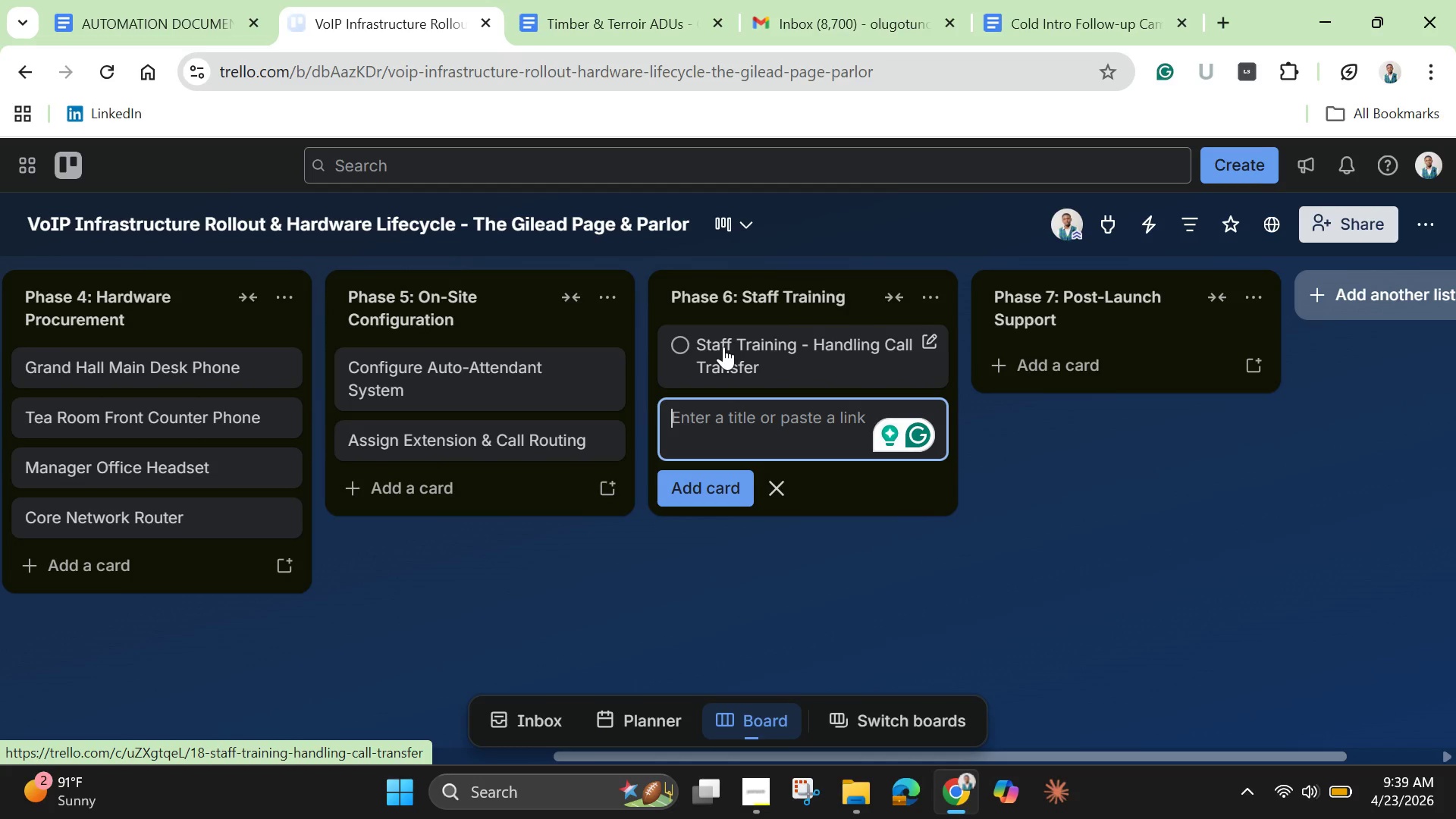 
left_click([785, 363])
 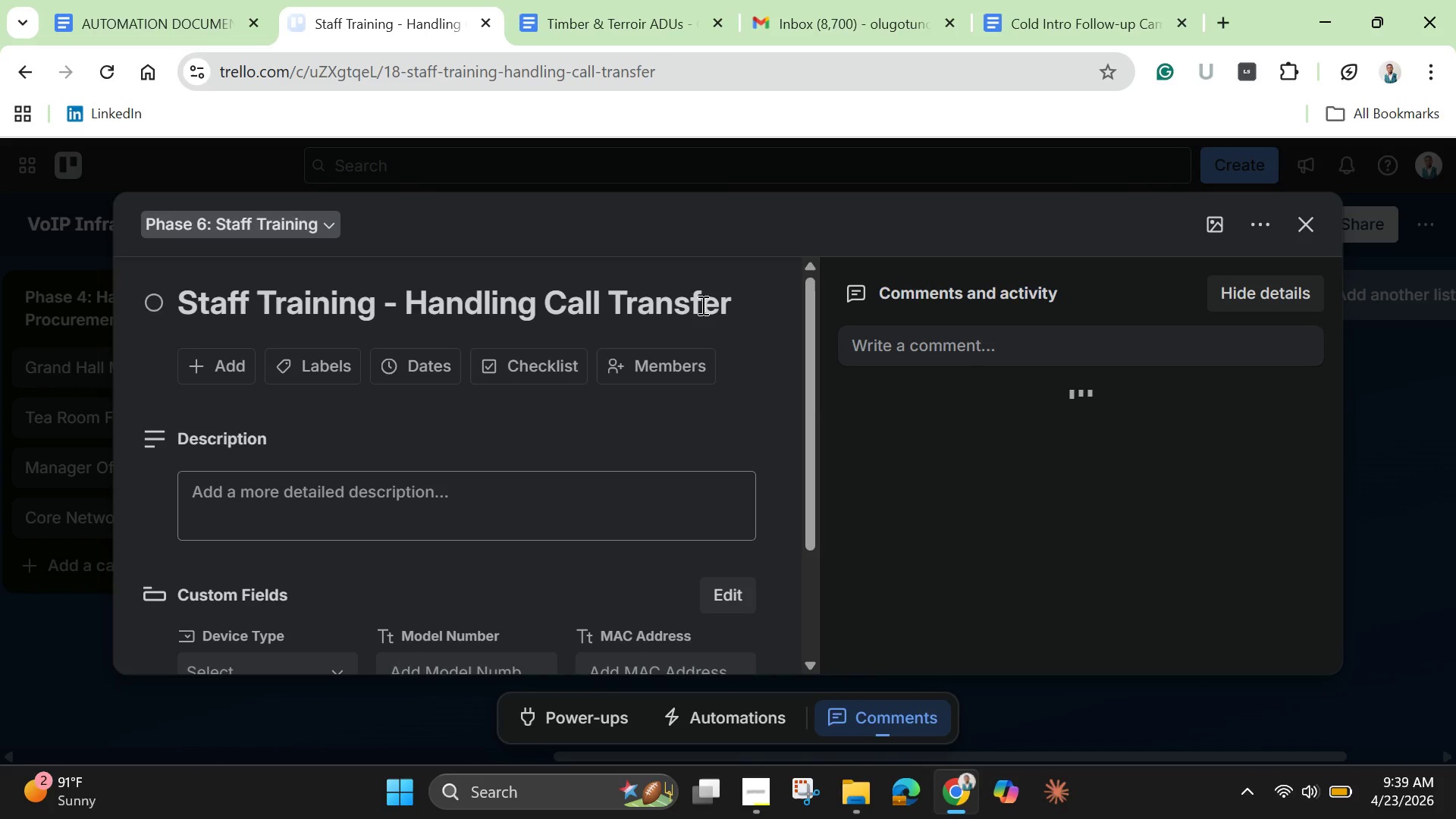 
left_click([736, 312])
 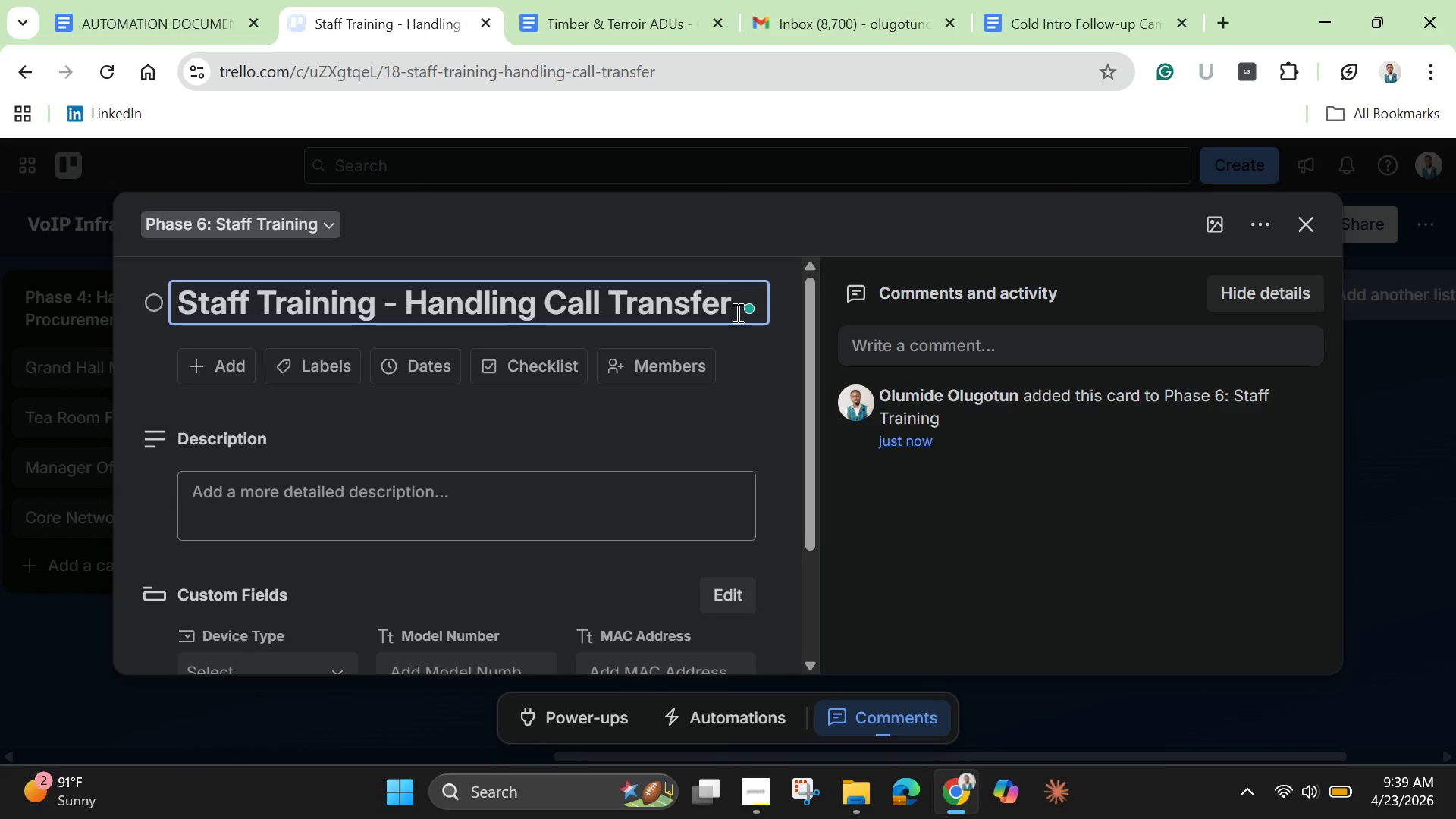 
key(S)
 